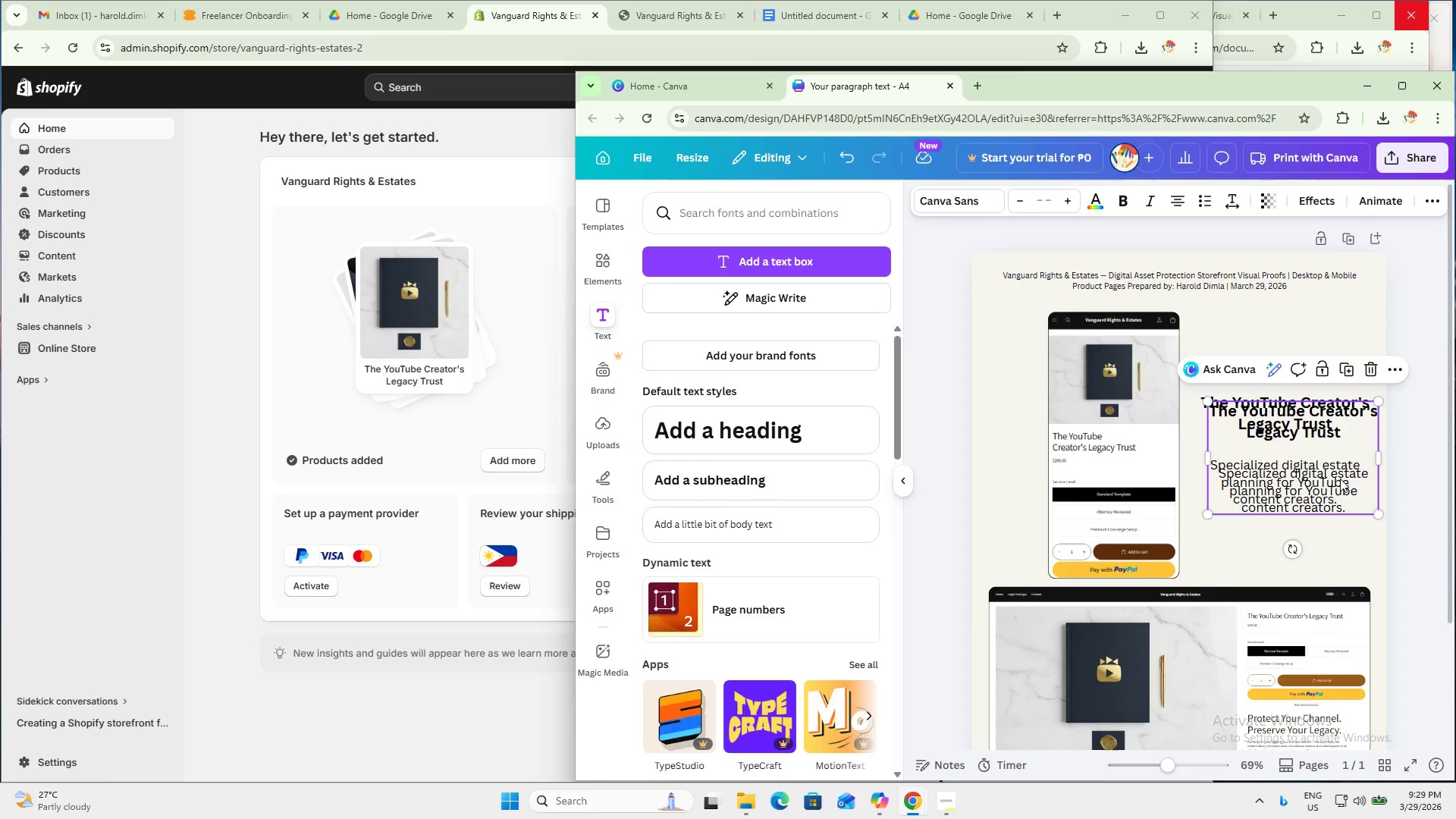 
key(Control+V)
 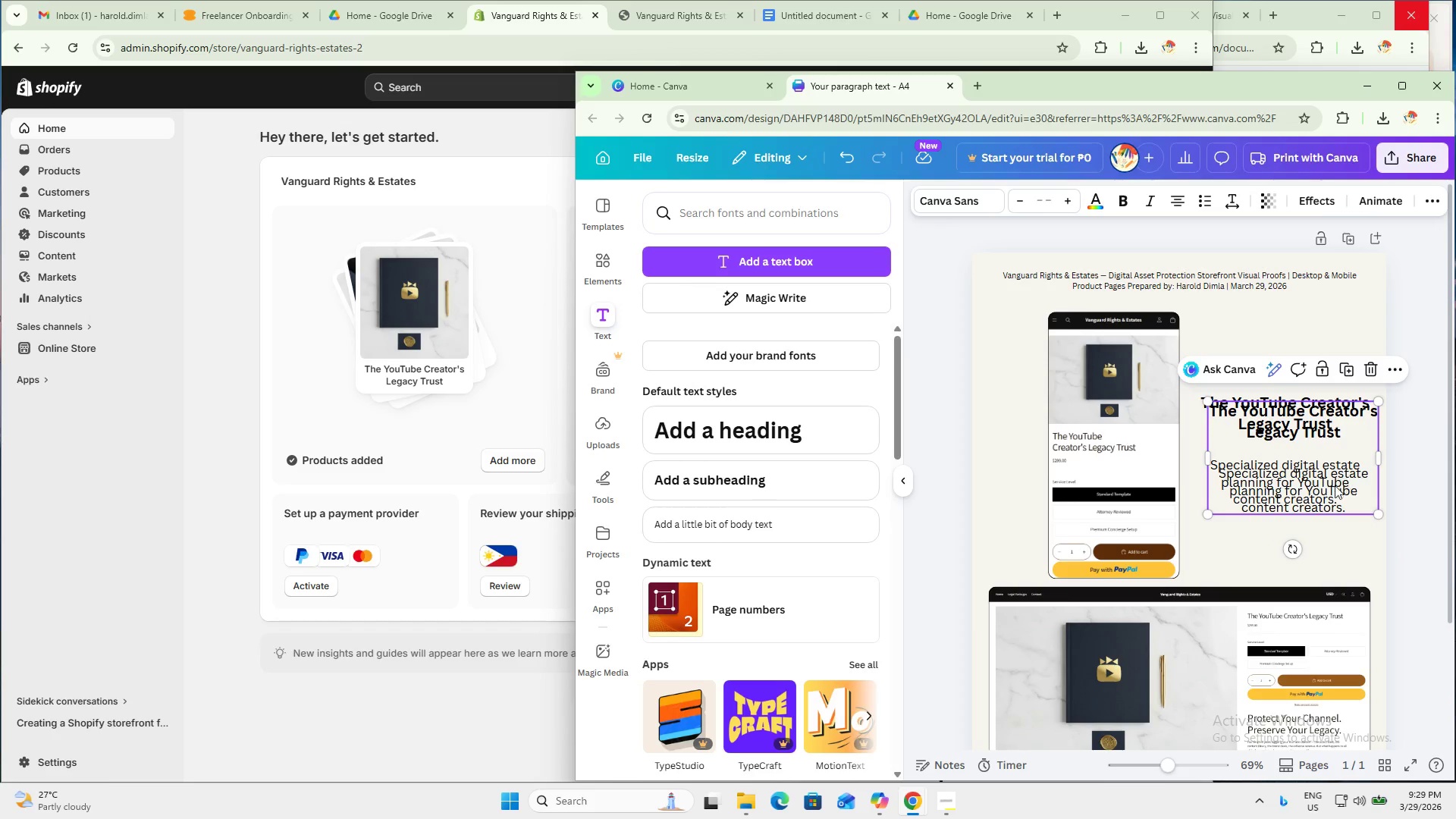 
left_click_drag(start_coordinate=[1329, 487], to_coordinate=[1113, 507])
 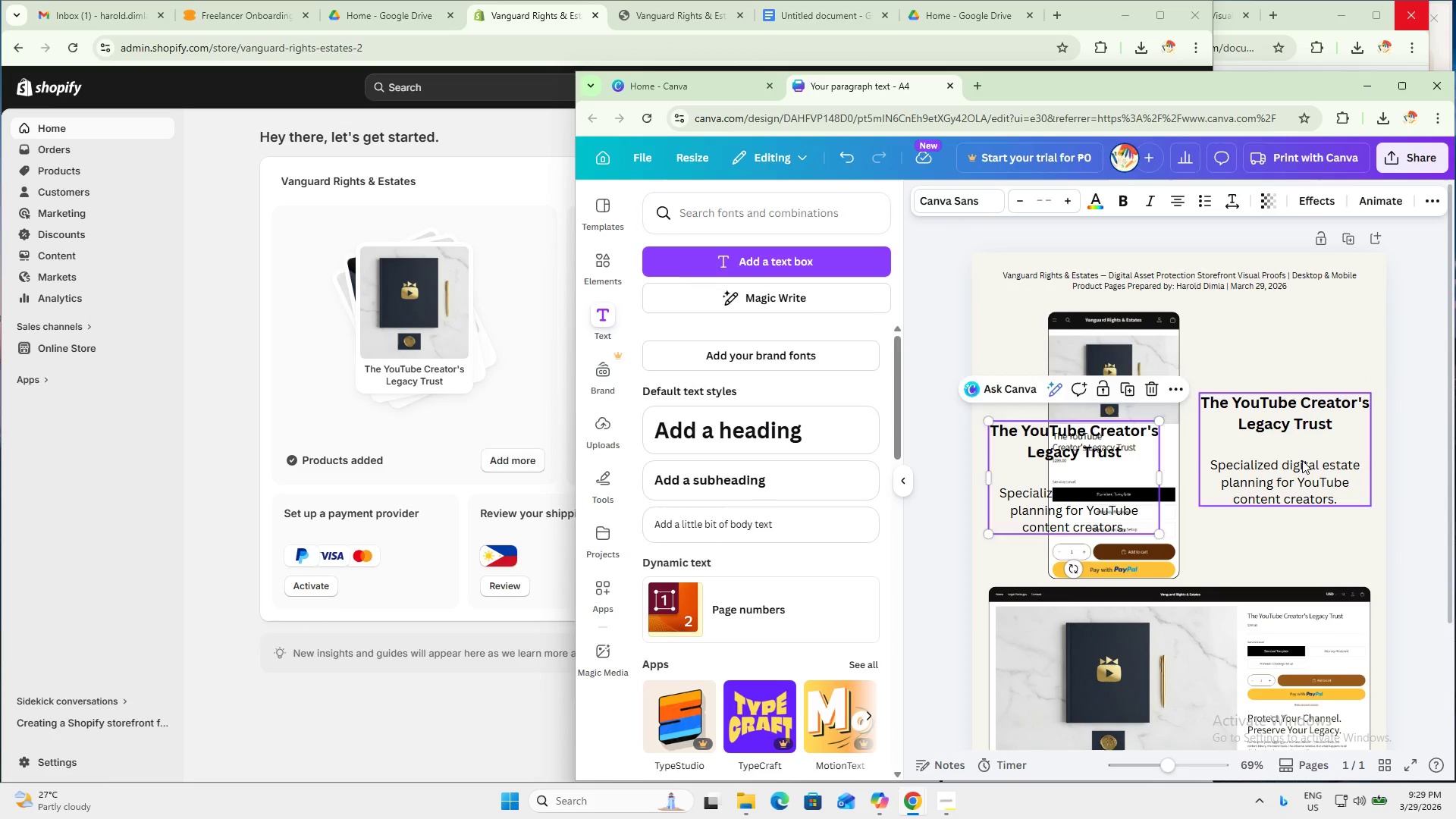 
double_click([1302, 460])
 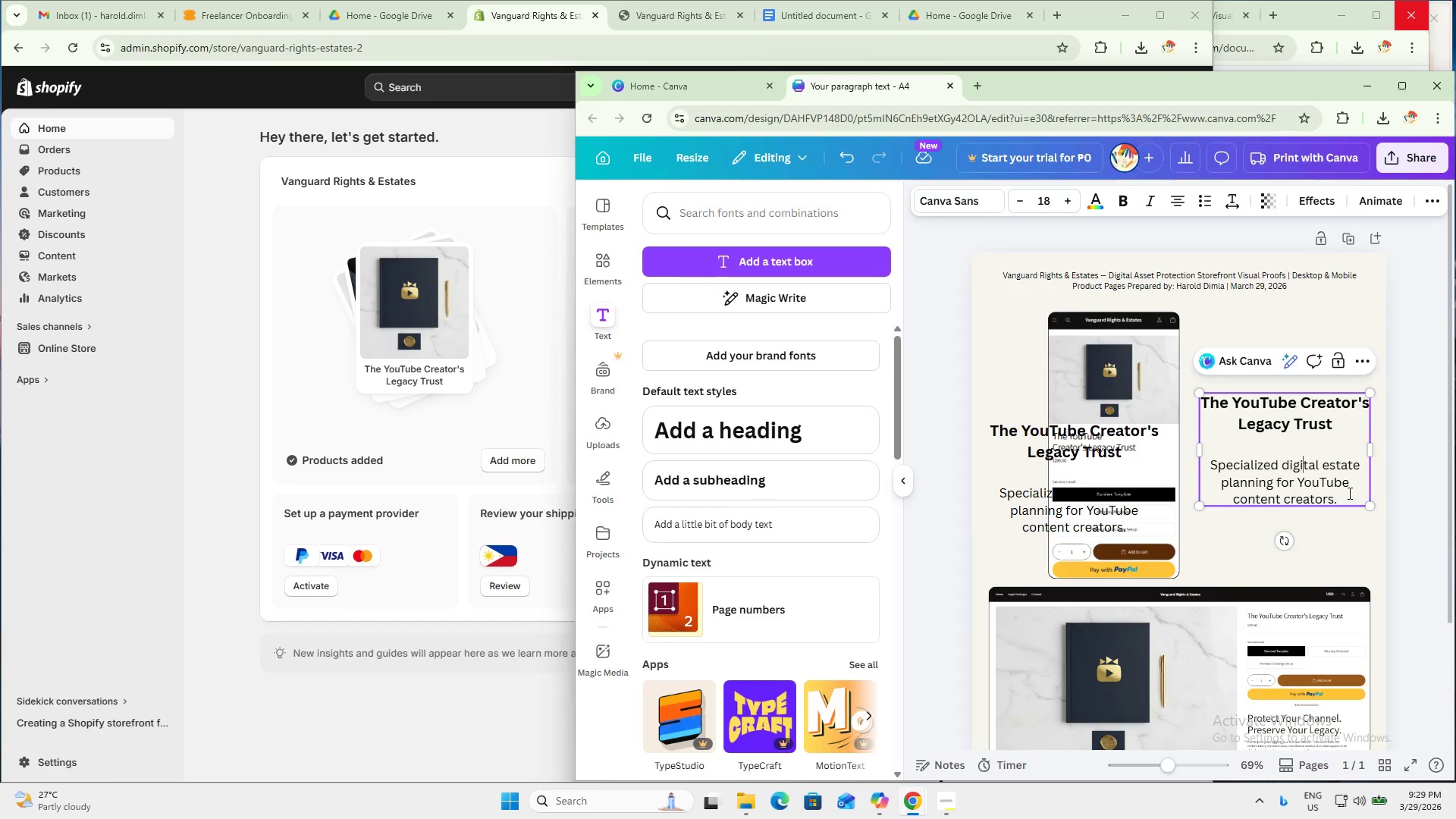 
left_click_drag(start_coordinate=[1348, 493], to_coordinate=[1298, 443])
 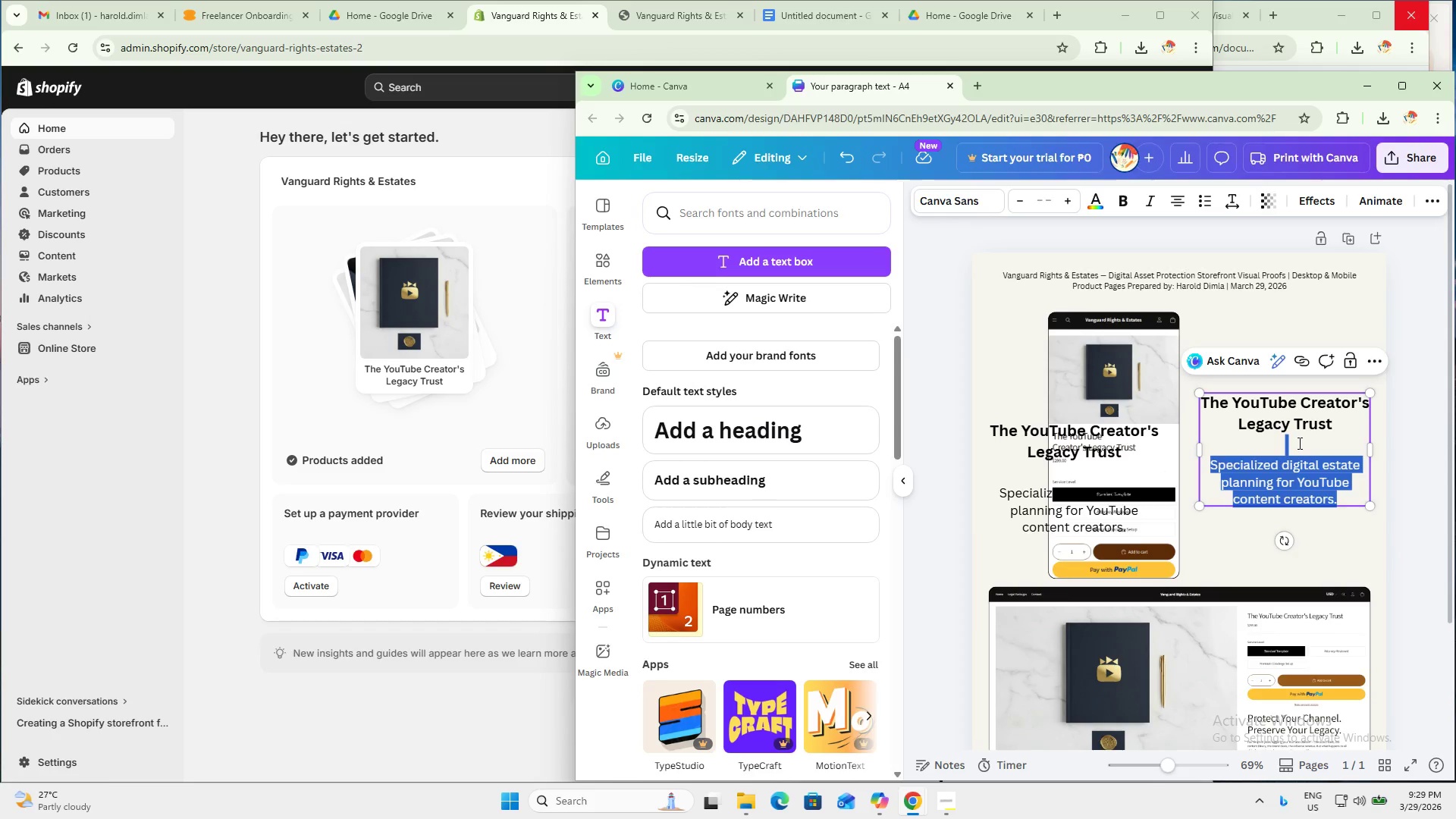 
key(Home)
 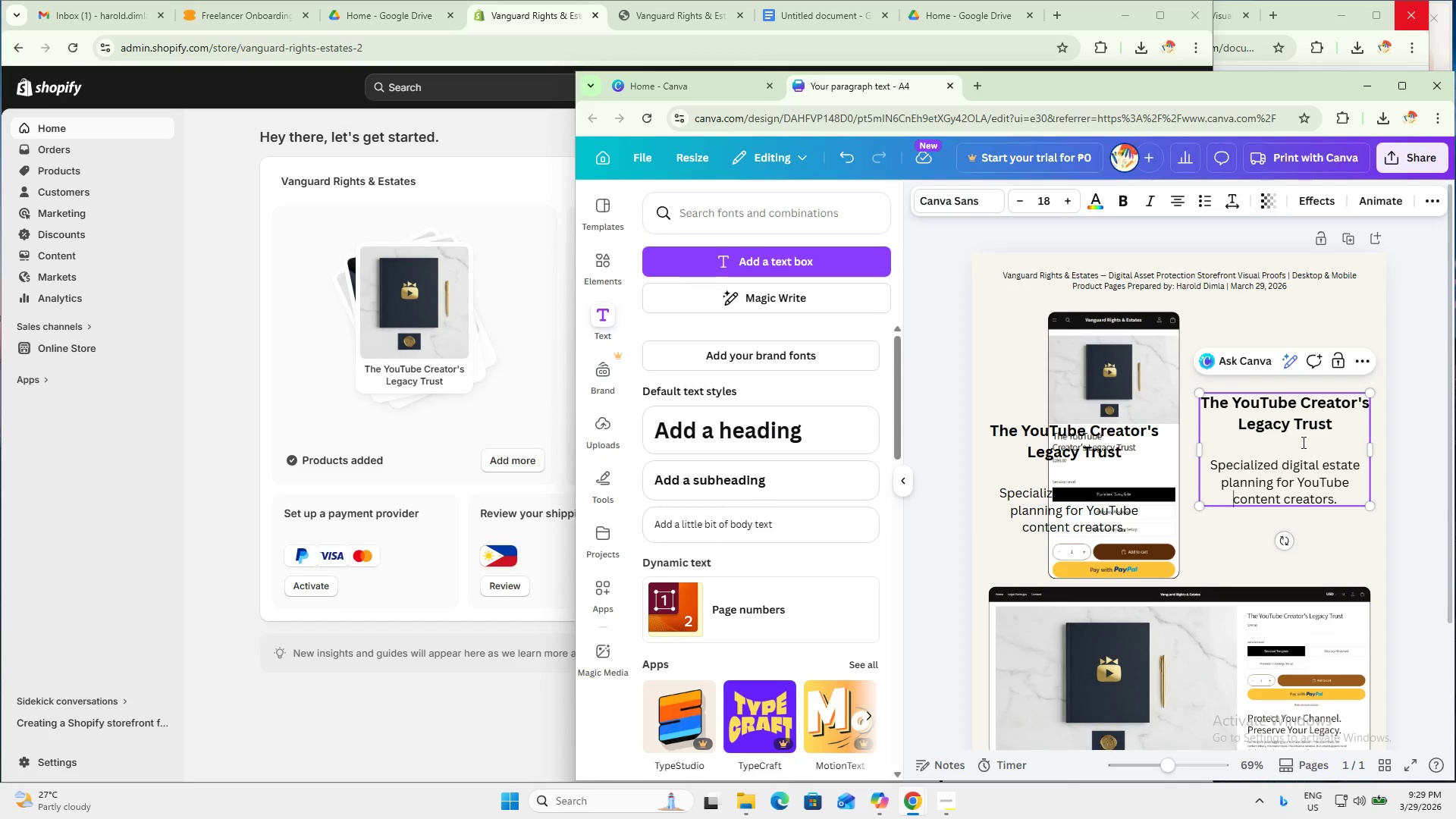 
key(Backspace)
 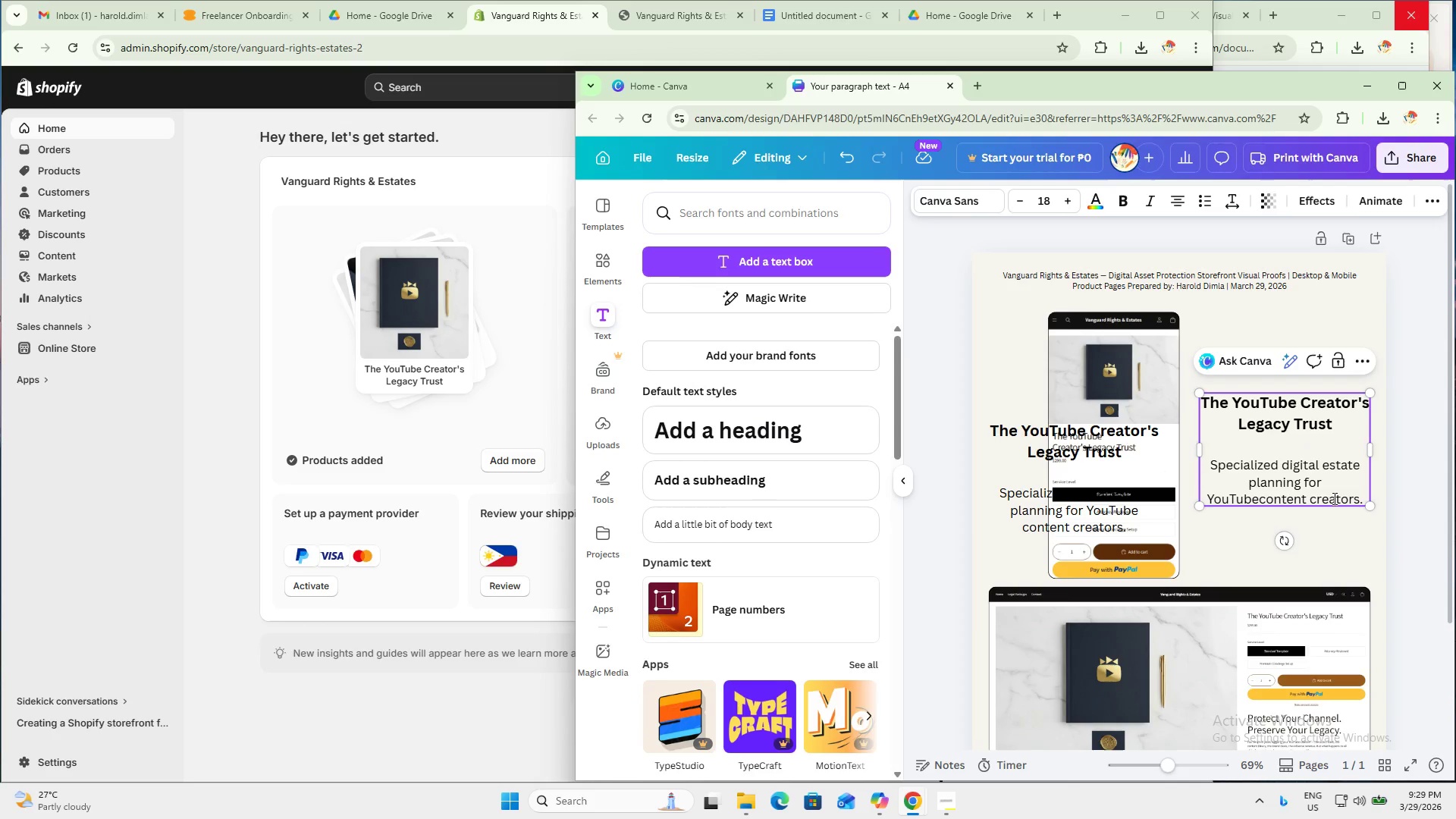 
left_click([1336, 497])
 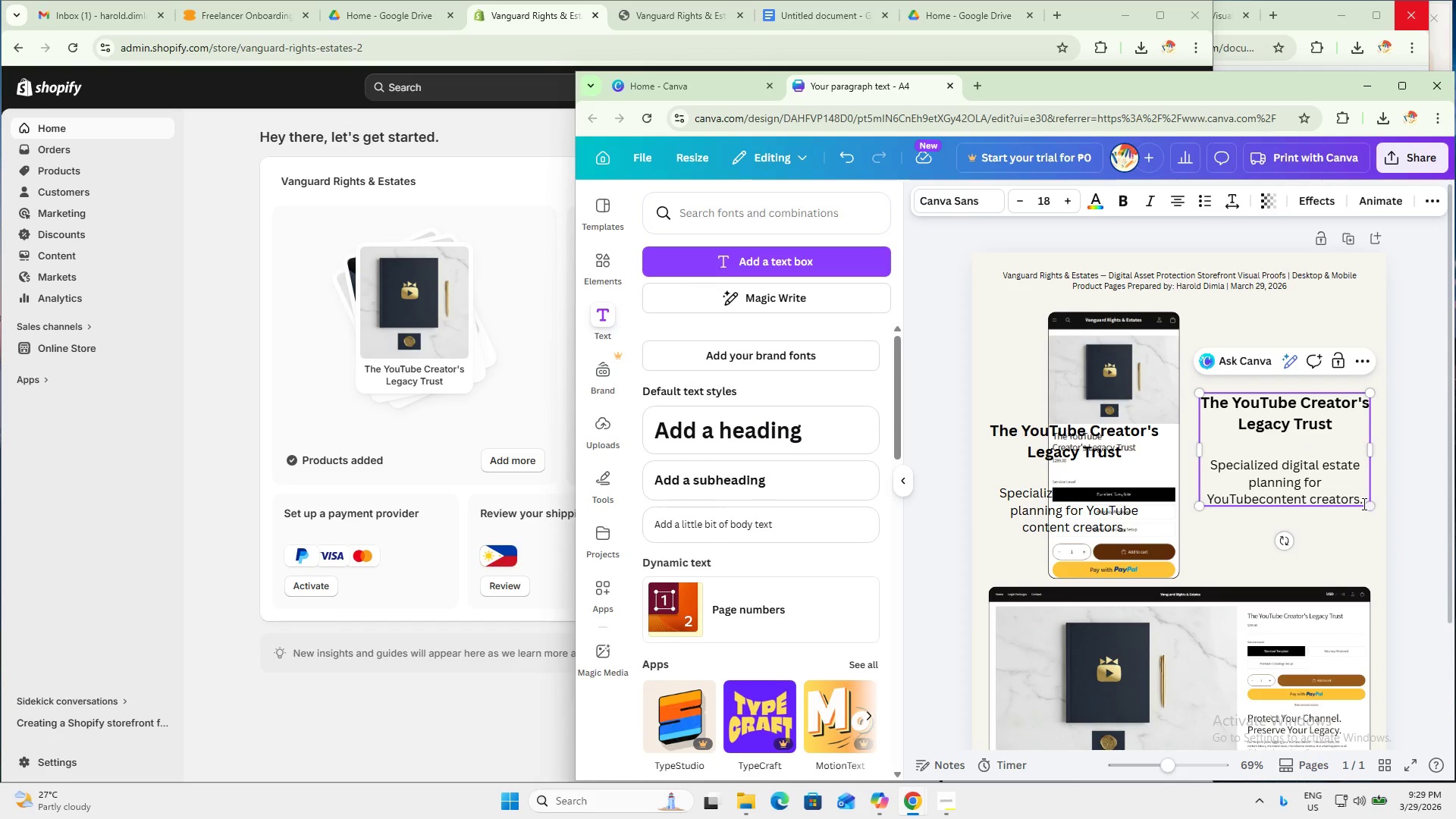 
left_click_drag(start_coordinate=[1366, 500], to_coordinate=[1339, 431])
 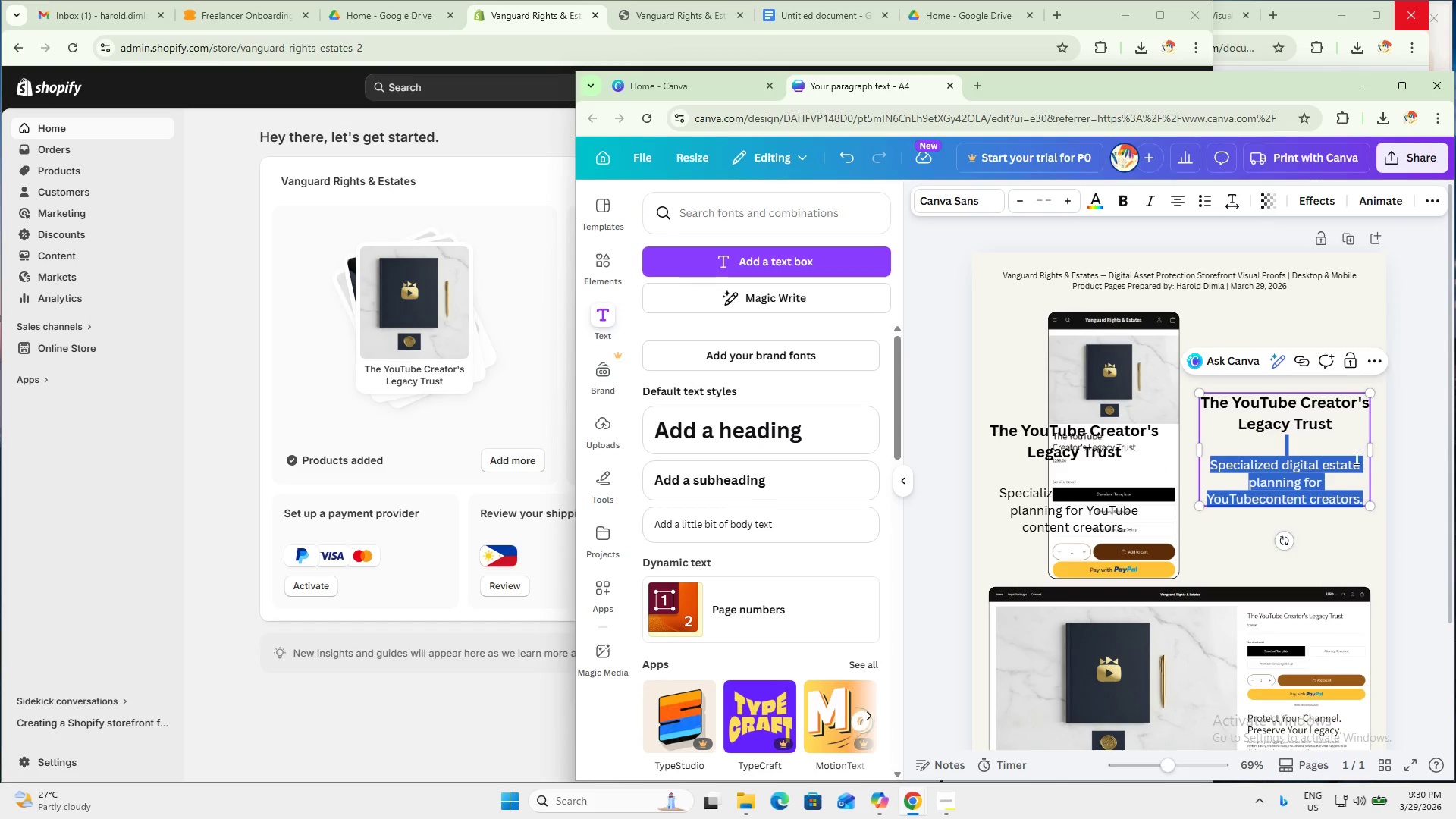 
key(Backspace)
 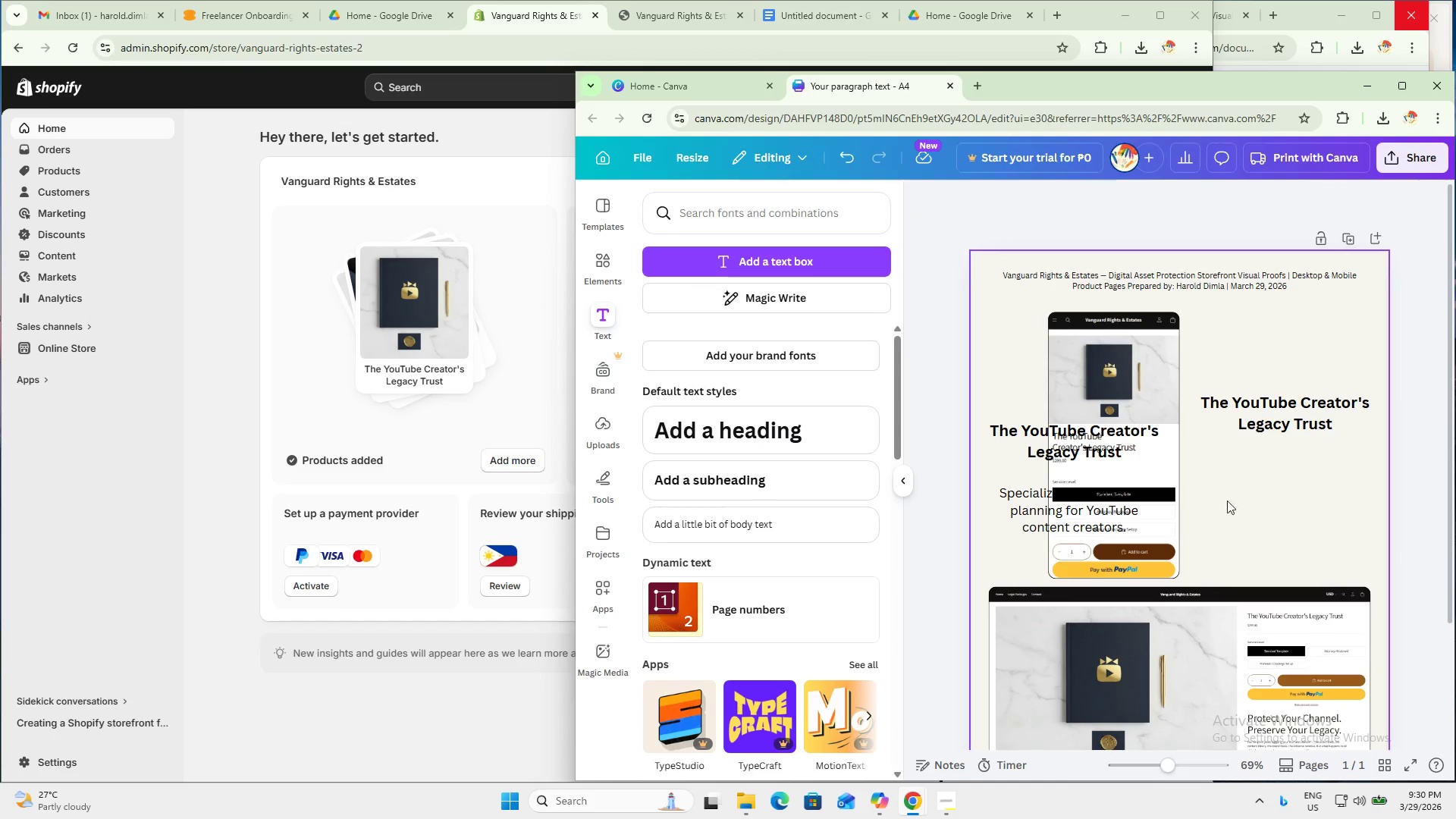 
left_click_drag(start_coordinate=[1094, 498], to_coordinate=[1306, 473])
 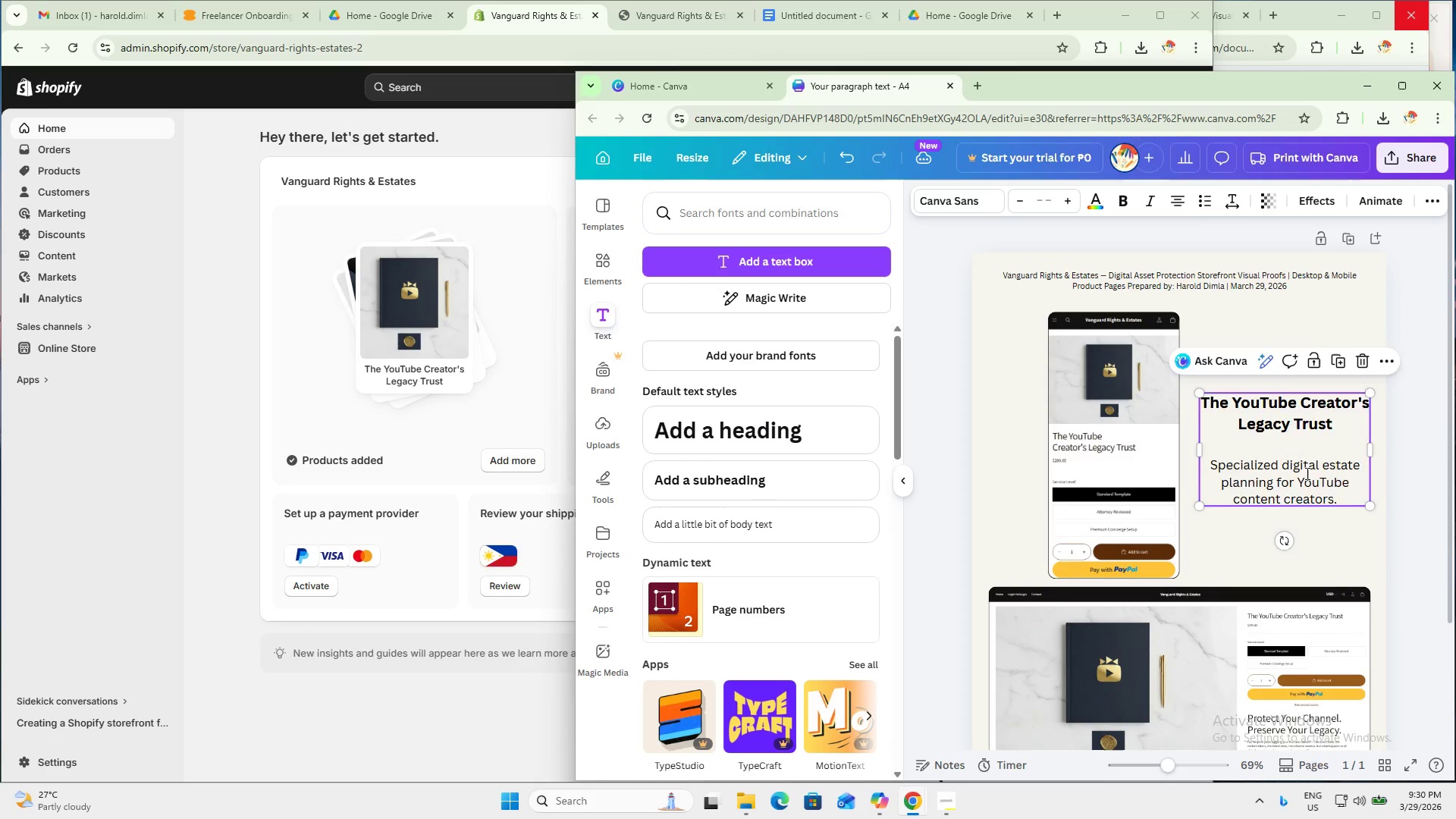 
double_click([1306, 473])
 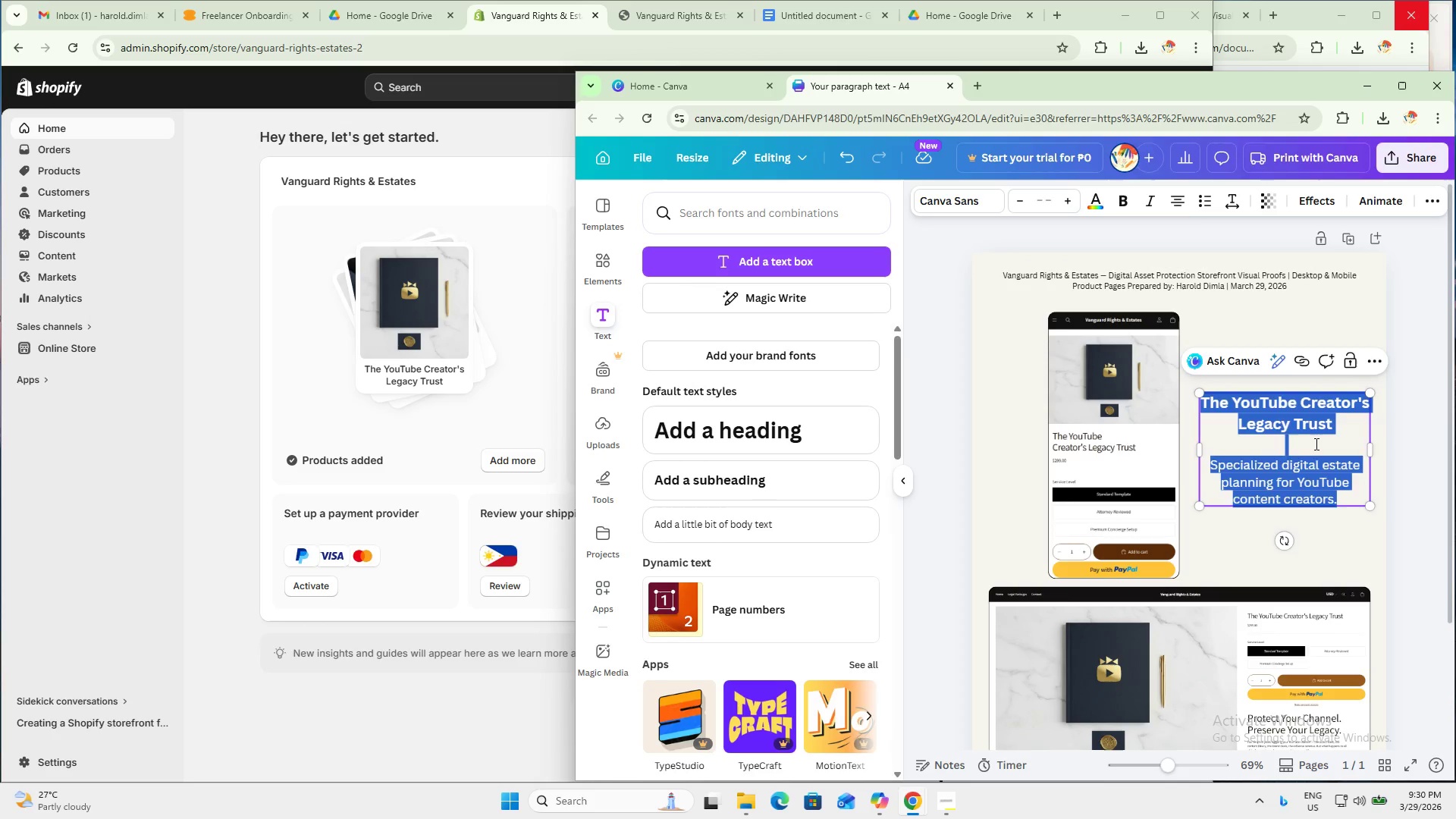 
triple_click([1319, 436])
 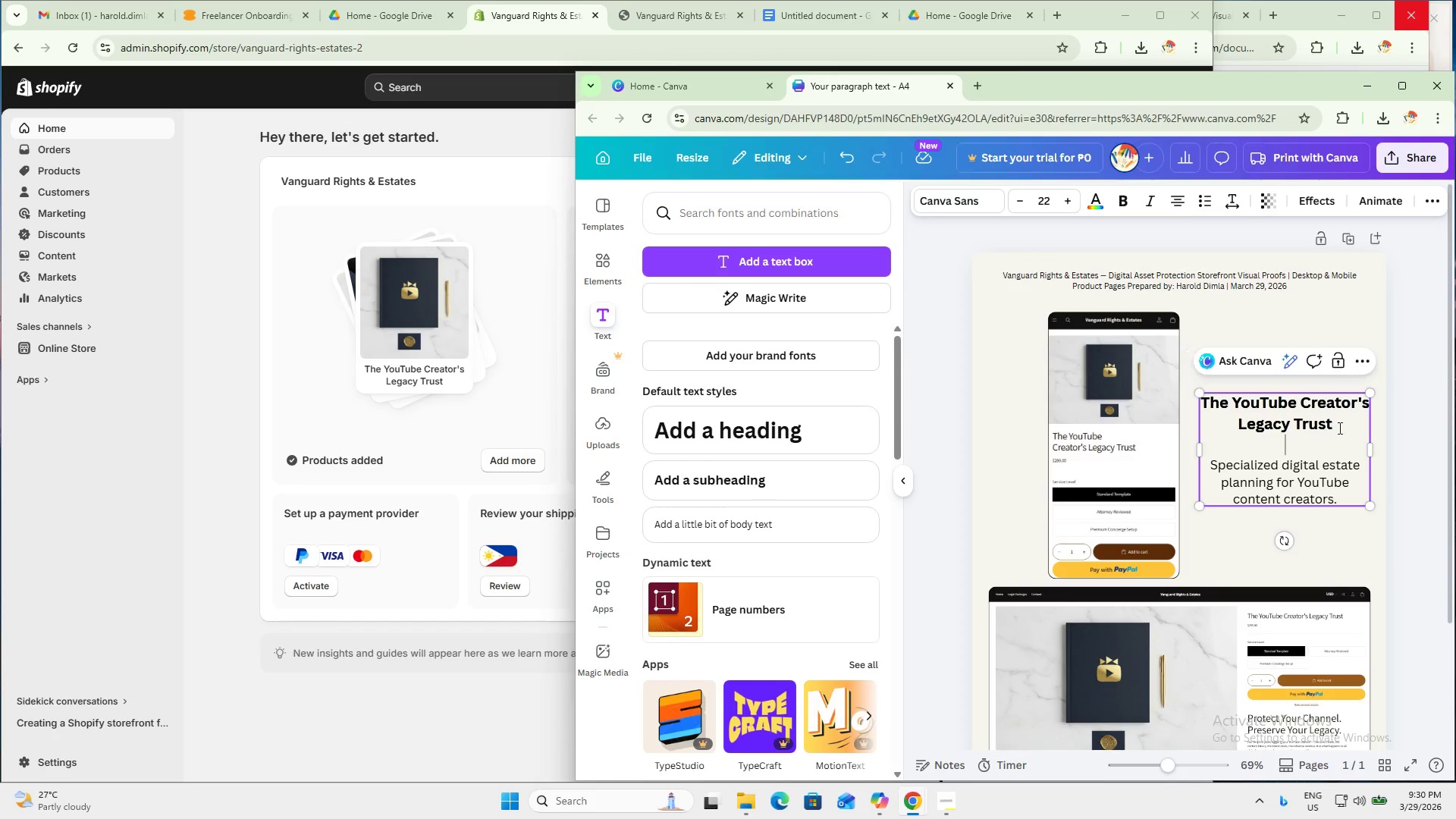 
left_click_drag(start_coordinate=[1348, 428], to_coordinate=[1183, 380])
 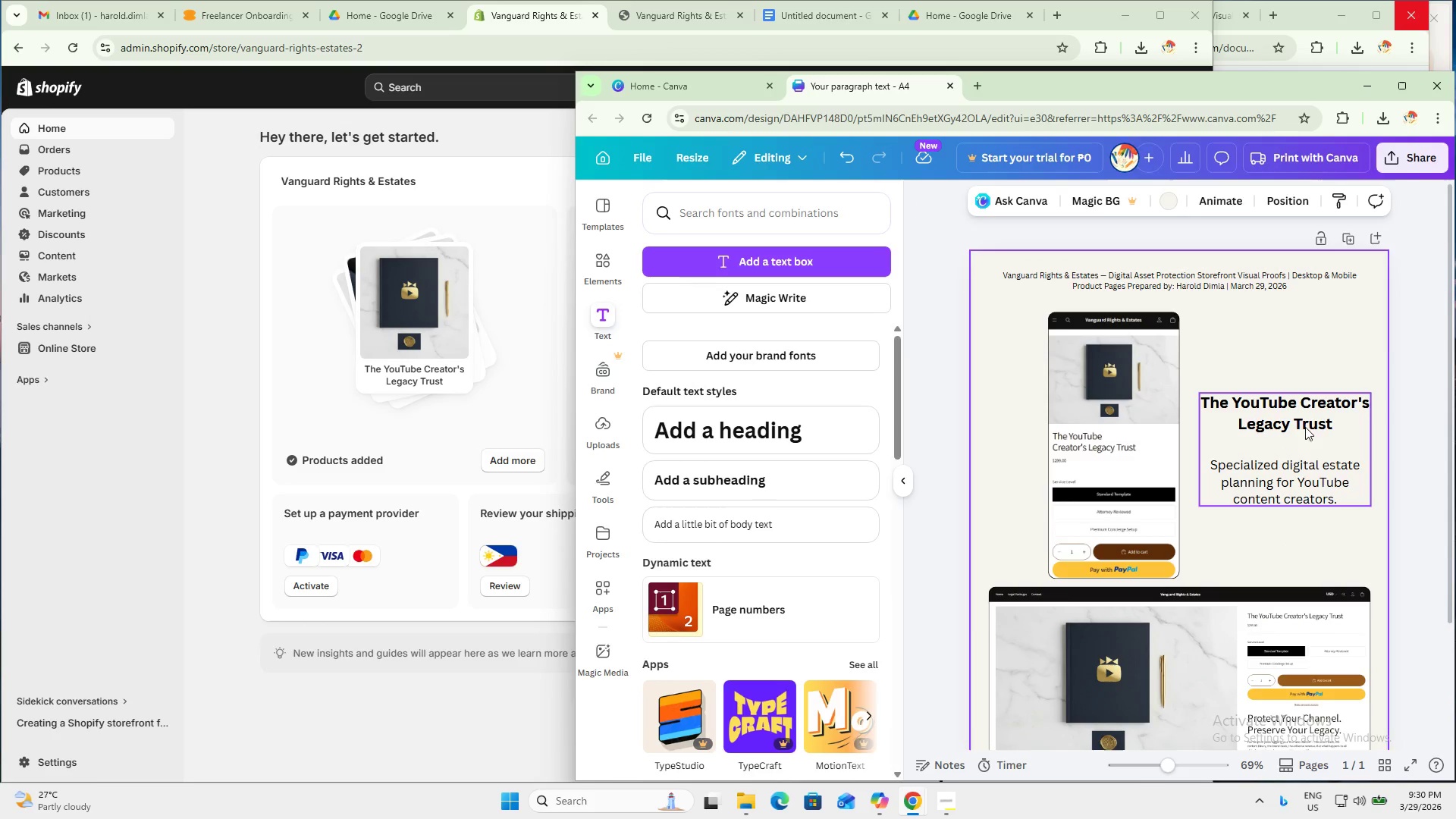 
double_click([1324, 432])
 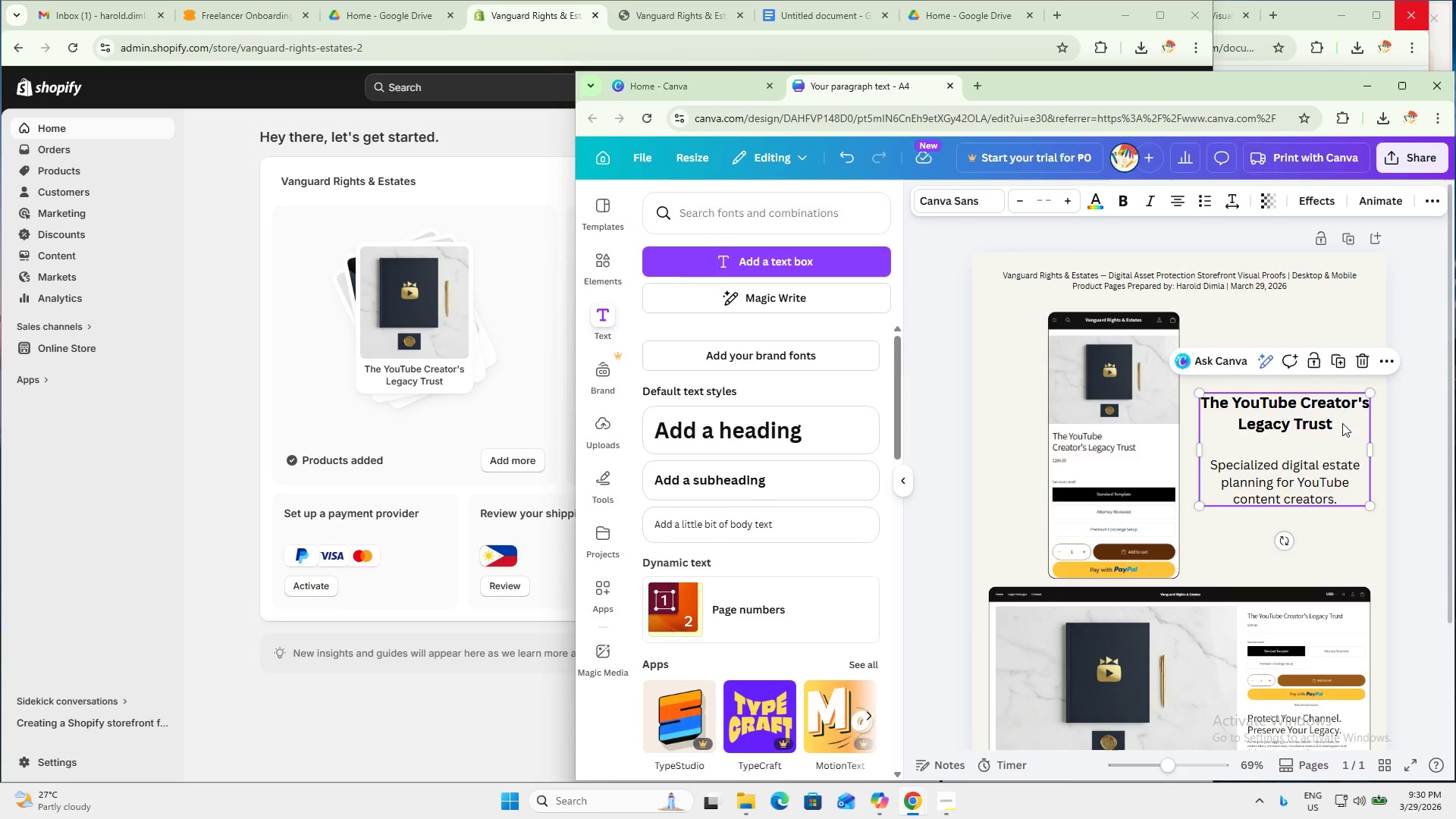 
triple_click([1342, 423])
 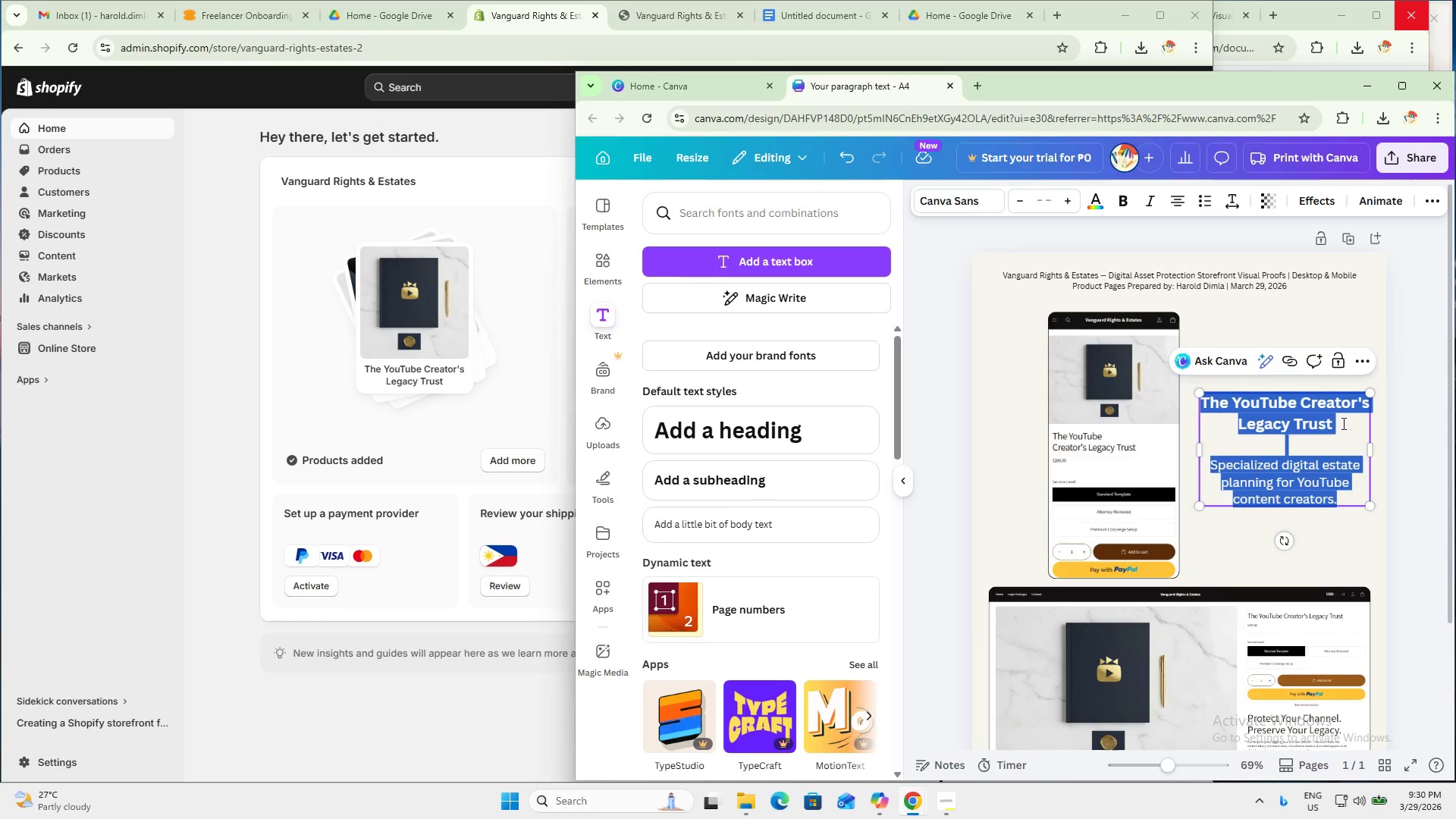 
triple_click([1342, 423])
 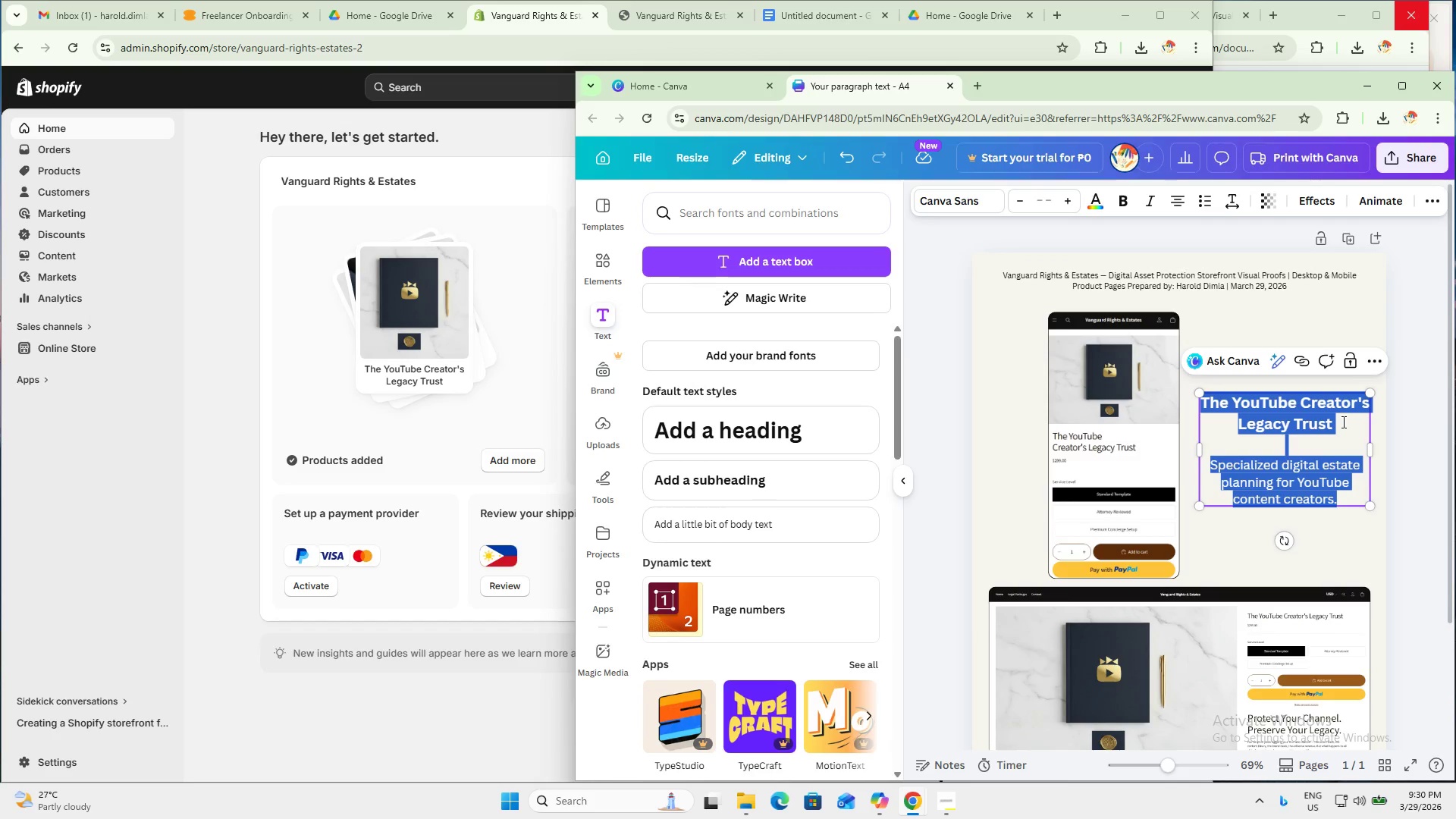 
triple_click([1346, 419])
 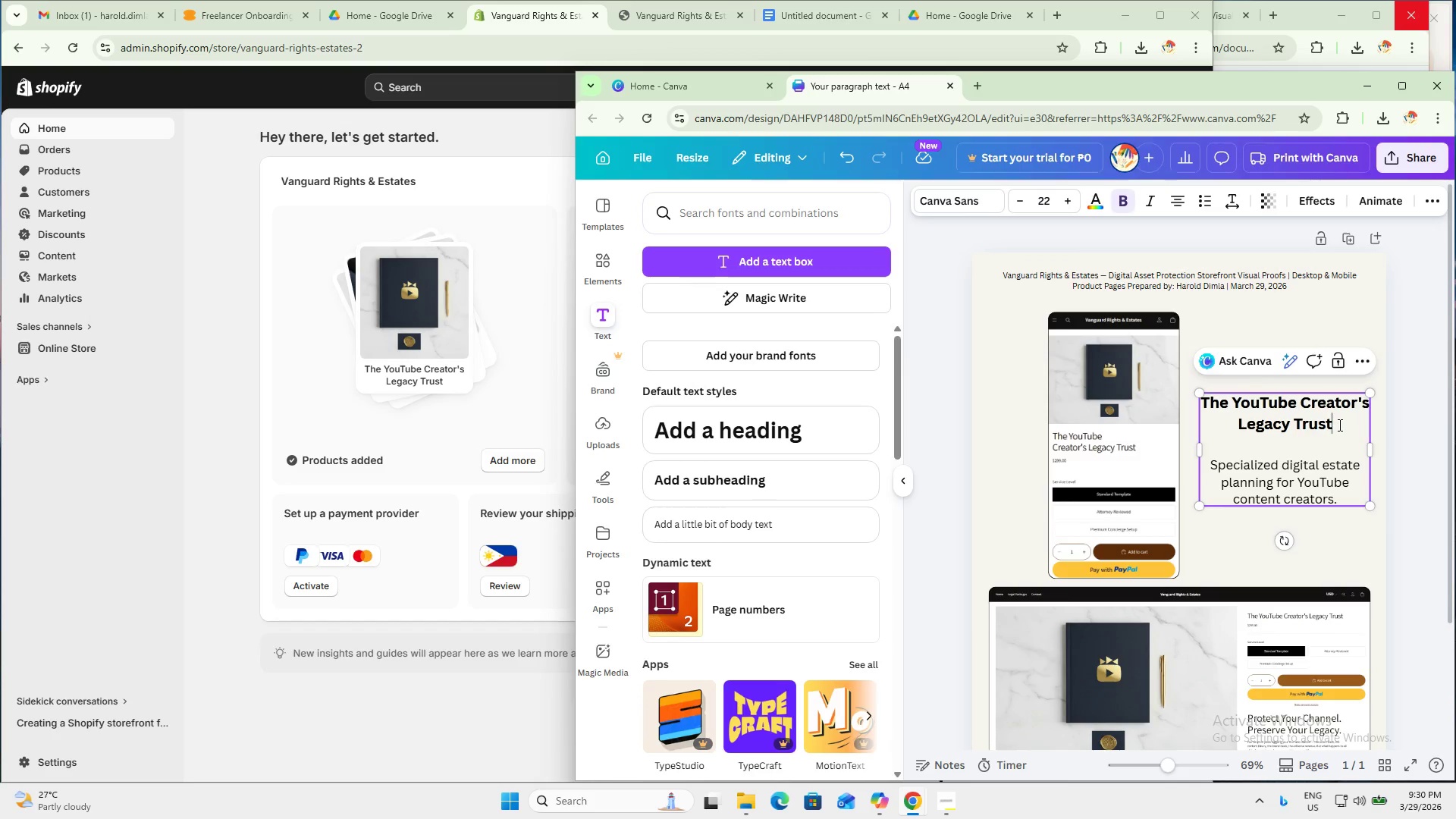 
left_click_drag(start_coordinate=[1338, 429], to_coordinate=[1199, 371])
 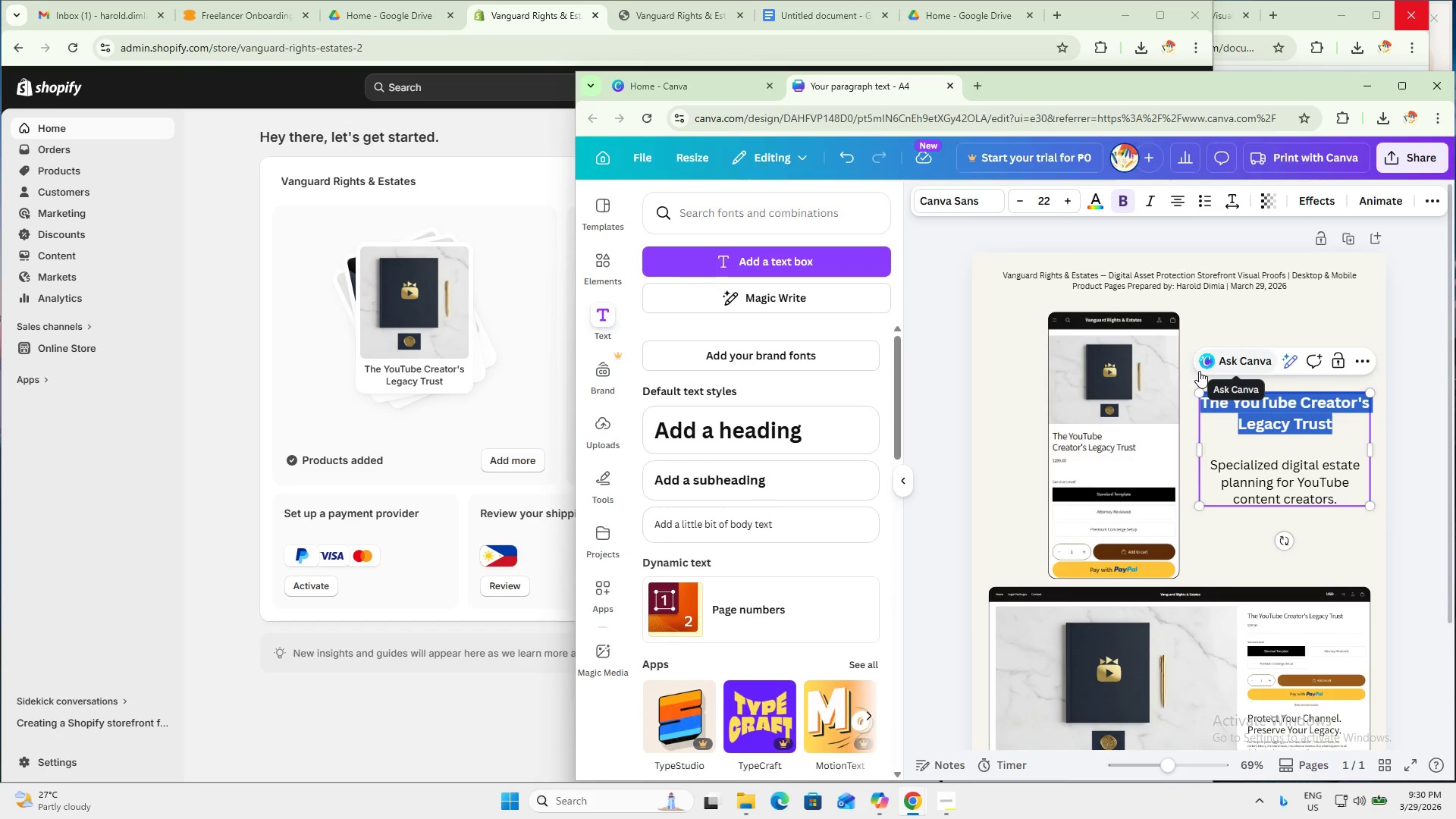 
key(Backspace)
 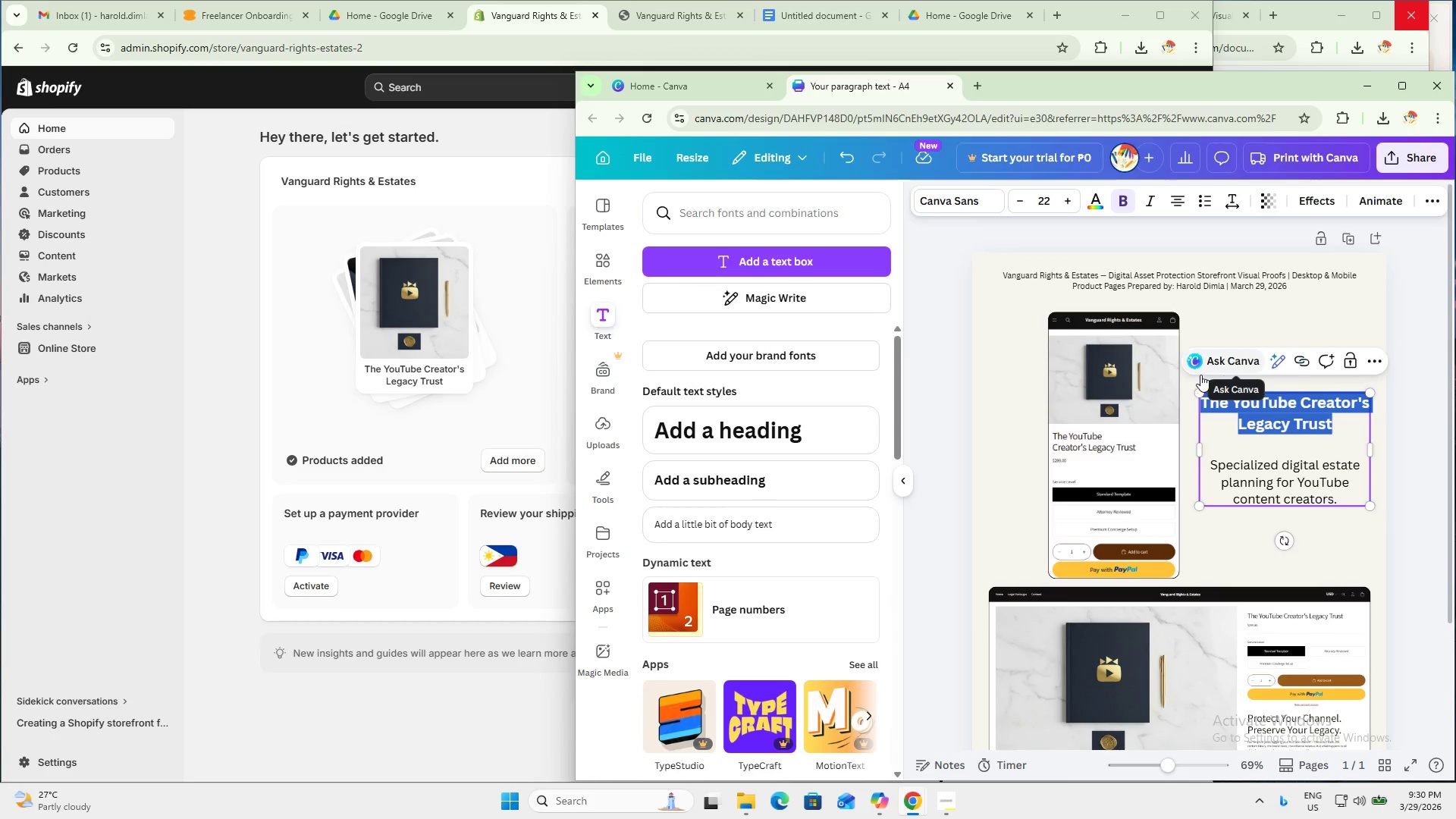 
key(Equal)
 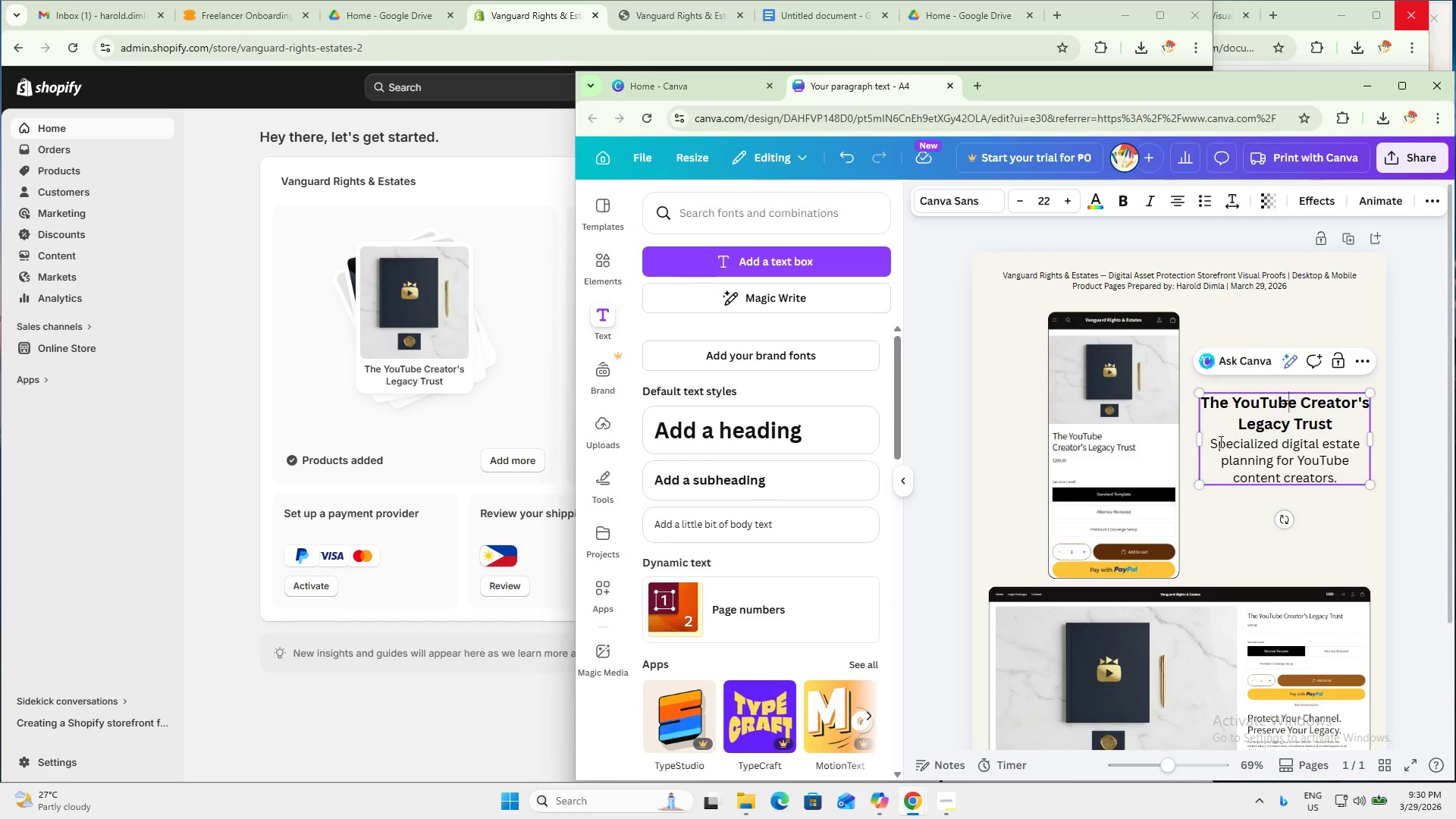 
left_click_drag(start_coordinate=[1210, 452], to_coordinate=[1203, 427])
 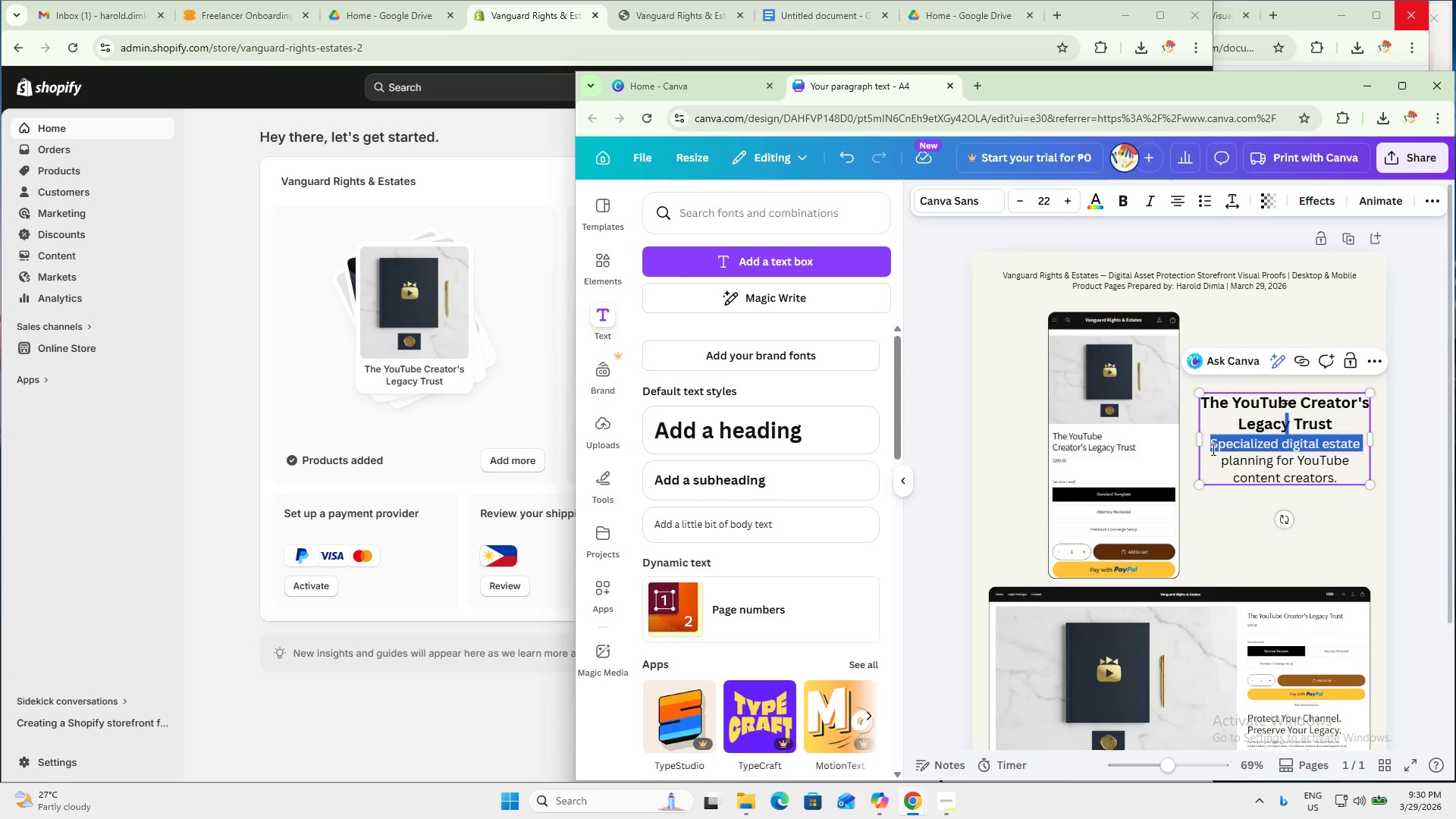 
double_click([1212, 448])
 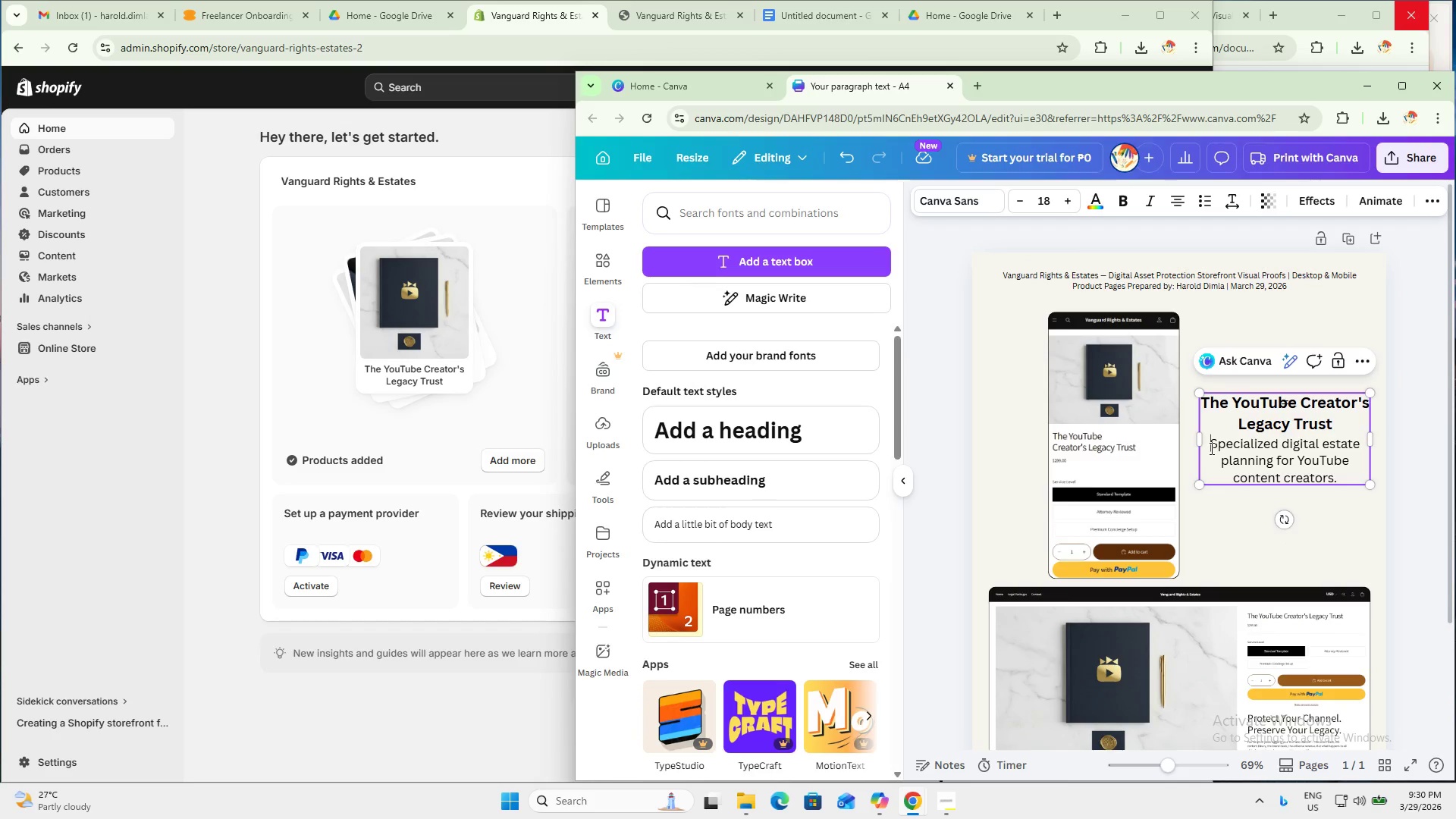 
left_click_drag(start_coordinate=[1210, 446], to_coordinate=[1192, 368])
 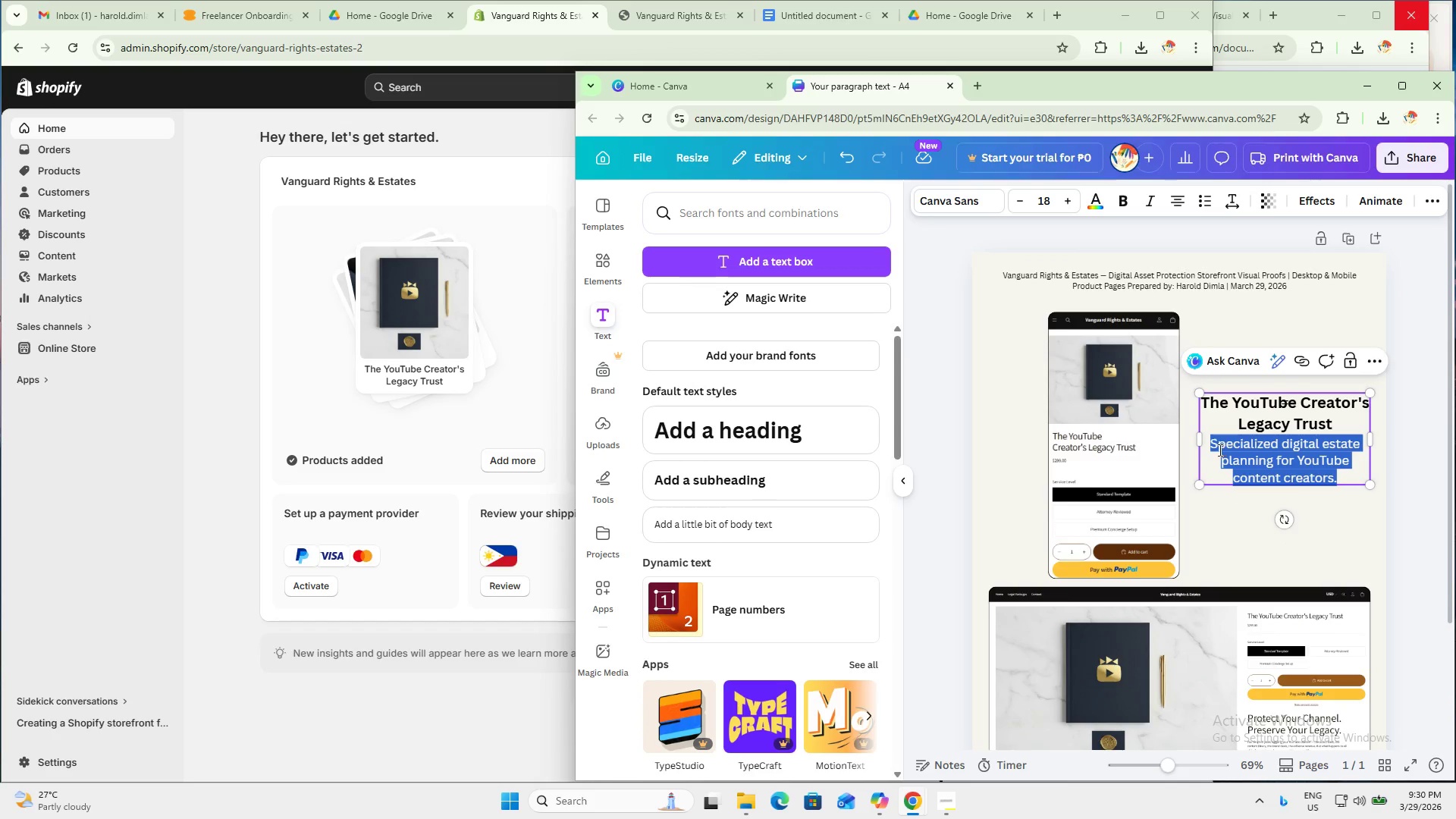 
double_click([1213, 445])
 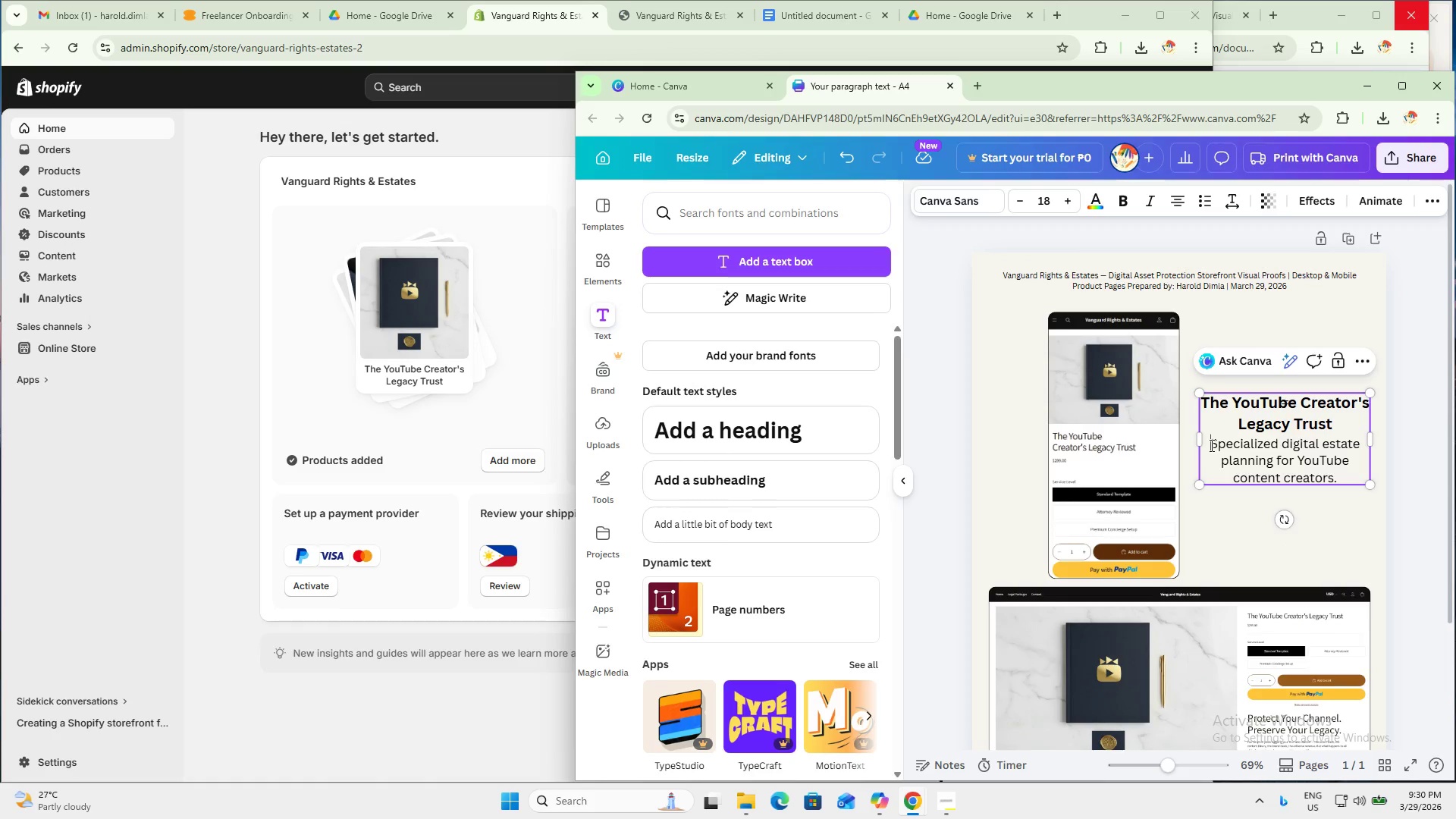 
left_click_drag(start_coordinate=[1210, 445], to_coordinate=[1213, 400])
 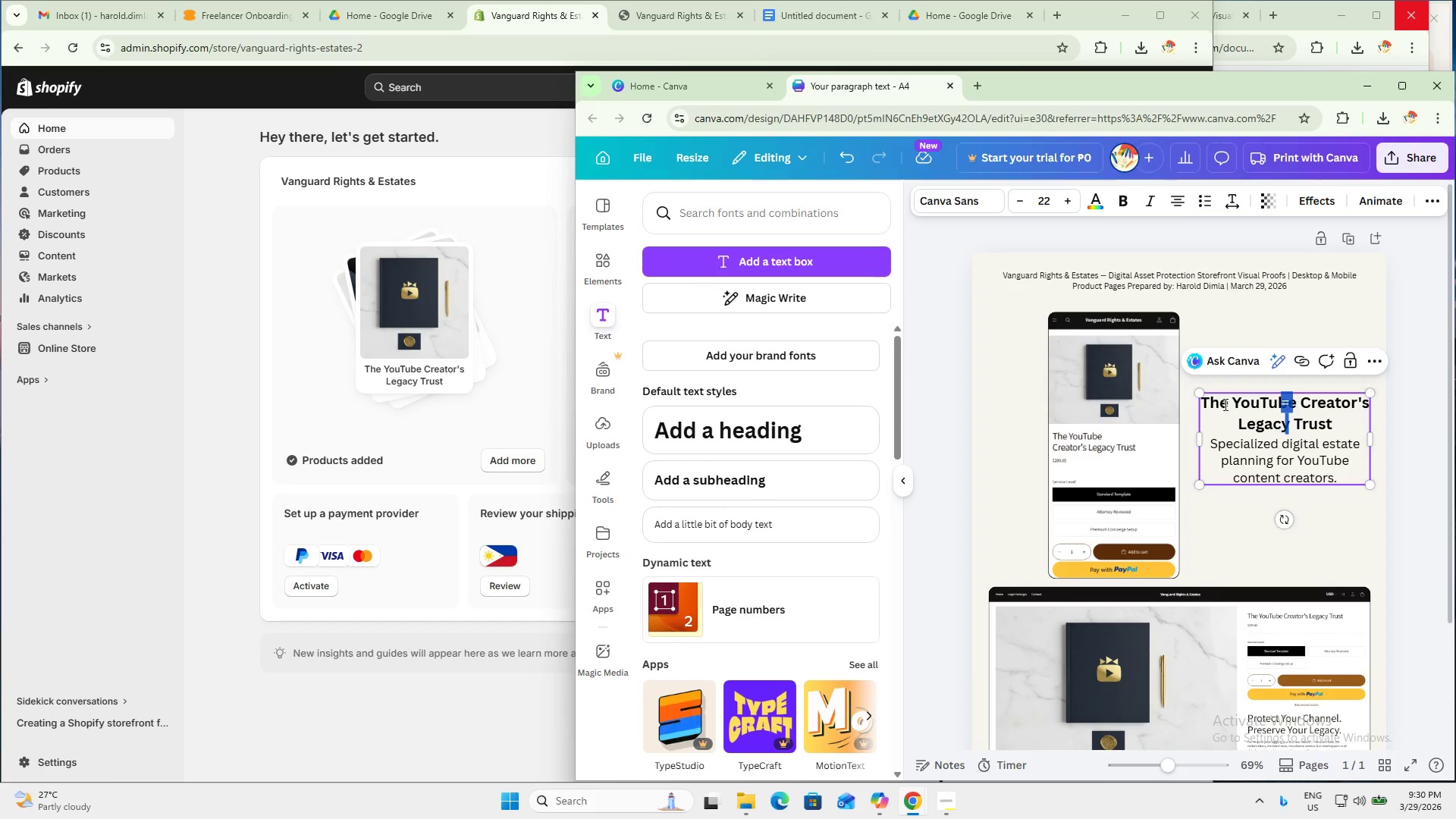 
key(Backspace)
 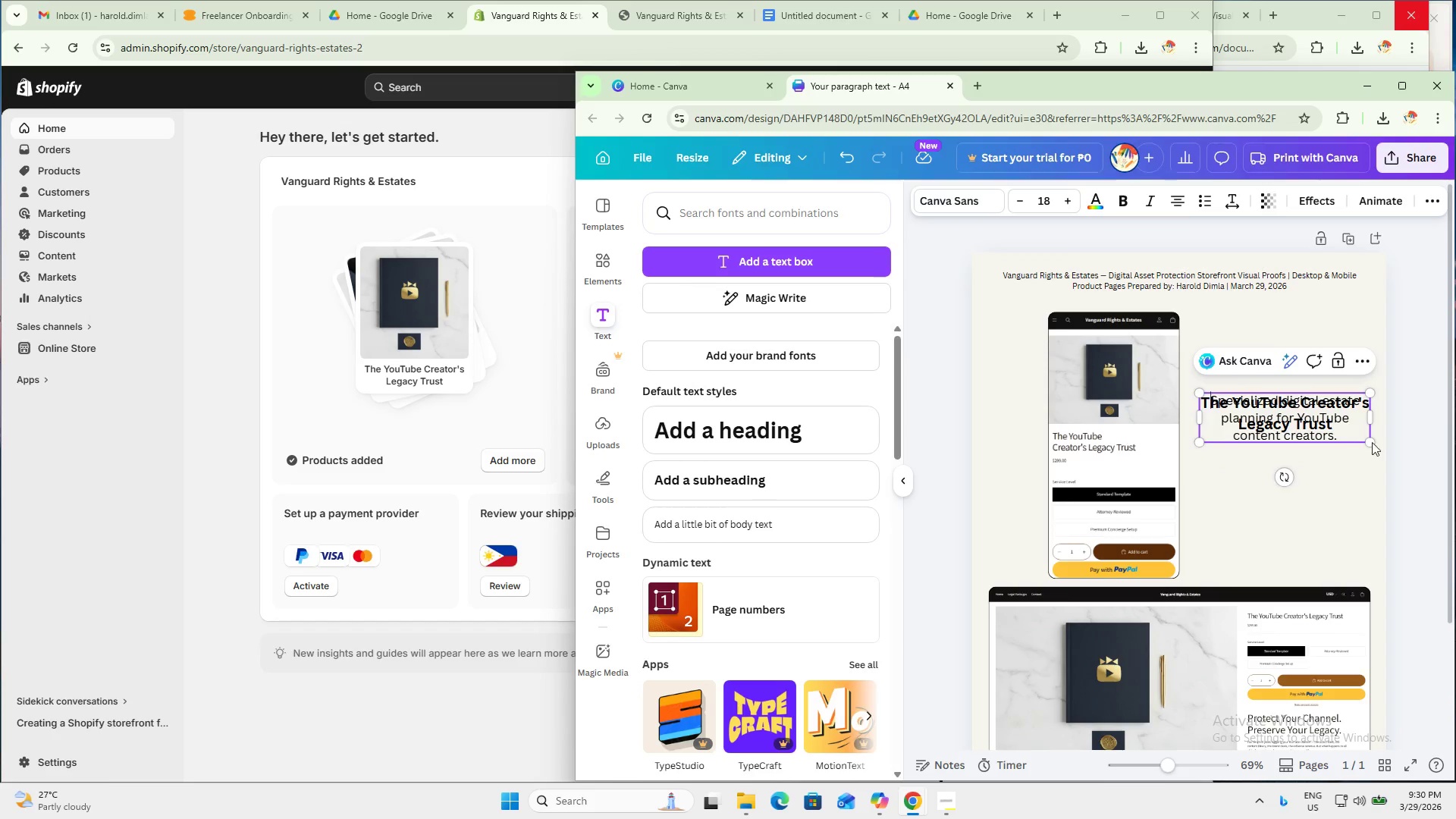 
left_click([1392, 472])
 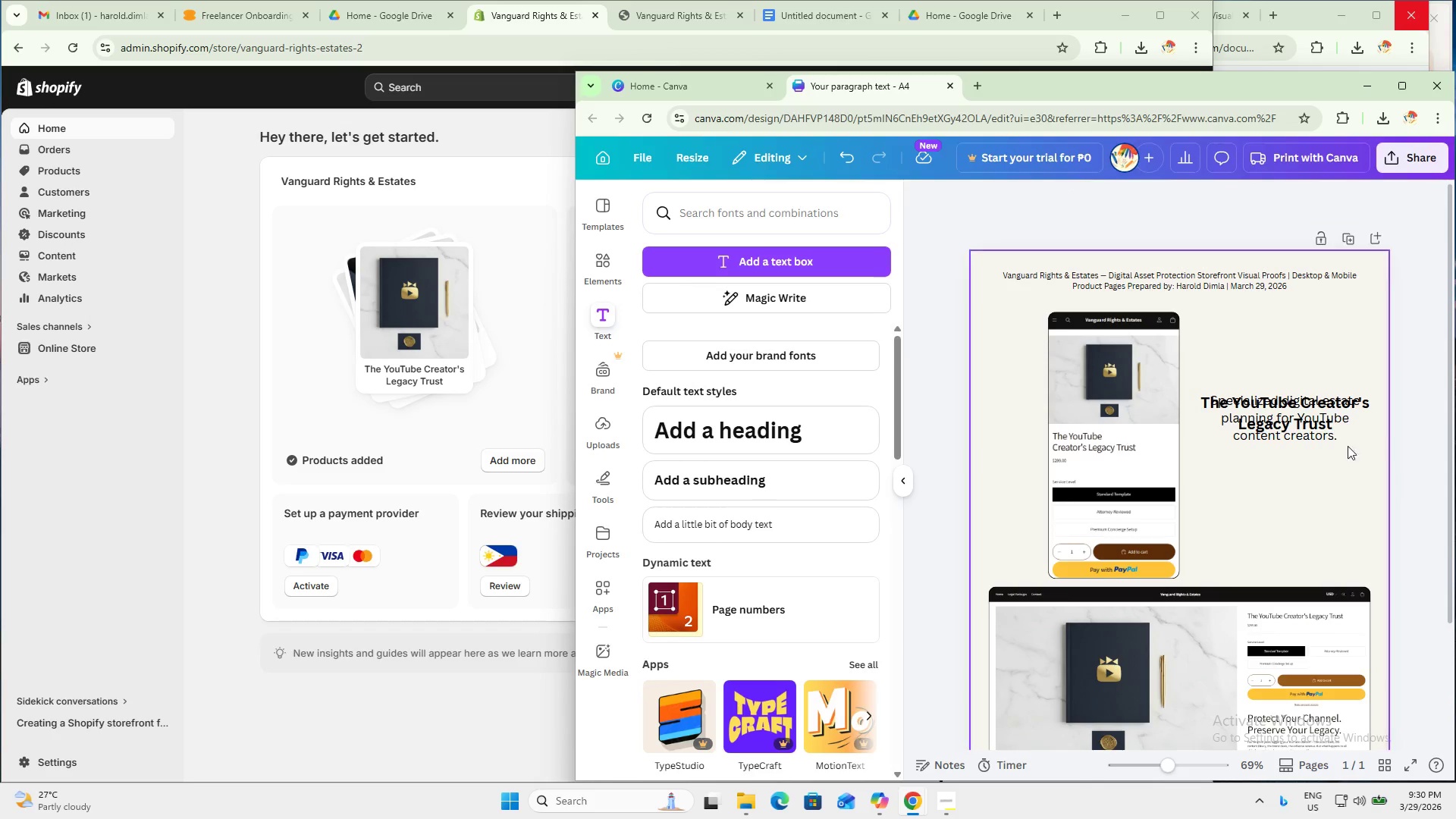 
left_click_drag(start_coordinate=[1316, 425], to_coordinate=[1316, 484])
 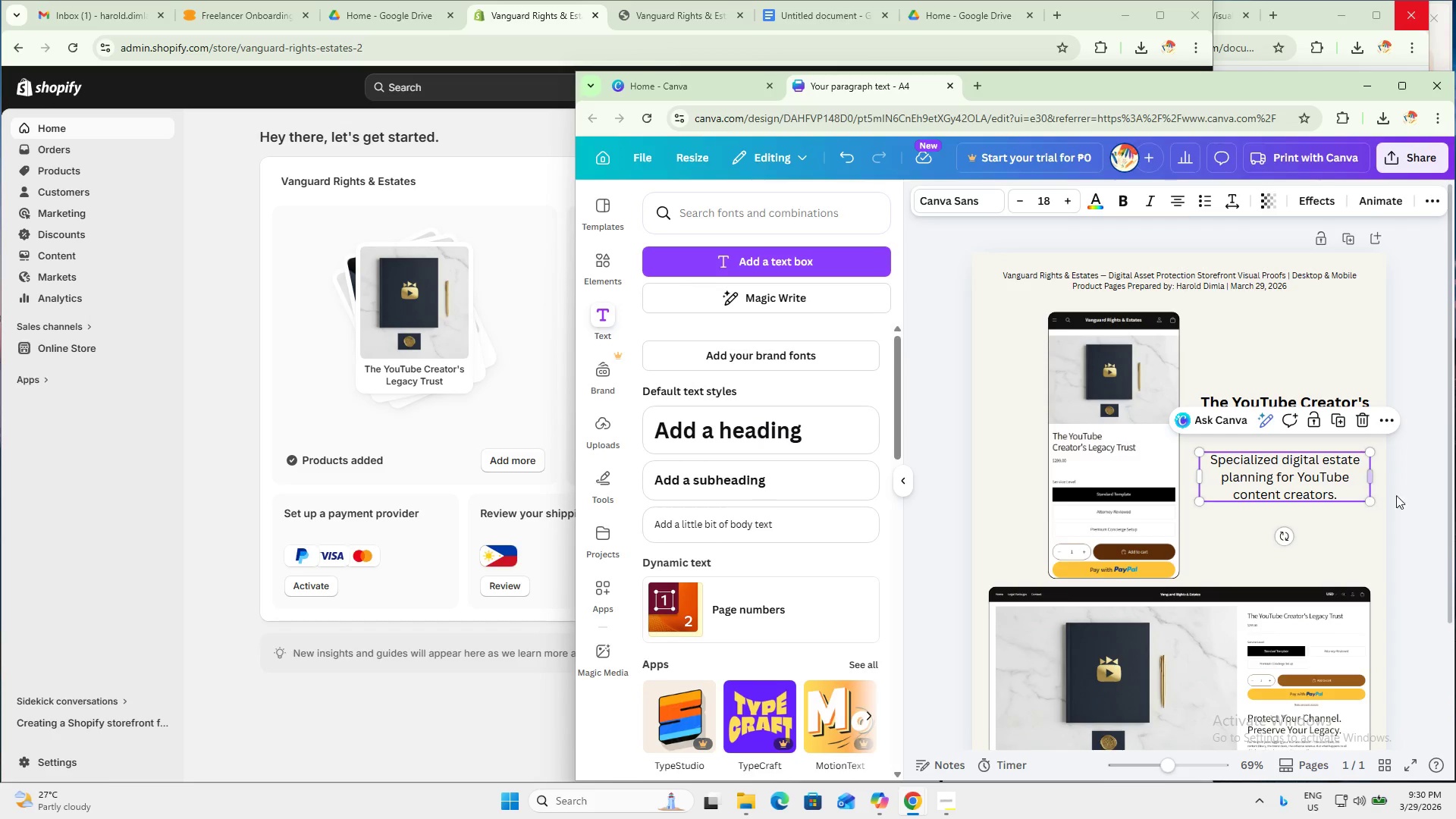 
left_click([1410, 497])
 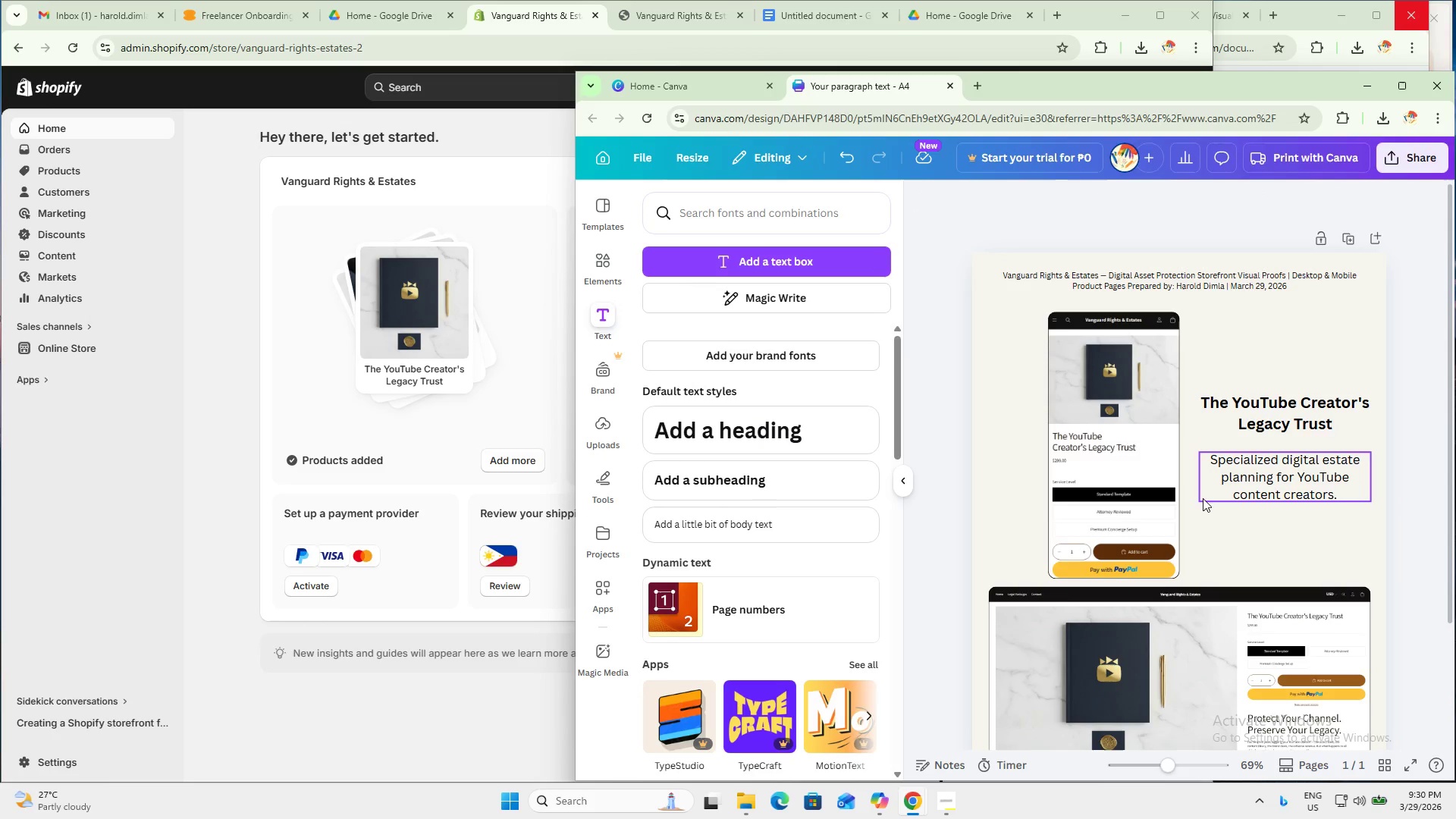 
scroll: coordinate [1194, 543], scroll_direction: down, amount: 3.0
 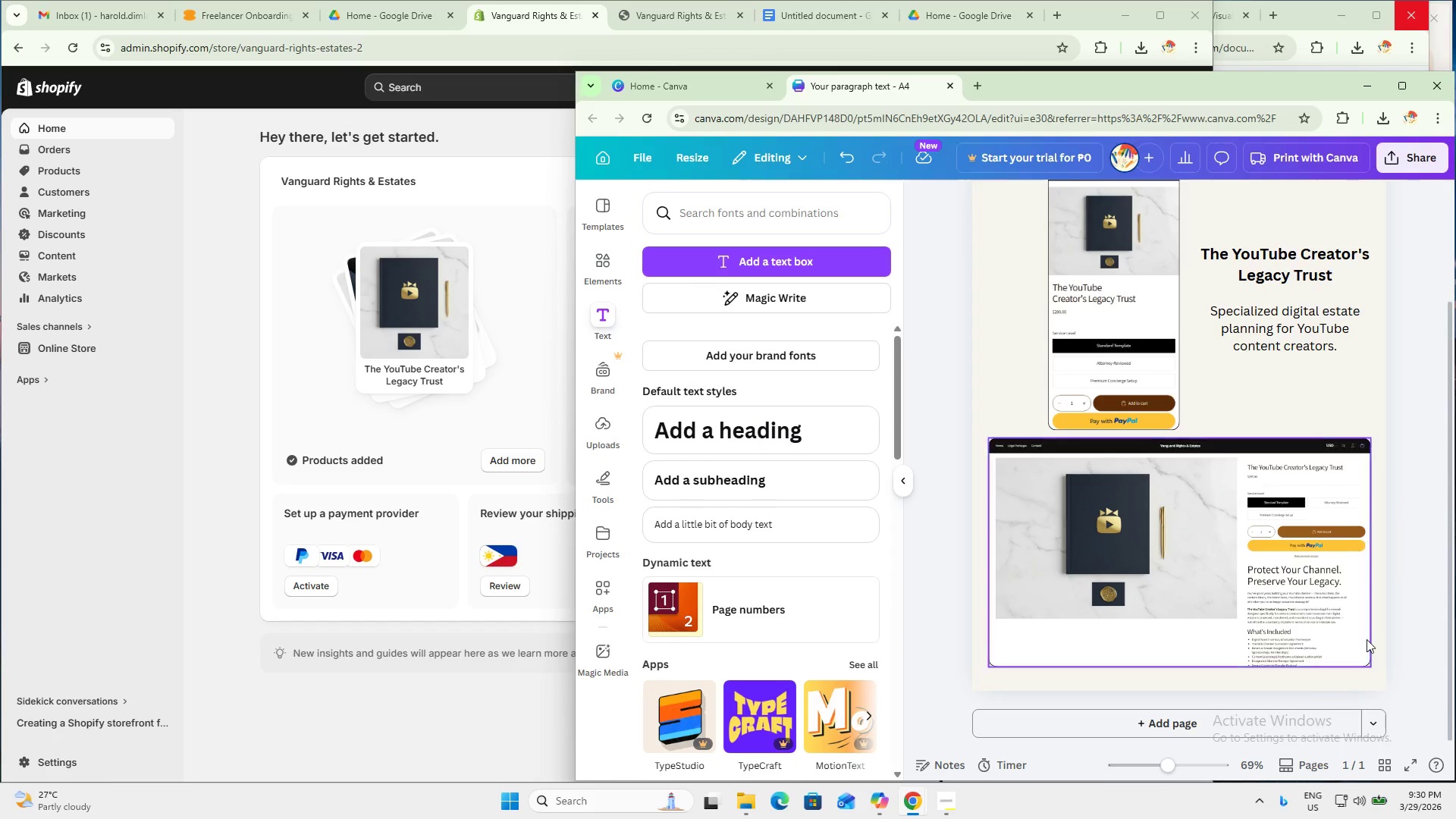 
scroll: coordinate [1436, 560], scroll_direction: up, amount: 2.0
 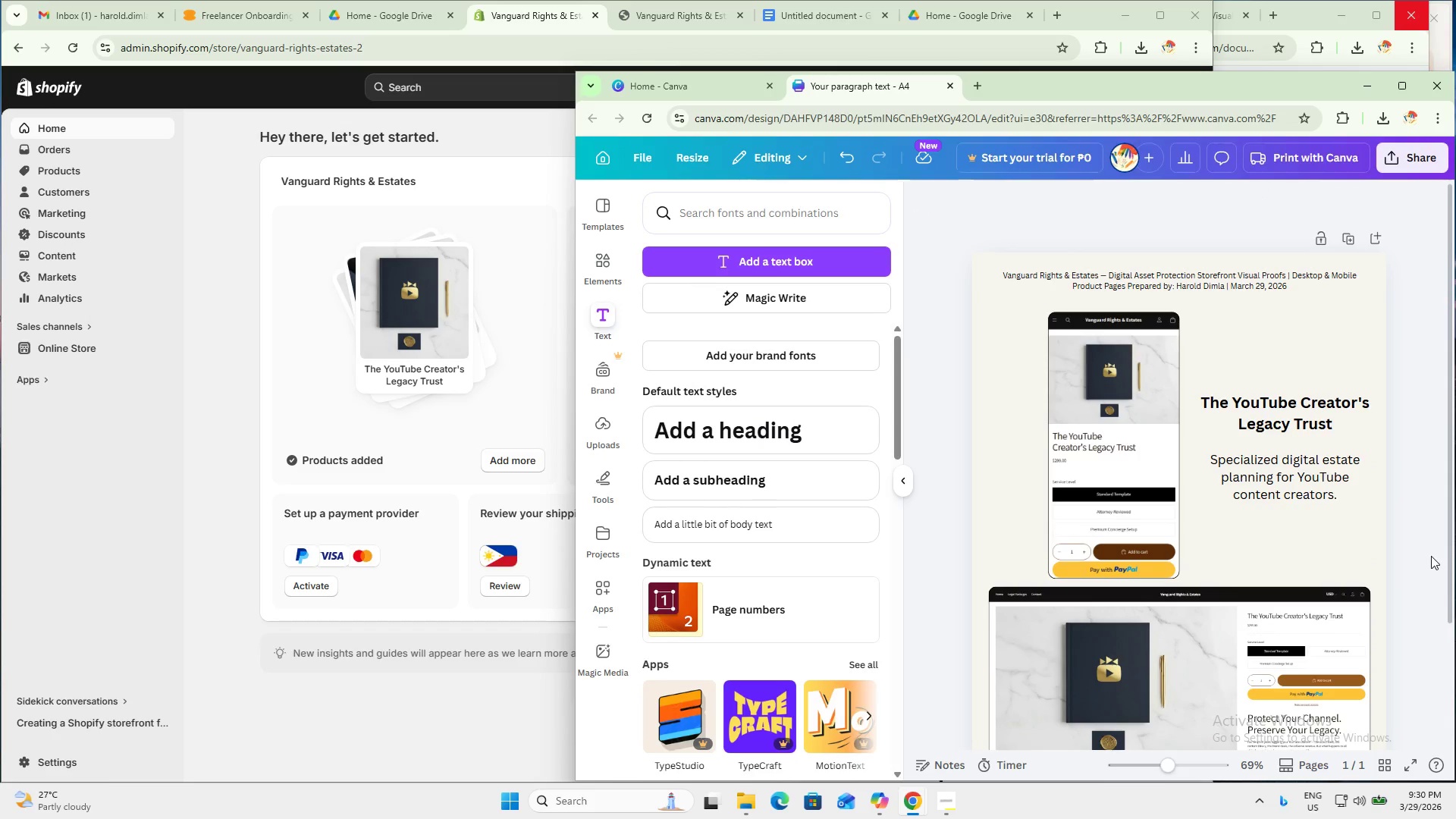 
scroll: coordinate [1429, 555], scroll_direction: down, amount: 4.0
 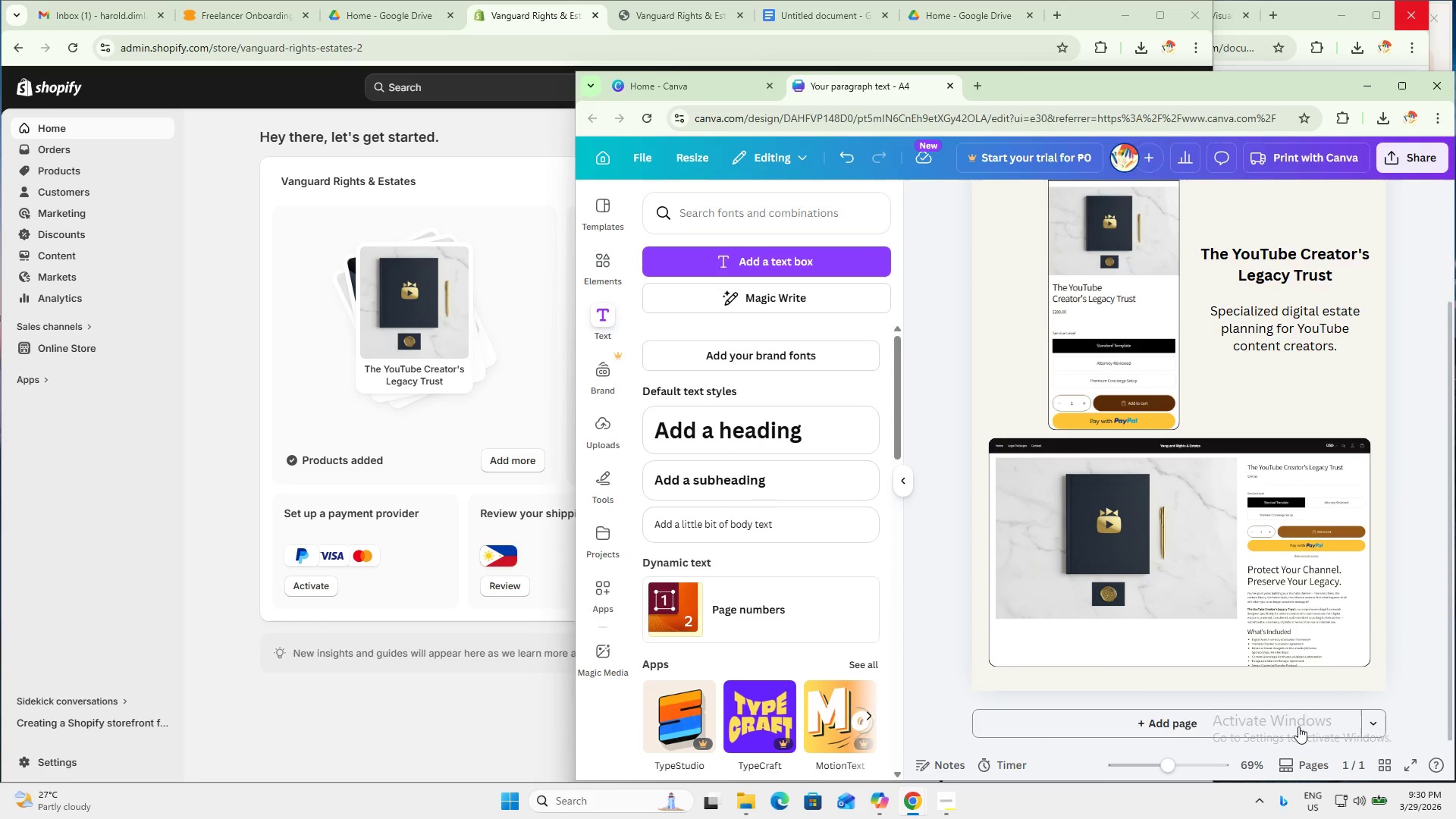 
scroll: coordinate [1362, 607], scroll_direction: up, amount: 3.0
 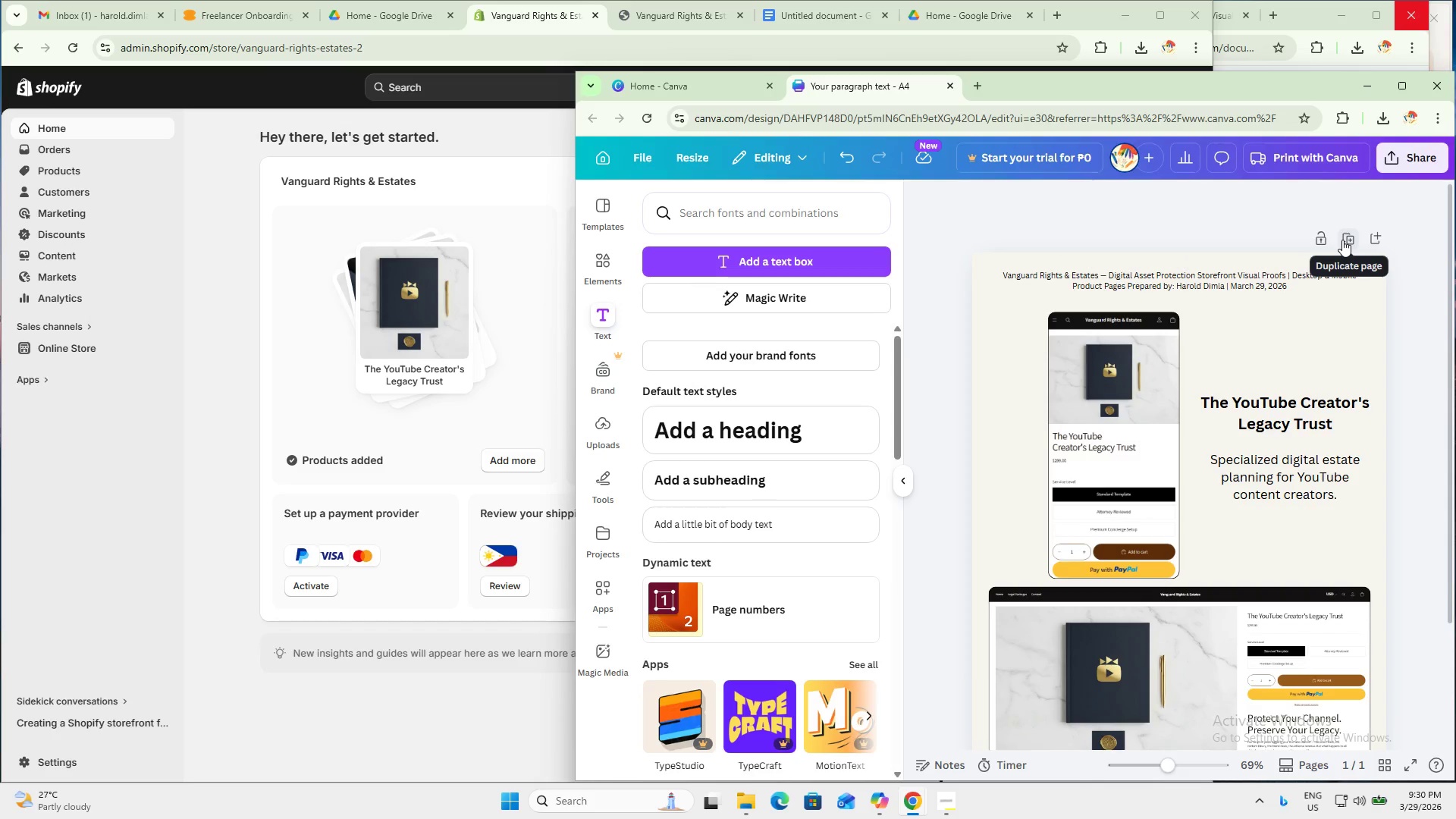 
scroll: coordinate [1326, 293], scroll_direction: none, amount: 0.0
 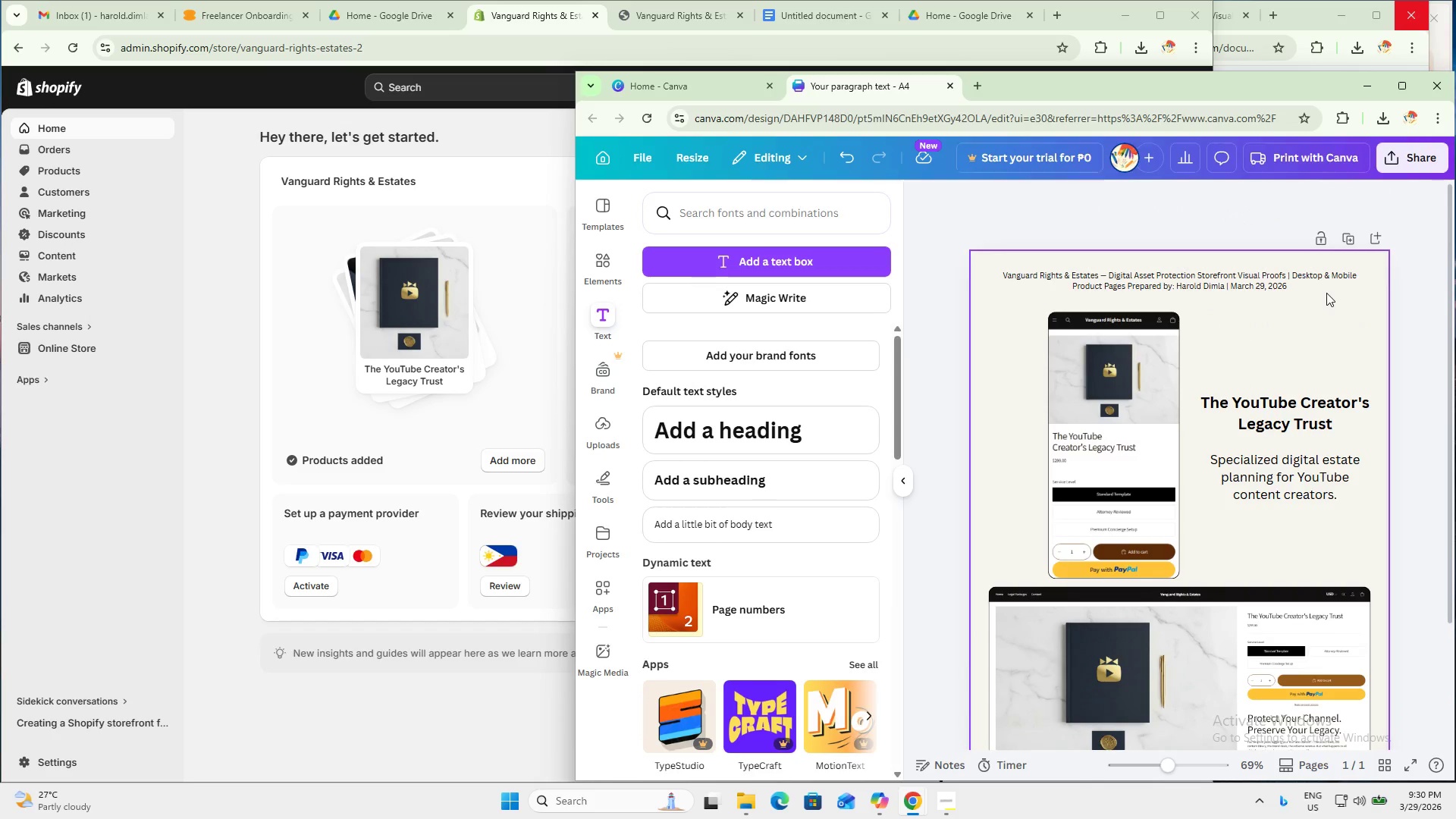 
scroll: coordinate [1324, 300], scroll_direction: down, amount: 1.0
 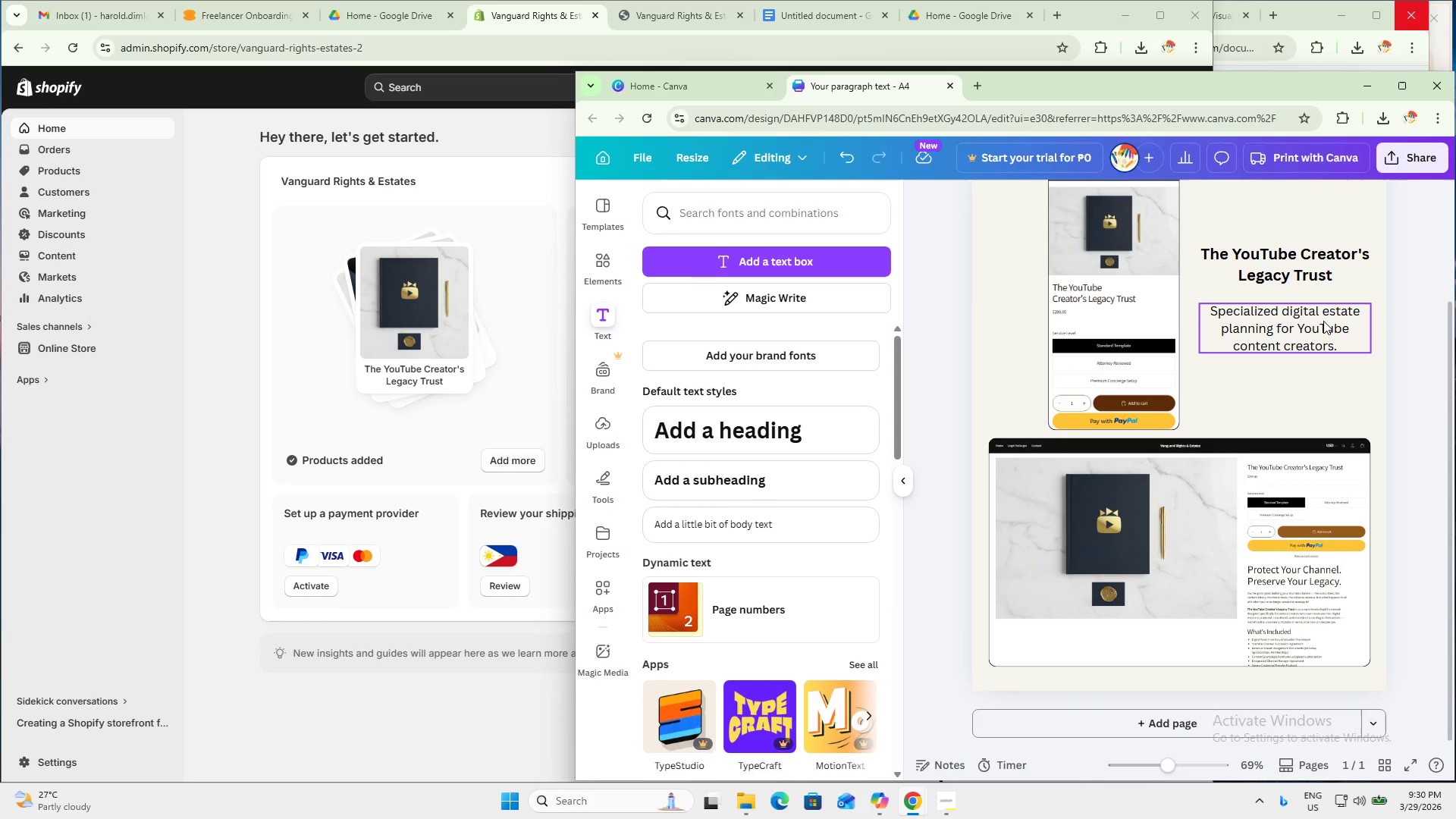 
scroll: coordinate [1323, 329], scroll_direction: up, amount: 2.0
 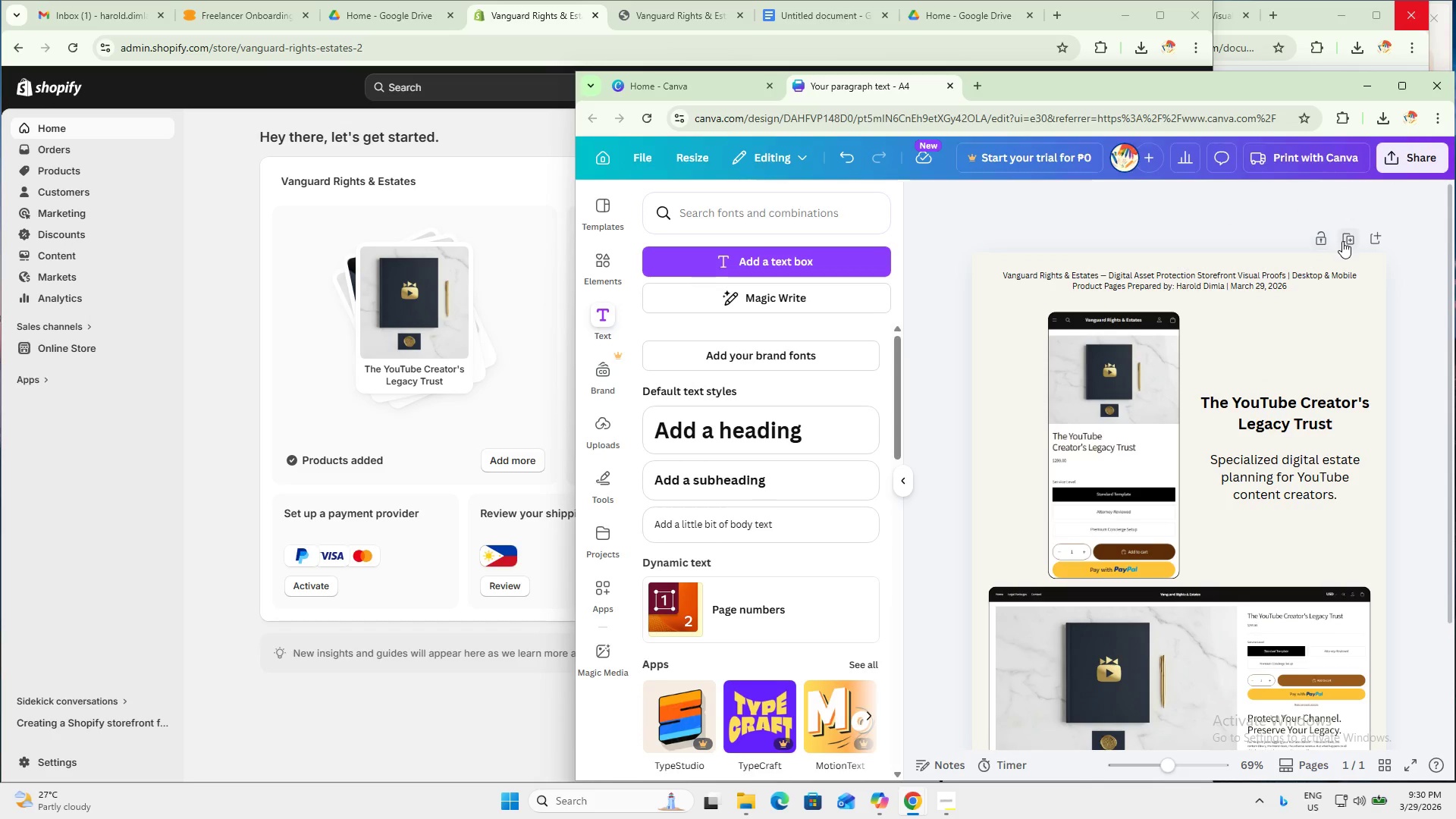 
left_click([1342, 241])
 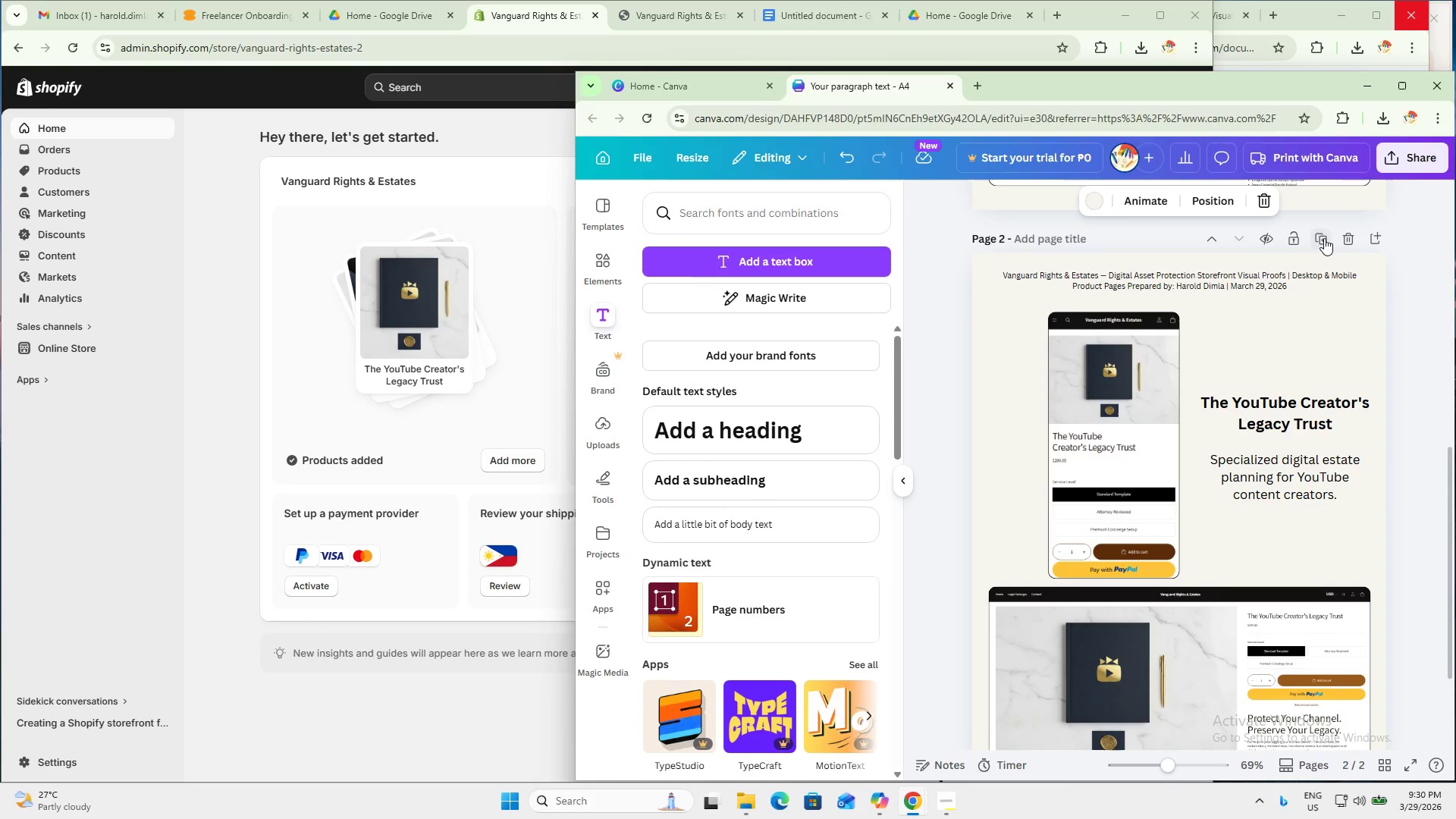 
key(Control+Z)
 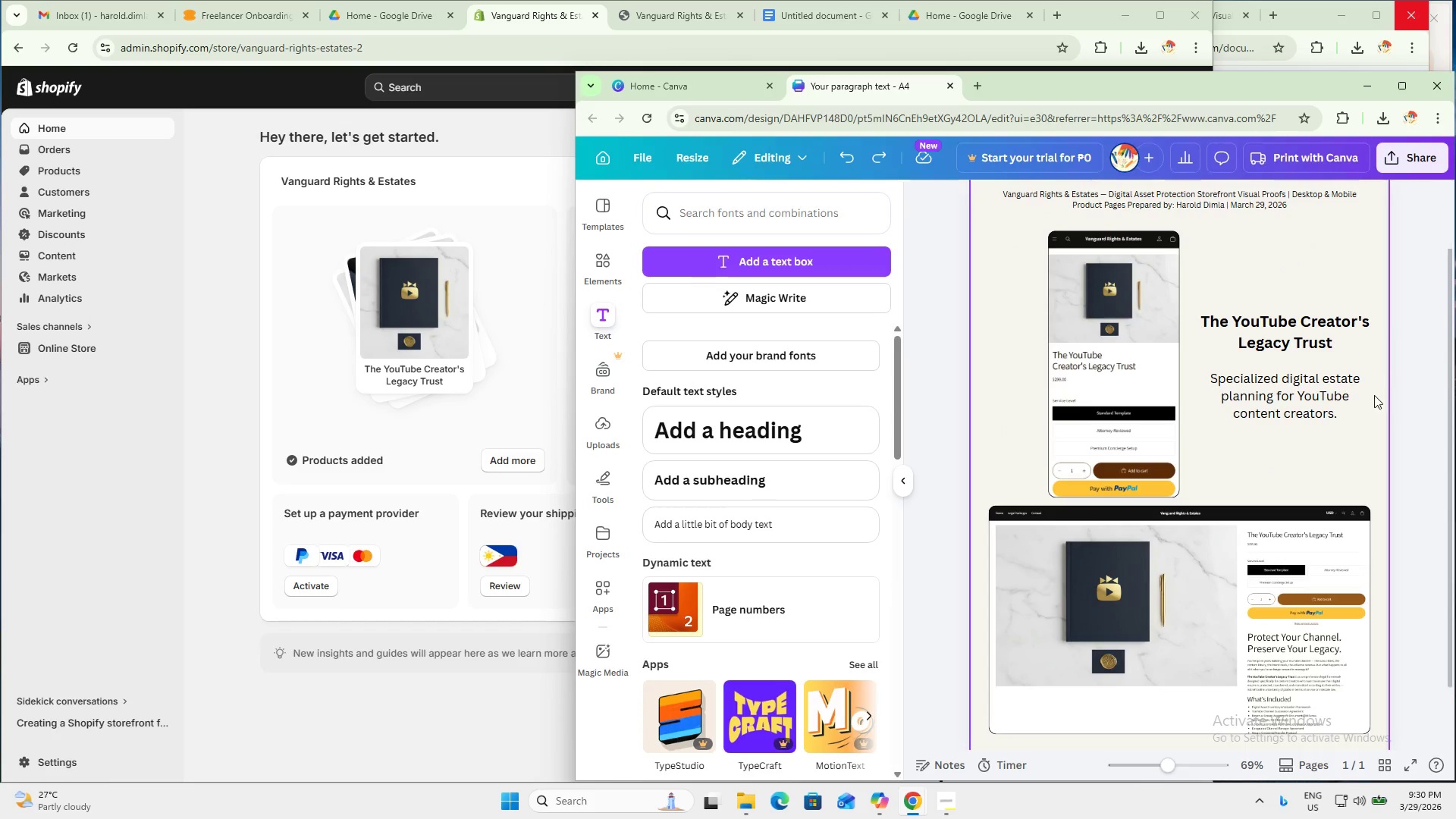 
scroll: coordinate [1389, 401], scroll_direction: up, amount: 5.0
 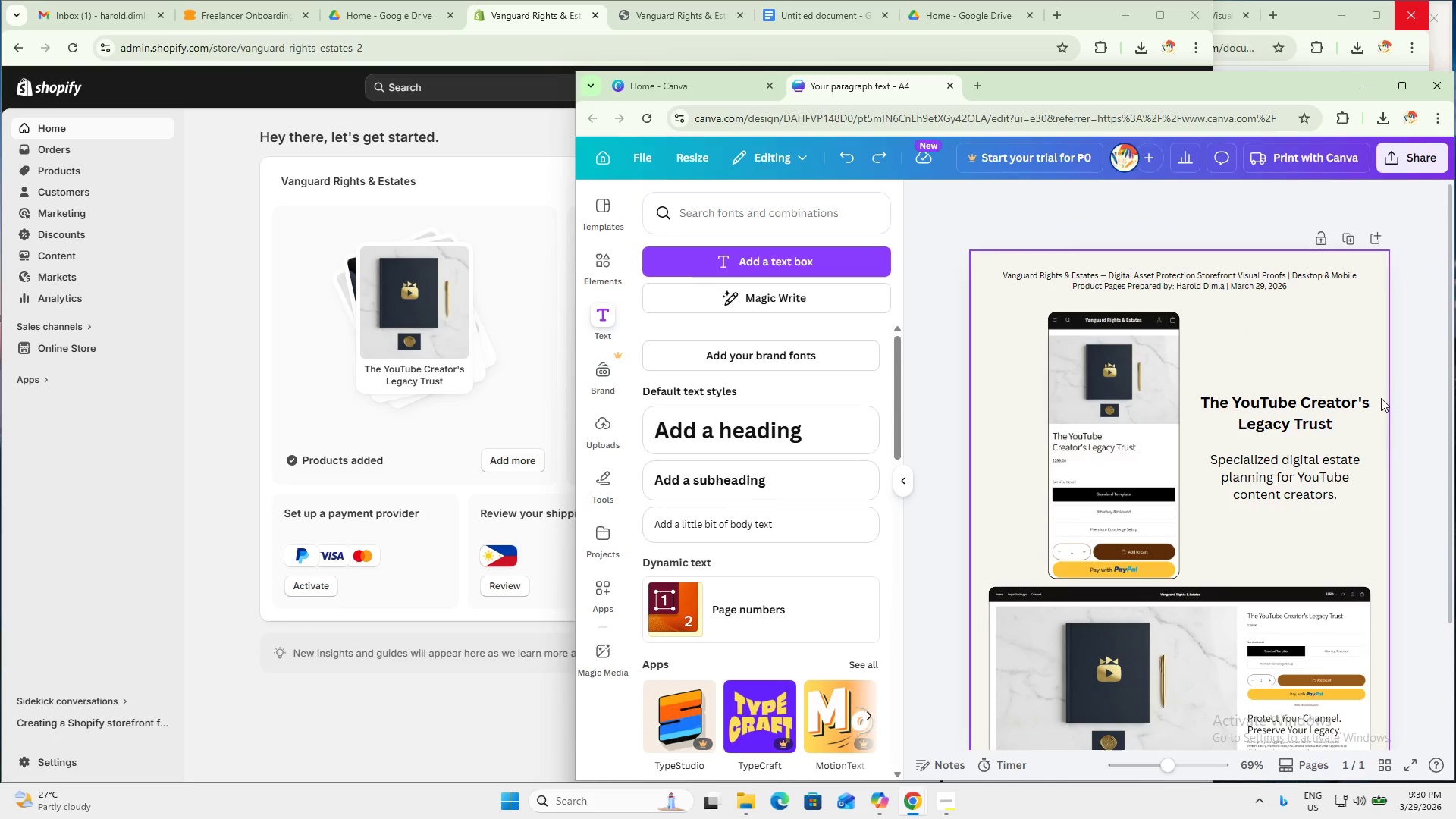 
left_click_drag(start_coordinate=[1420, 537], to_coordinate=[1285, 418])
 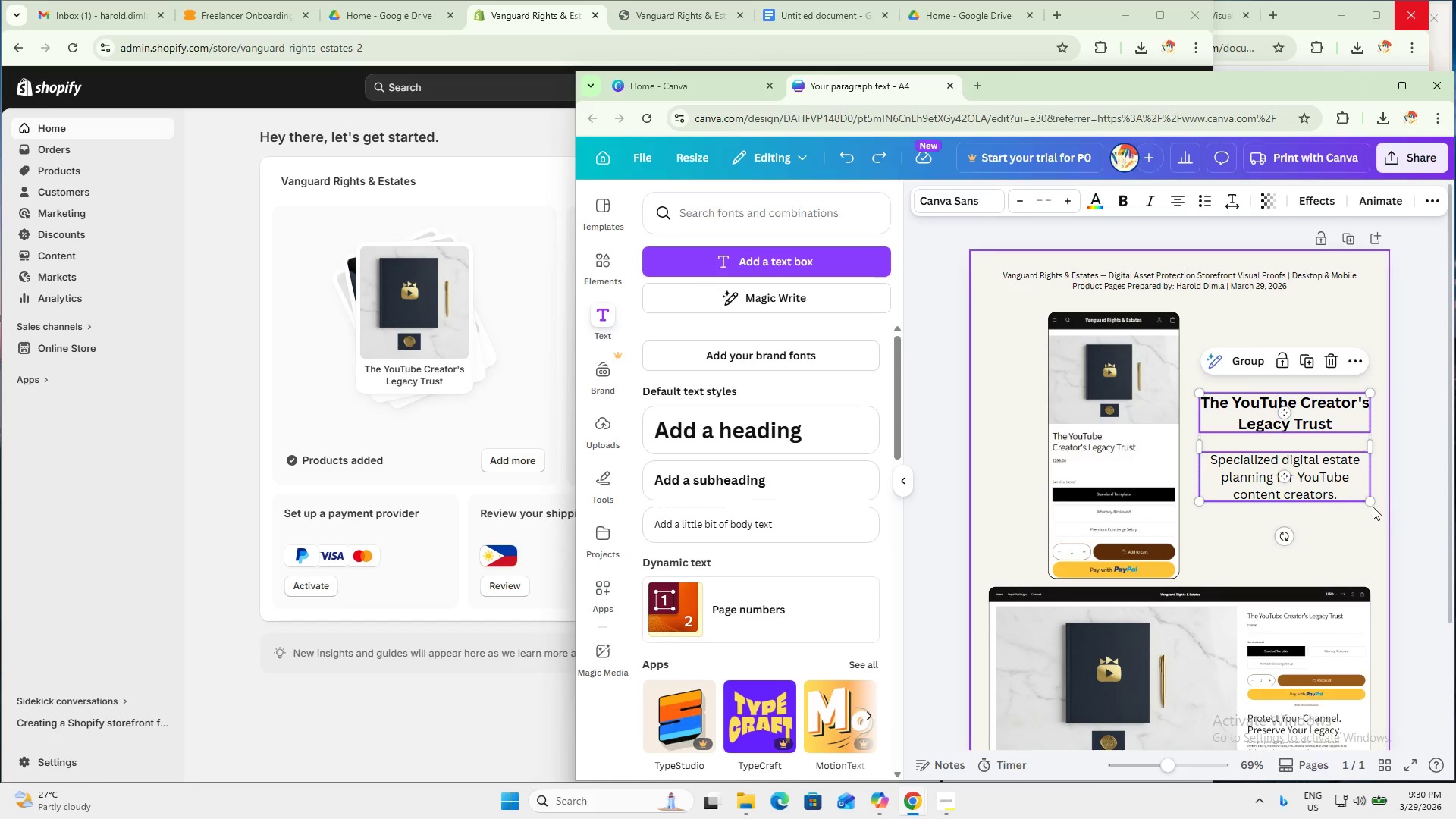 
left_click_drag(start_coordinate=[1370, 503], to_coordinate=[1342, 487])
 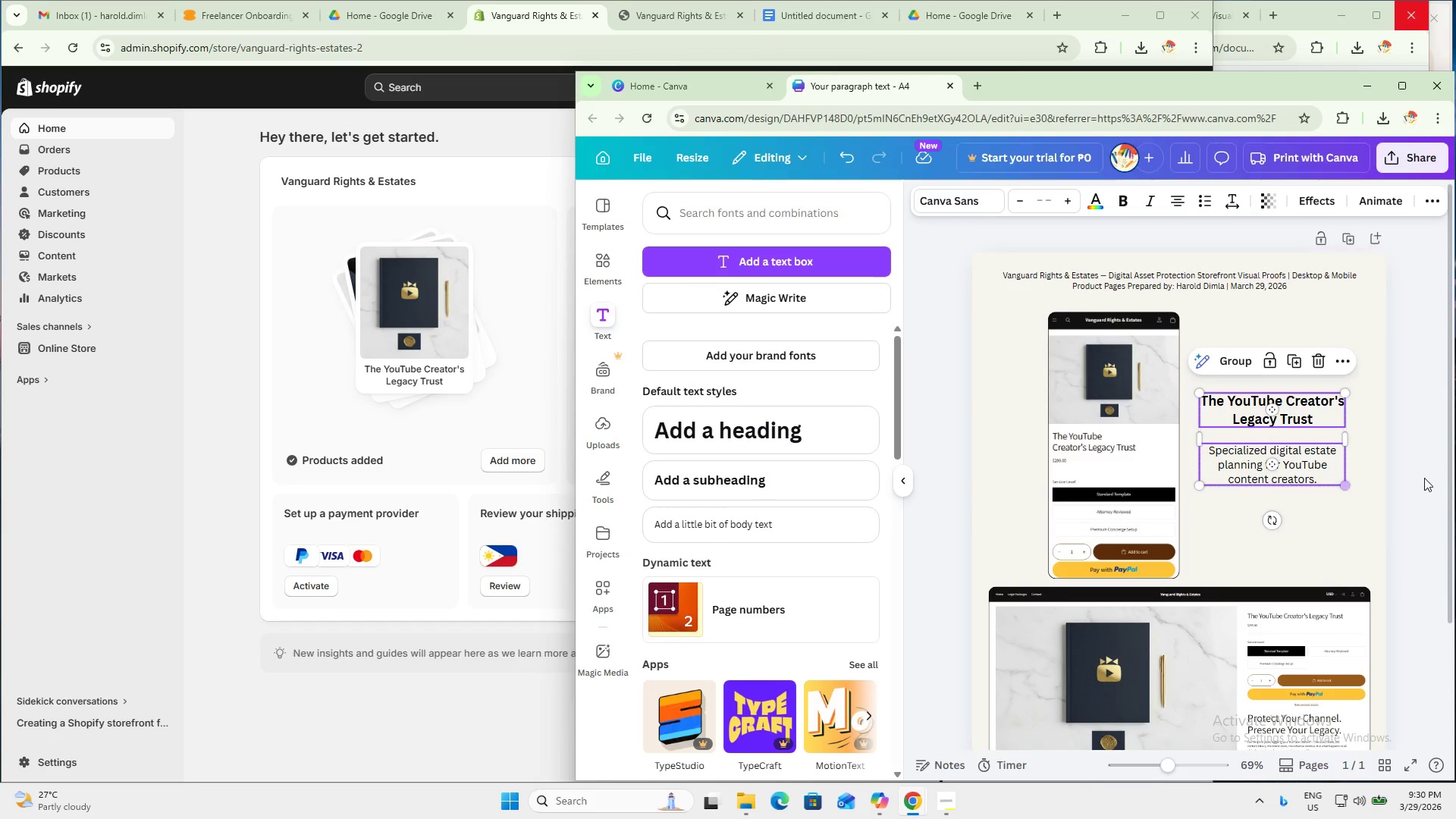 
left_click([1425, 478])
 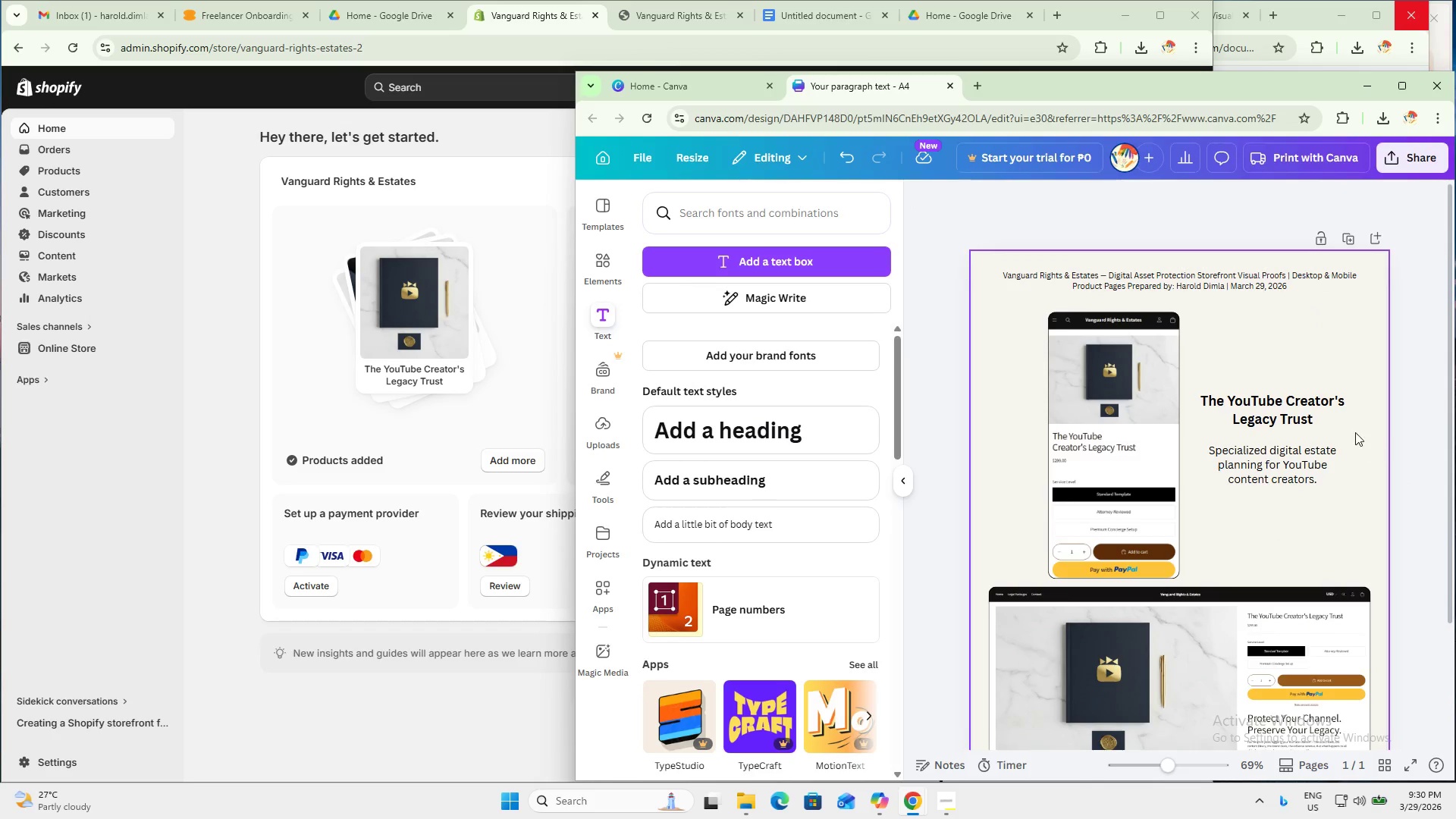 
left_click([1351, 231])
 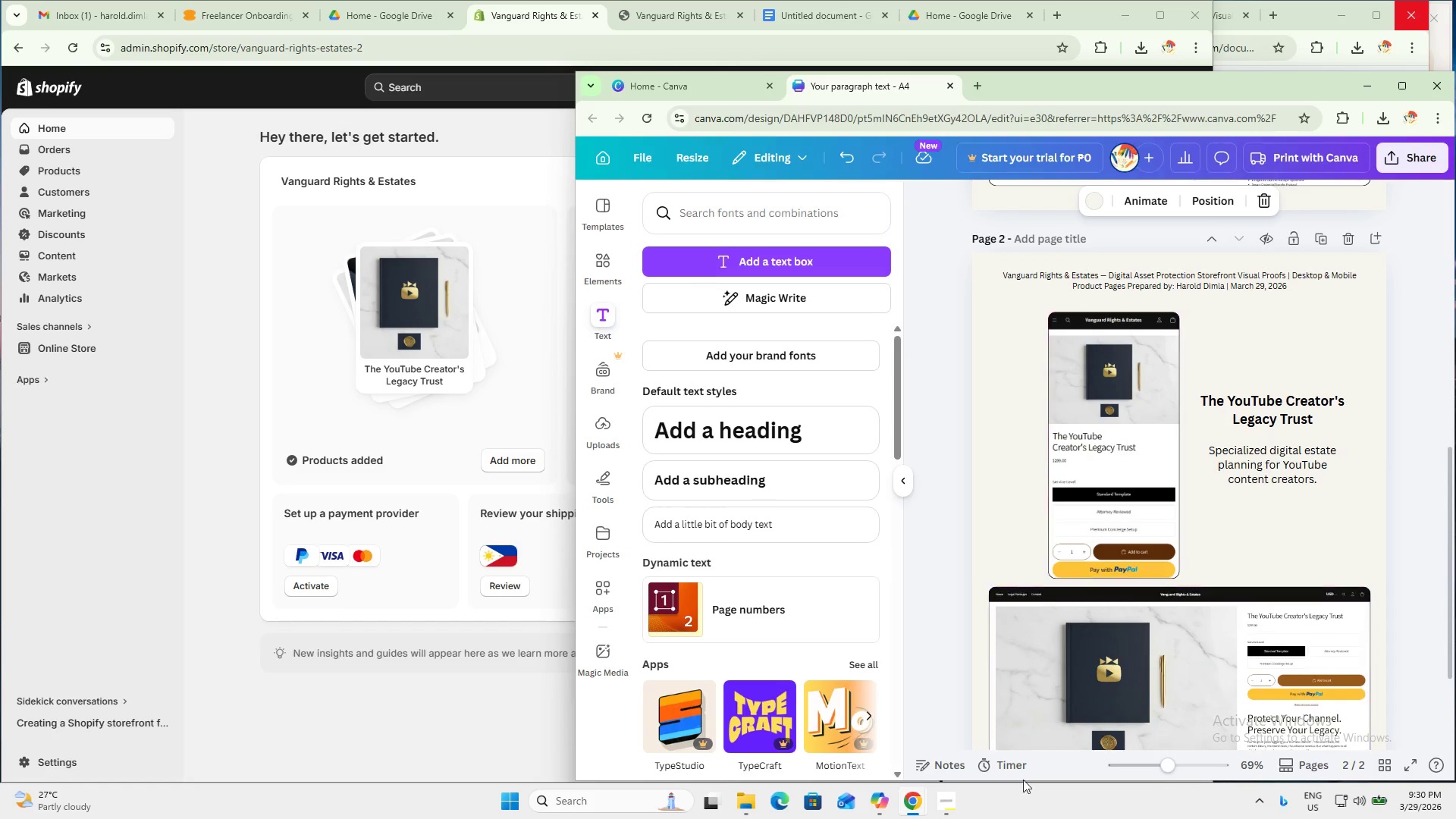 
left_click([749, 805])
 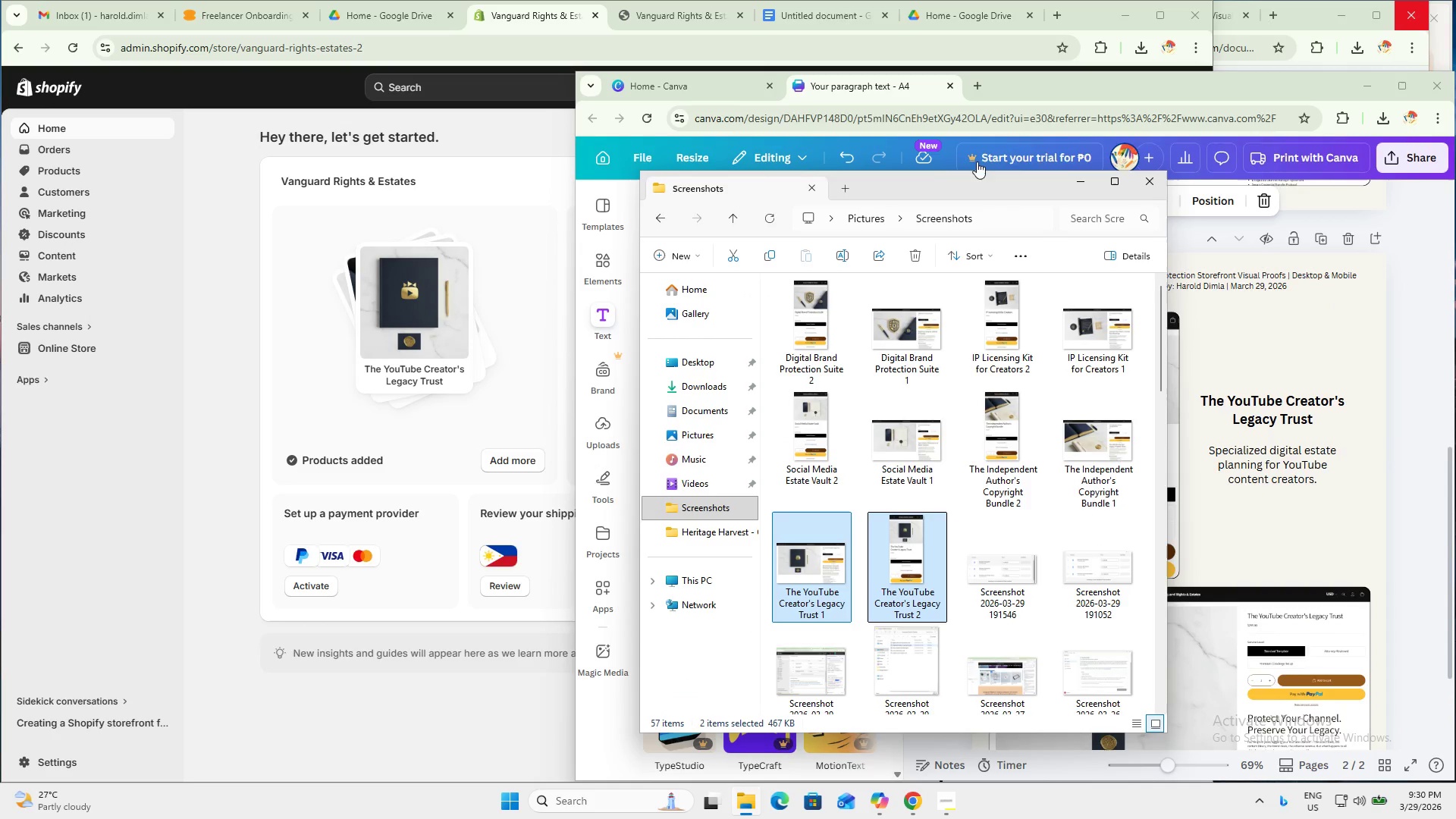 
left_click_drag(start_coordinate=[957, 187], to_coordinate=[709, 190])
 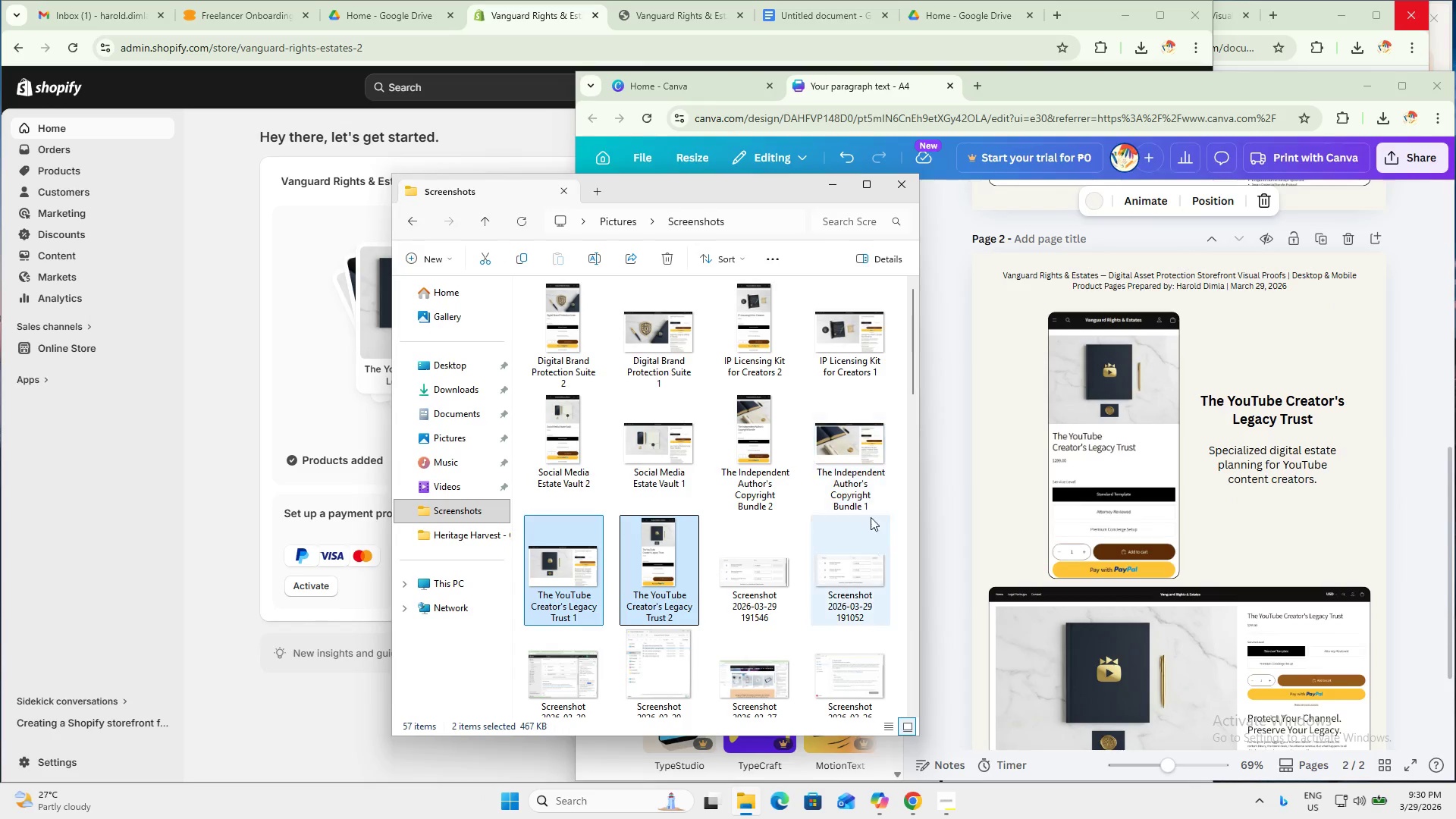 
left_click([849, 480])
 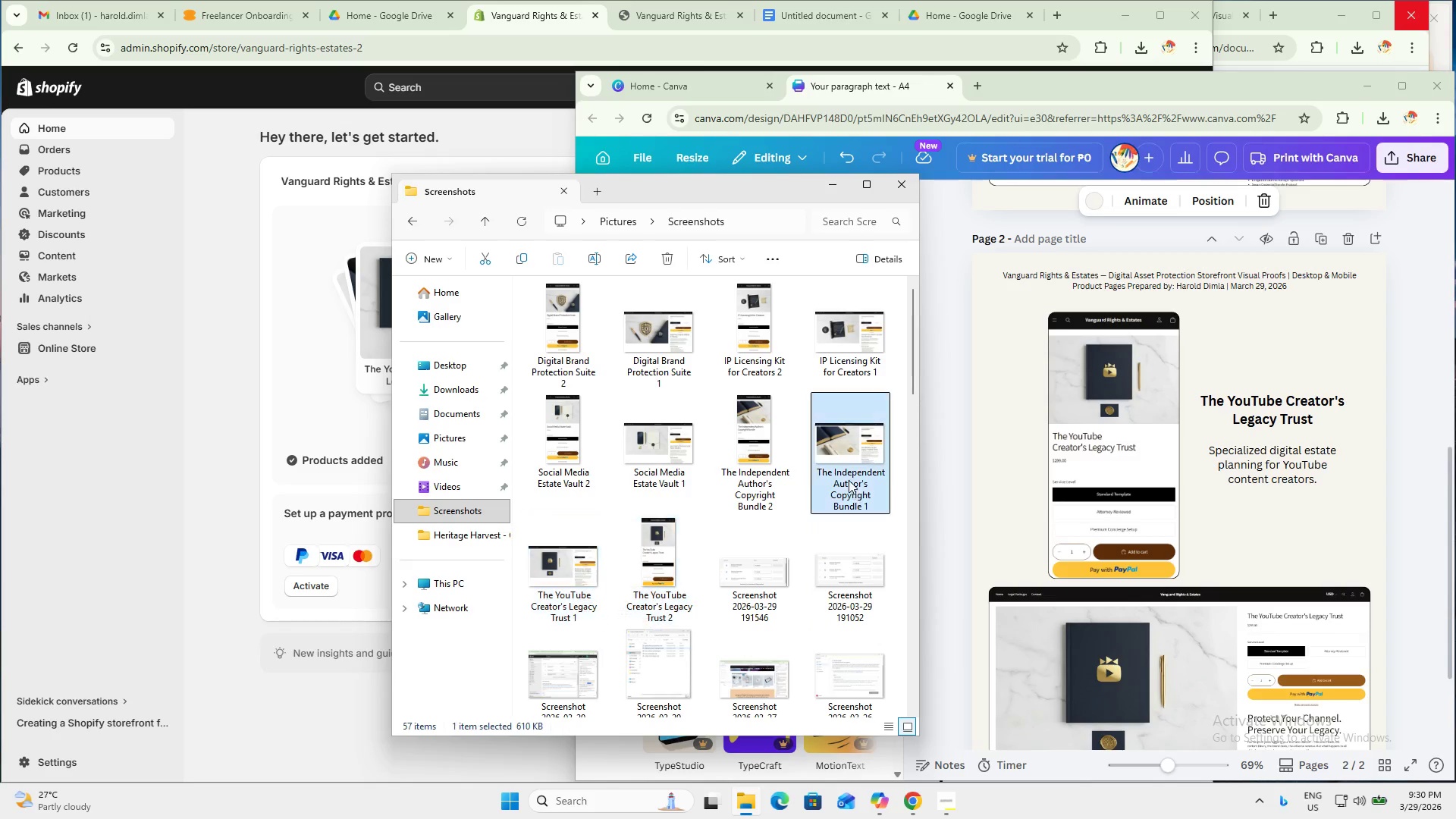 
hold_key(key=ShiftLeft, duration=0.48)
double_click([757, 440])
 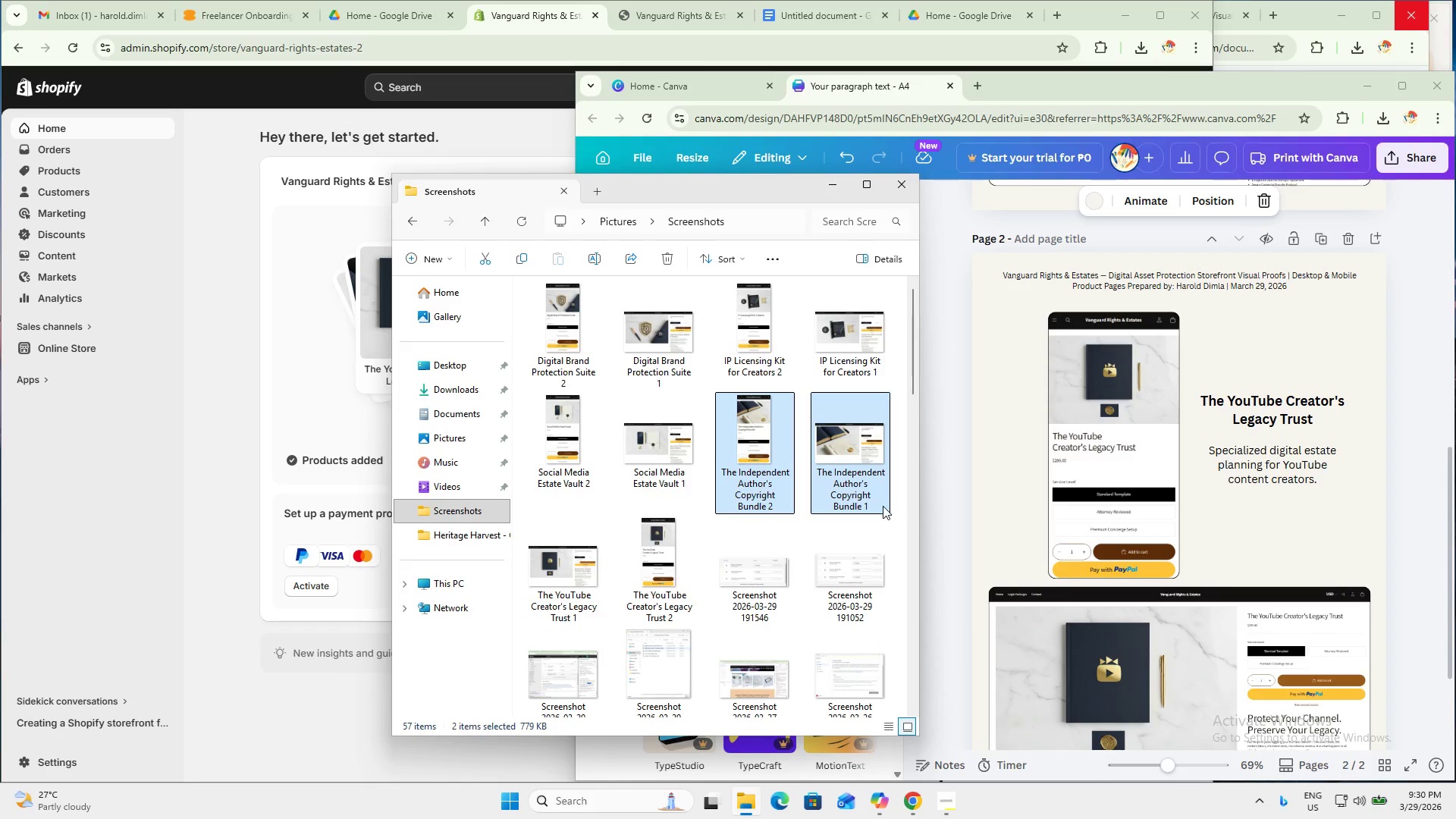 
left_click_drag(start_coordinate=[839, 466], to_coordinate=[994, 482])
 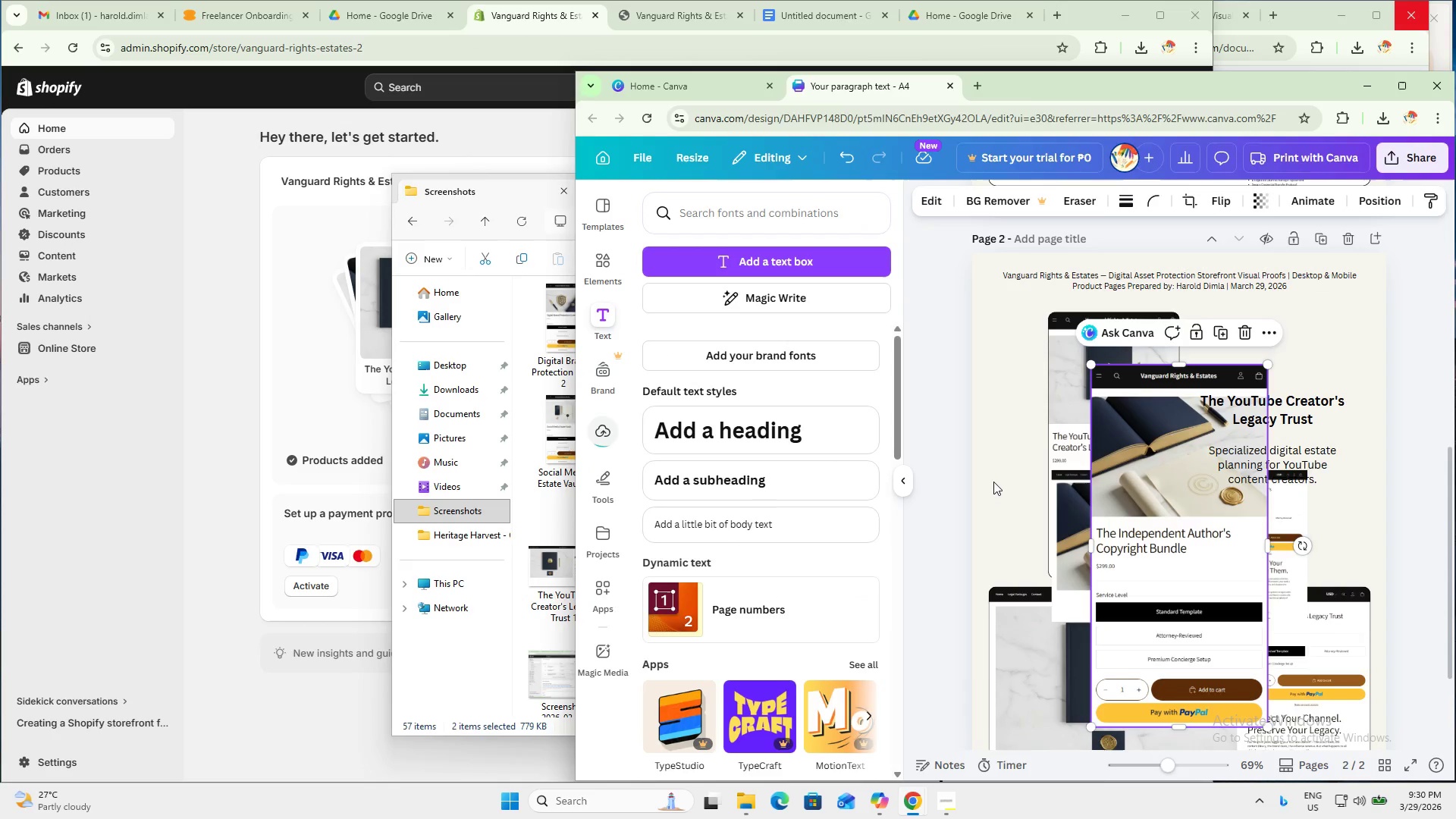 
left_click_drag(start_coordinate=[1197, 425], to_coordinate=[1113, 290])
 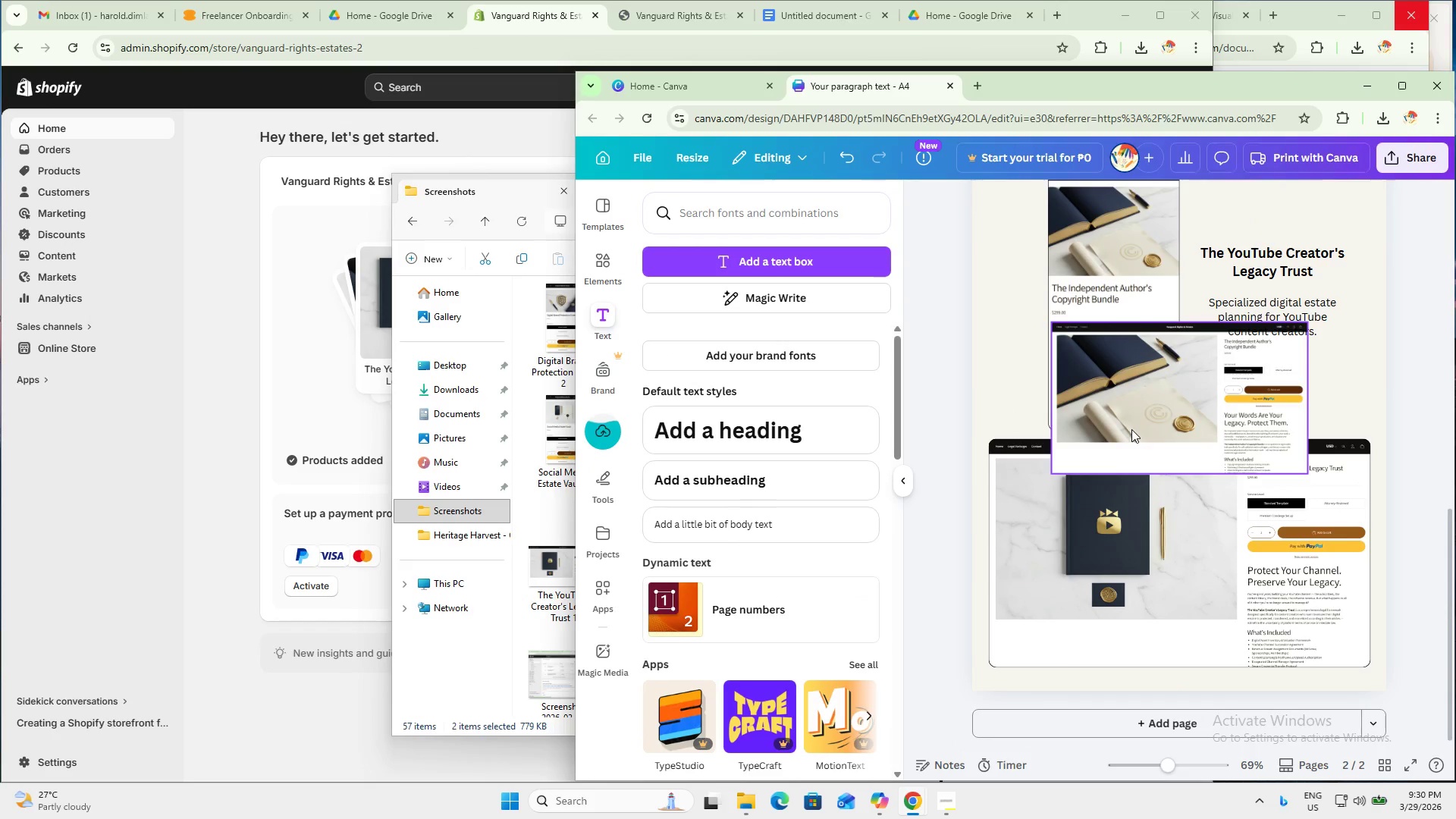 
scroll: coordinate [1234, 400], scroll_direction: none, amount: 0.0
 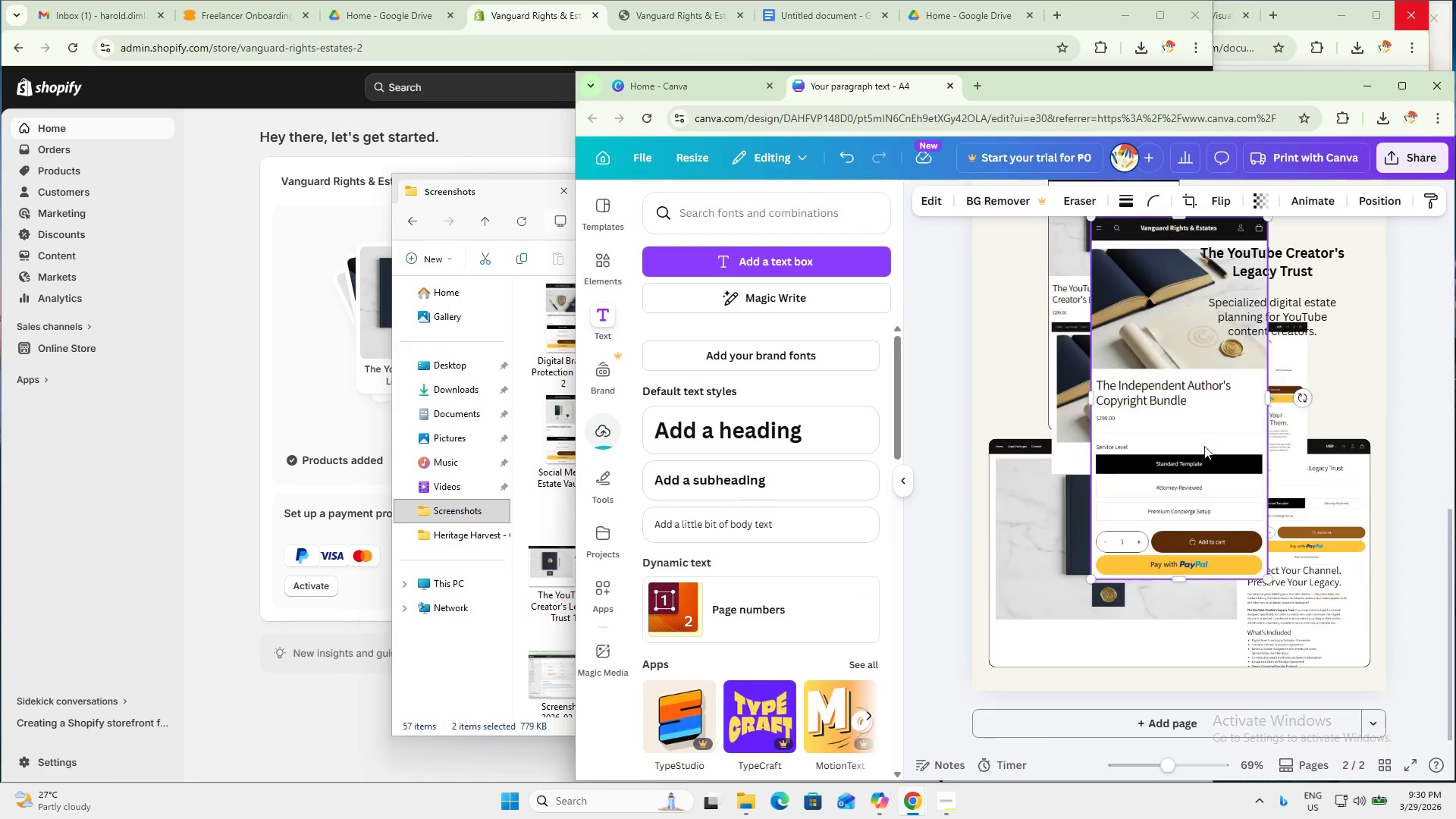 
left_click_drag(start_coordinate=[1148, 416], to_coordinate=[1131, 559])
 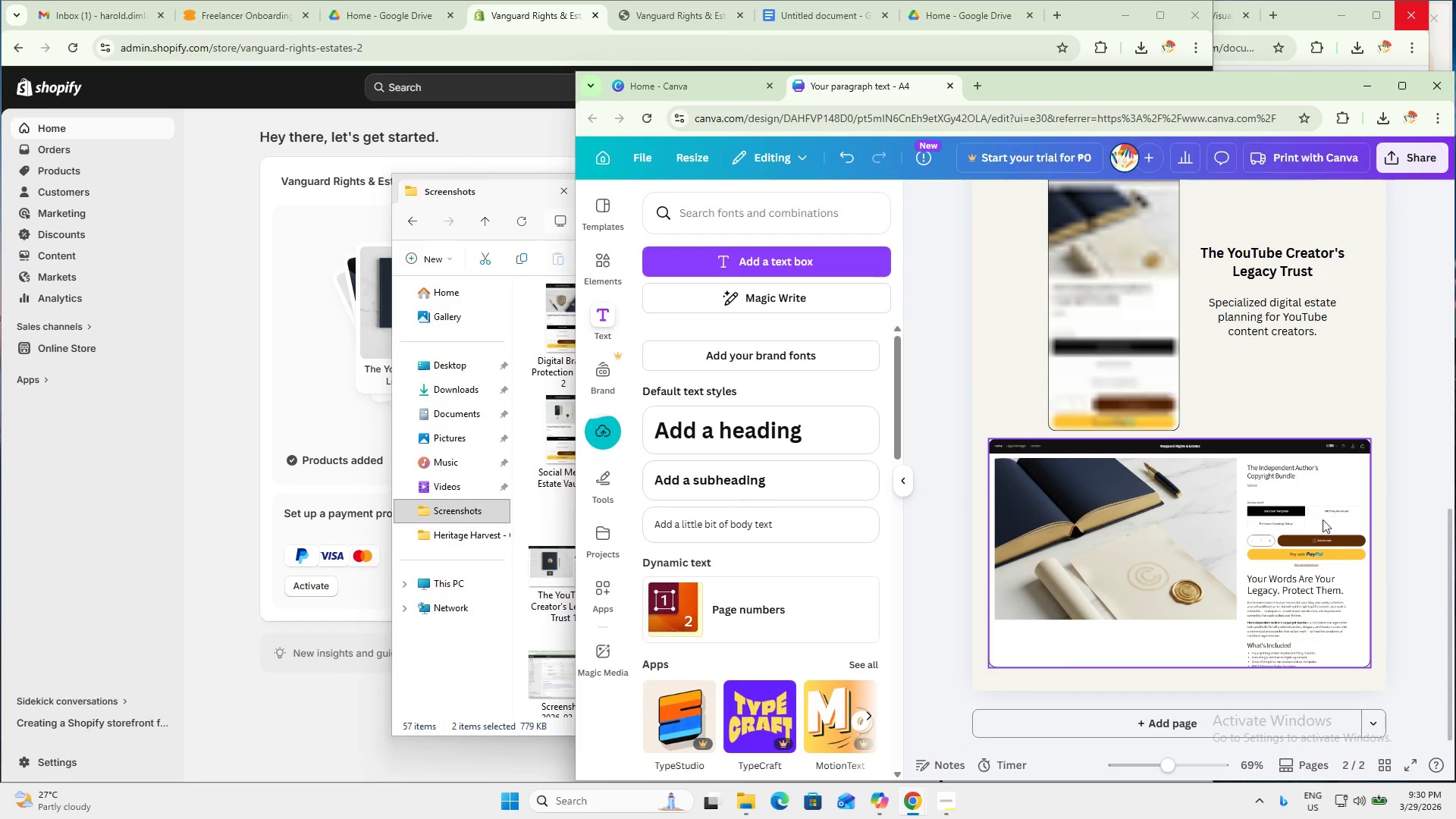 
left_click([1414, 502])
 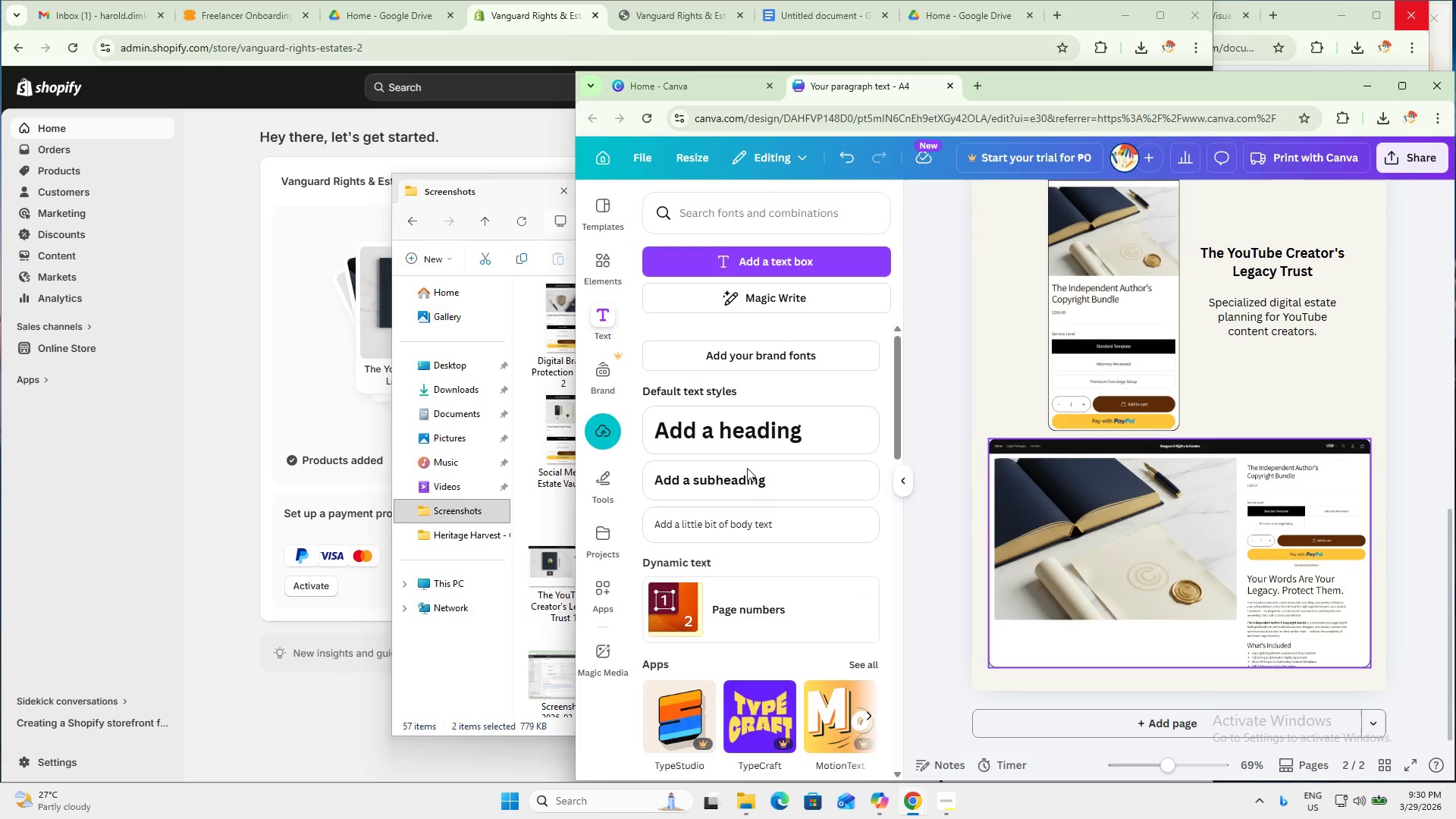 
left_click_drag(start_coordinate=[175, 407], to_coordinate=[186, 406])
 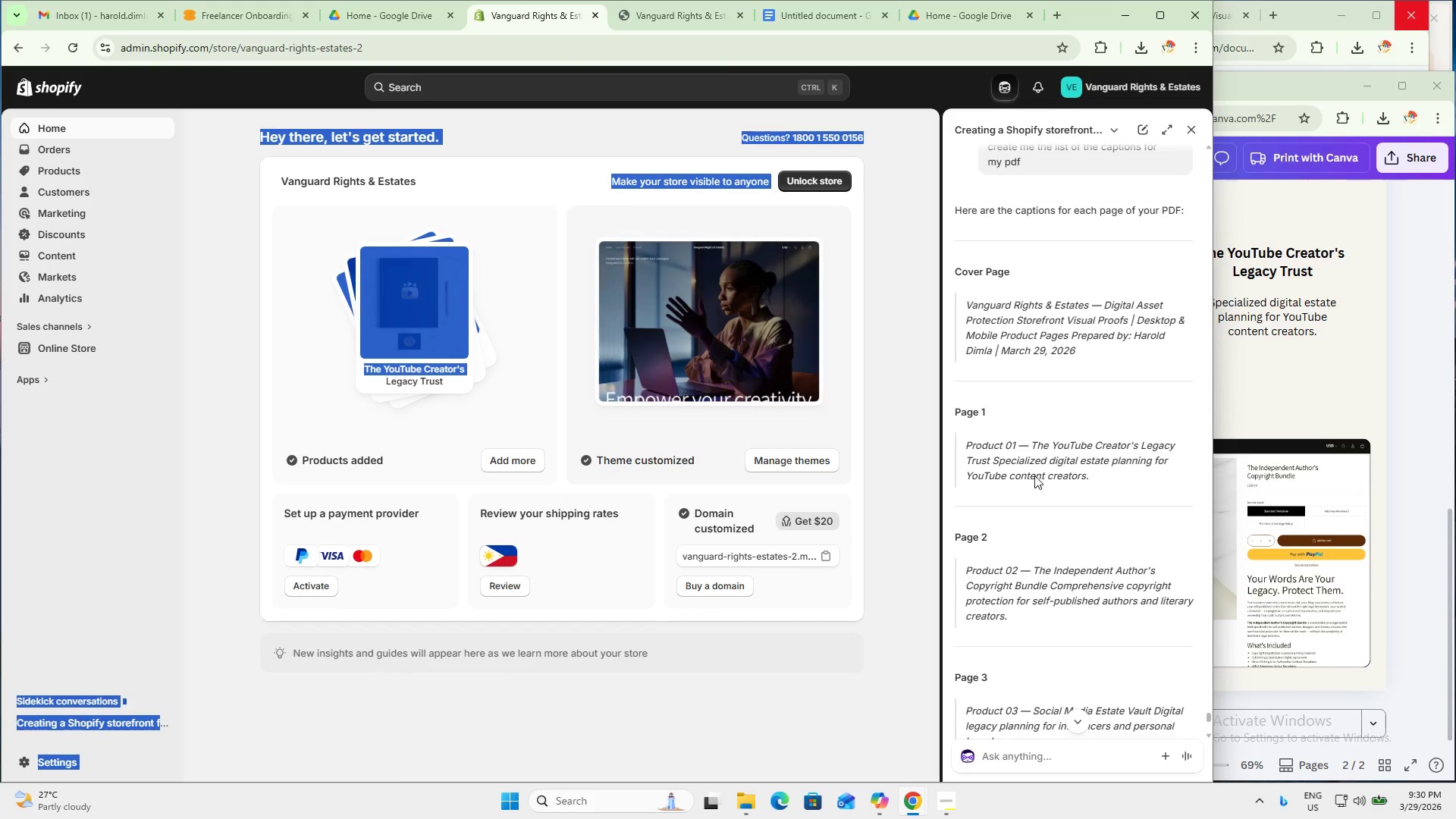 
left_click([1064, 466])
 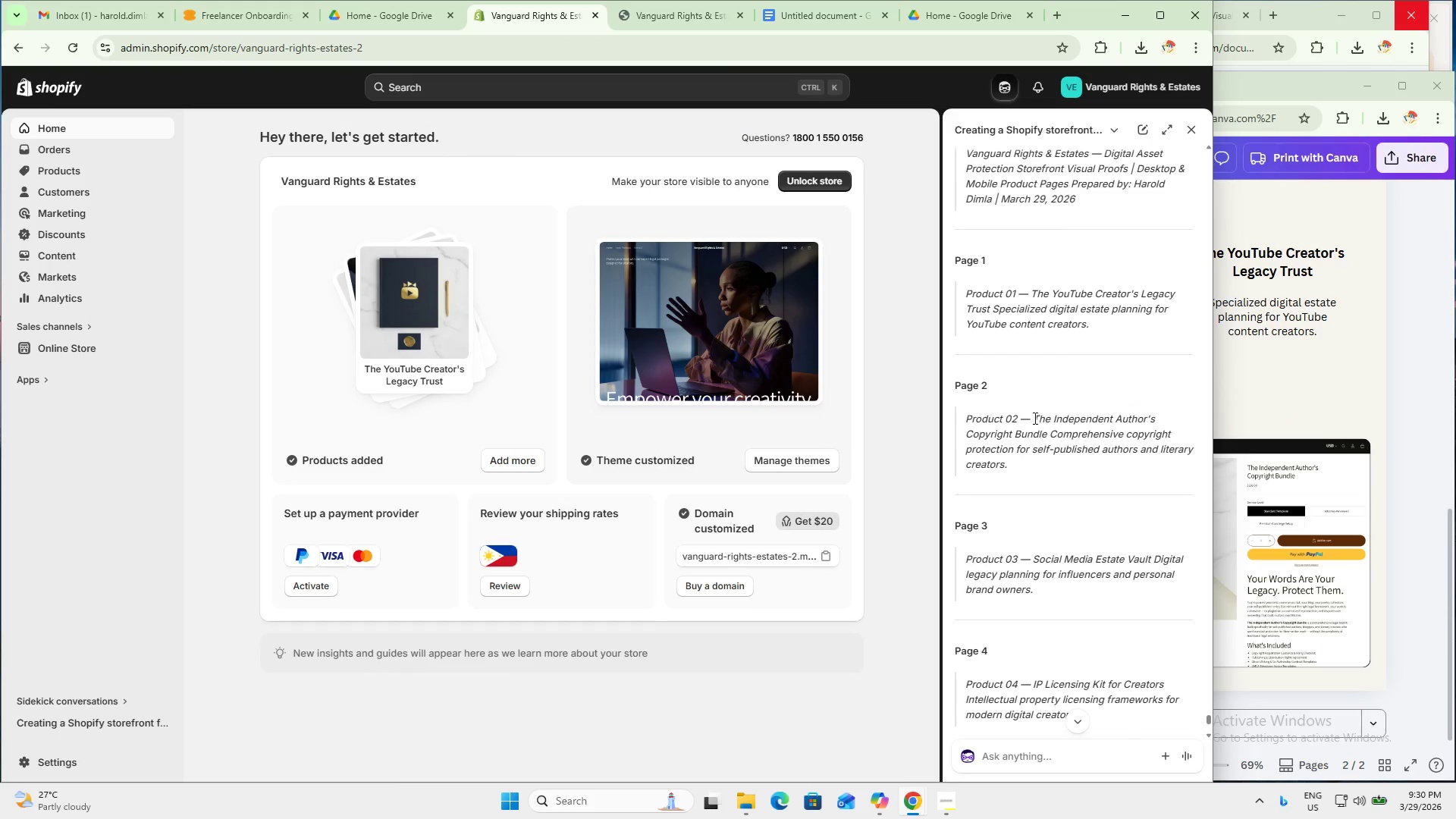 
scroll: coordinate [1048, 473], scroll_direction: down, amount: 2.0
 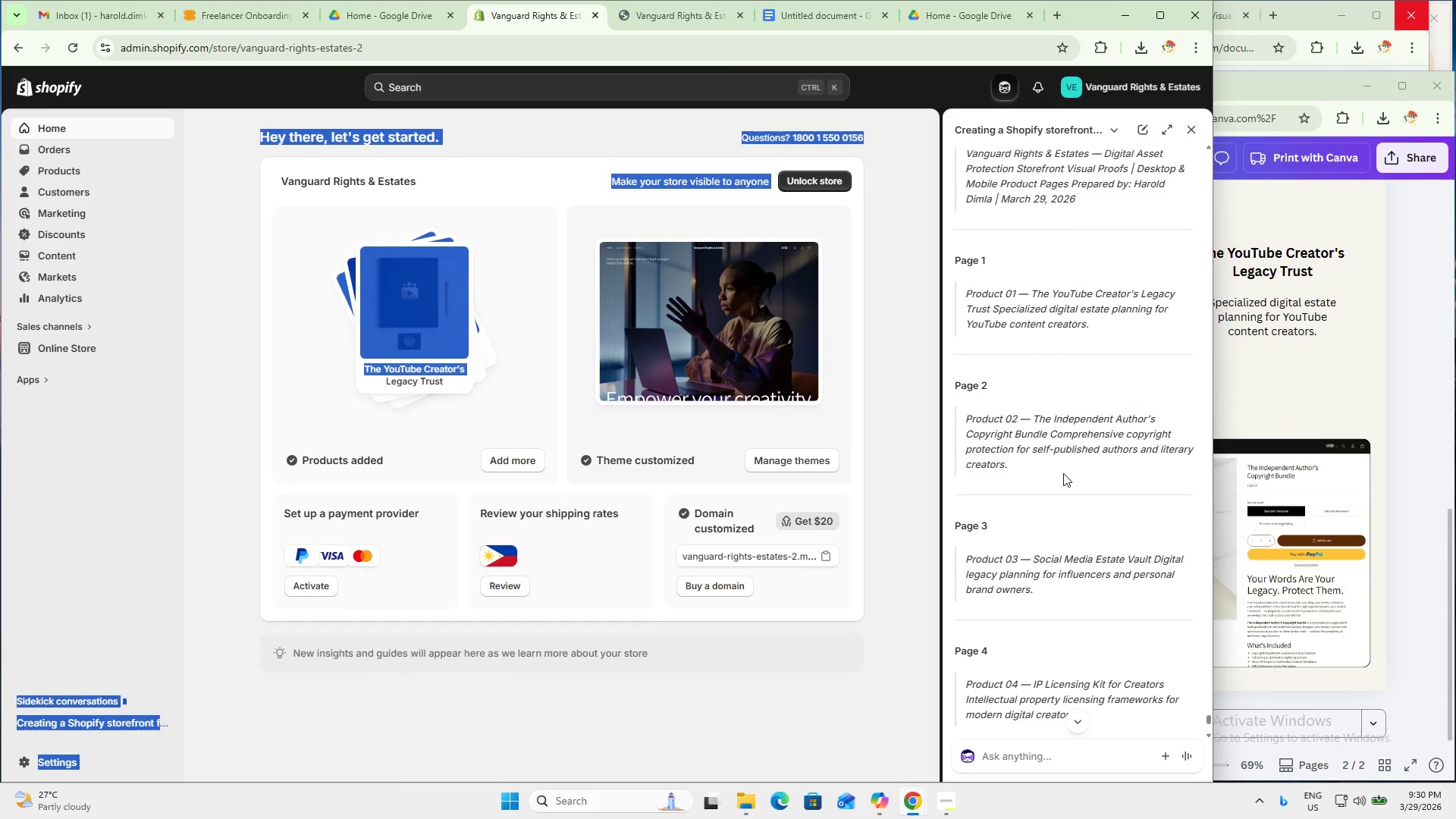 
left_click_drag(start_coordinate=[1034, 416], to_coordinate=[1051, 429])
 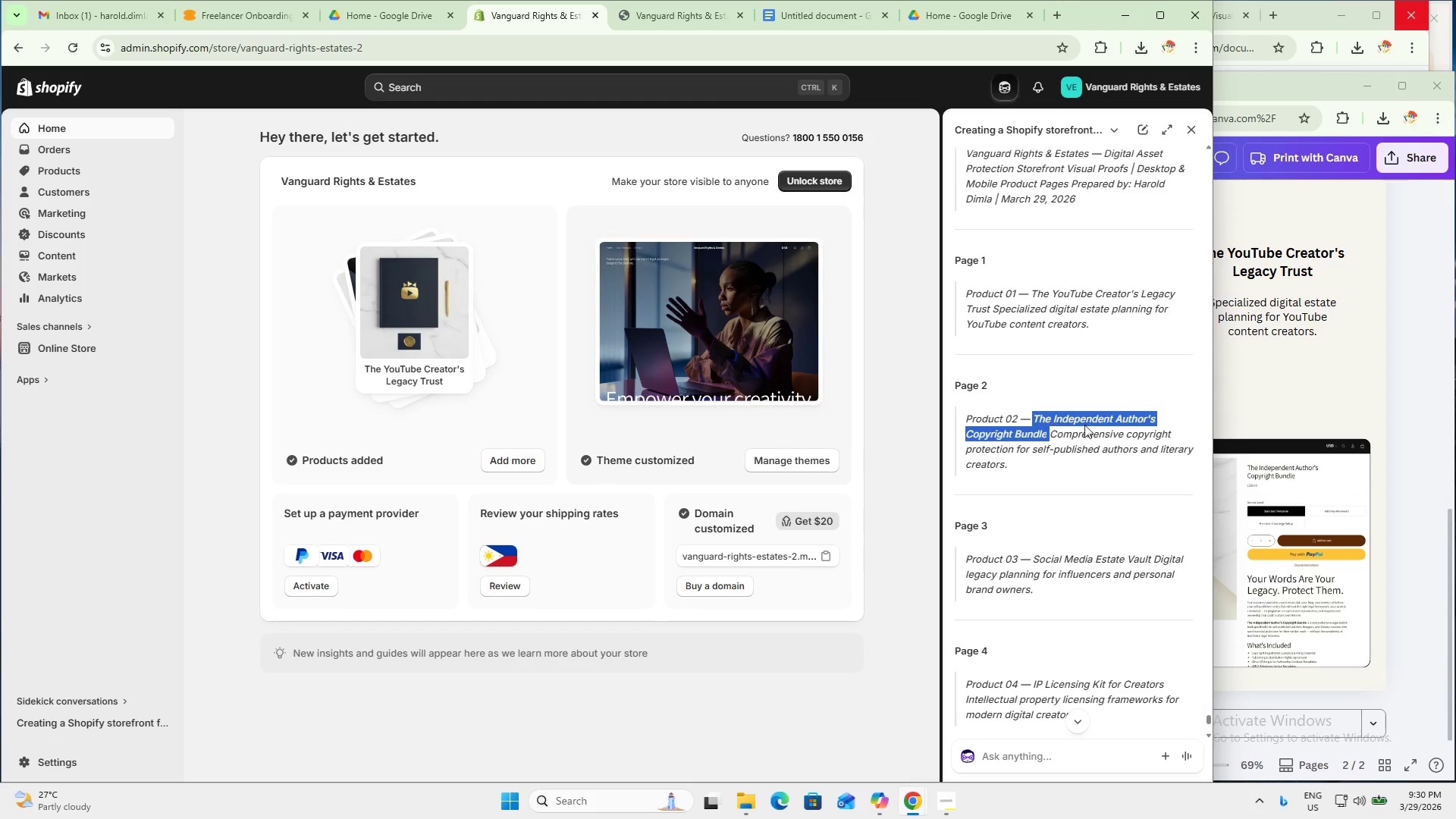 
hold_key(key=ControlLeft, duration=0.33)
 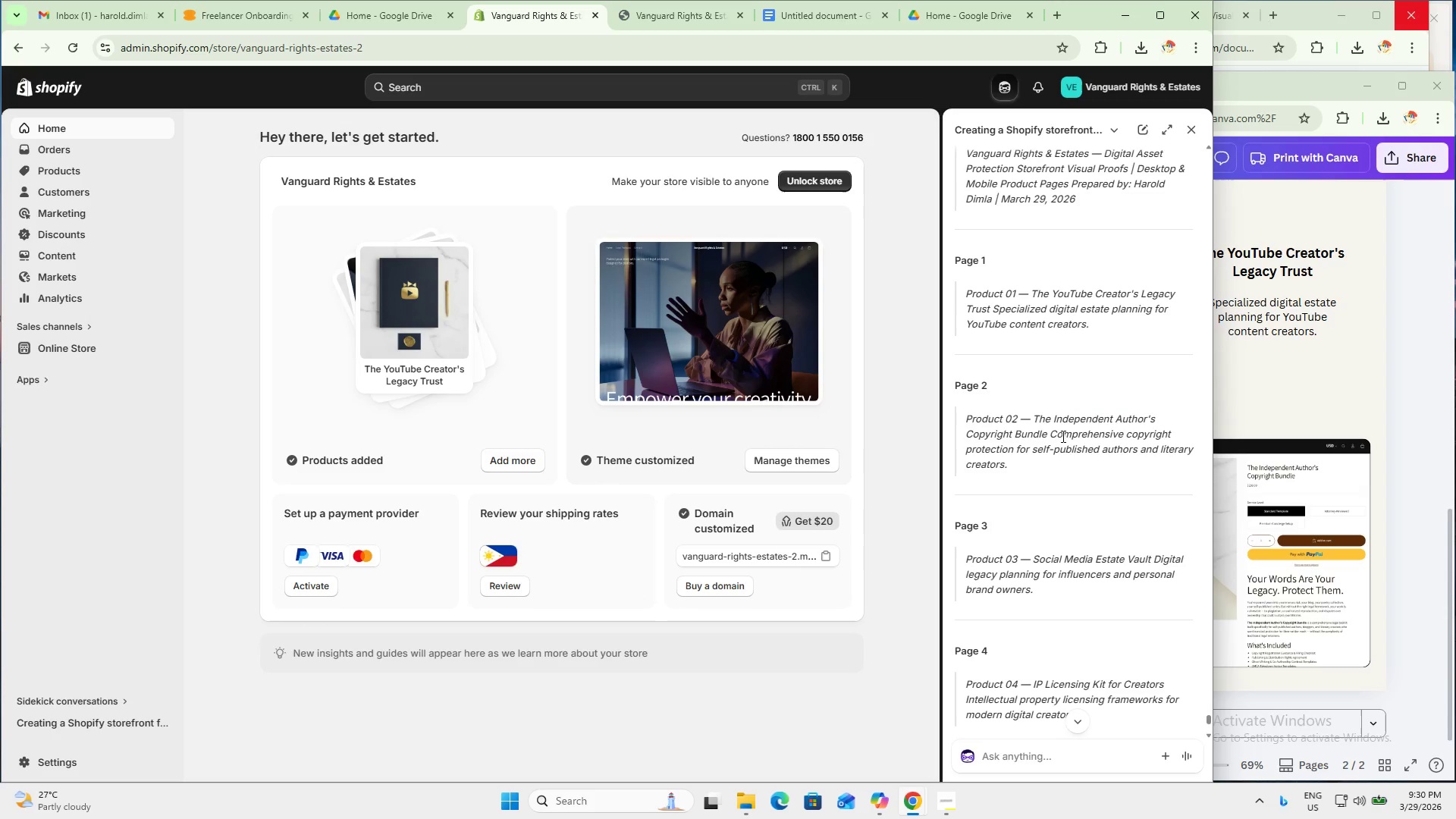 
left_click([1062, 436])
 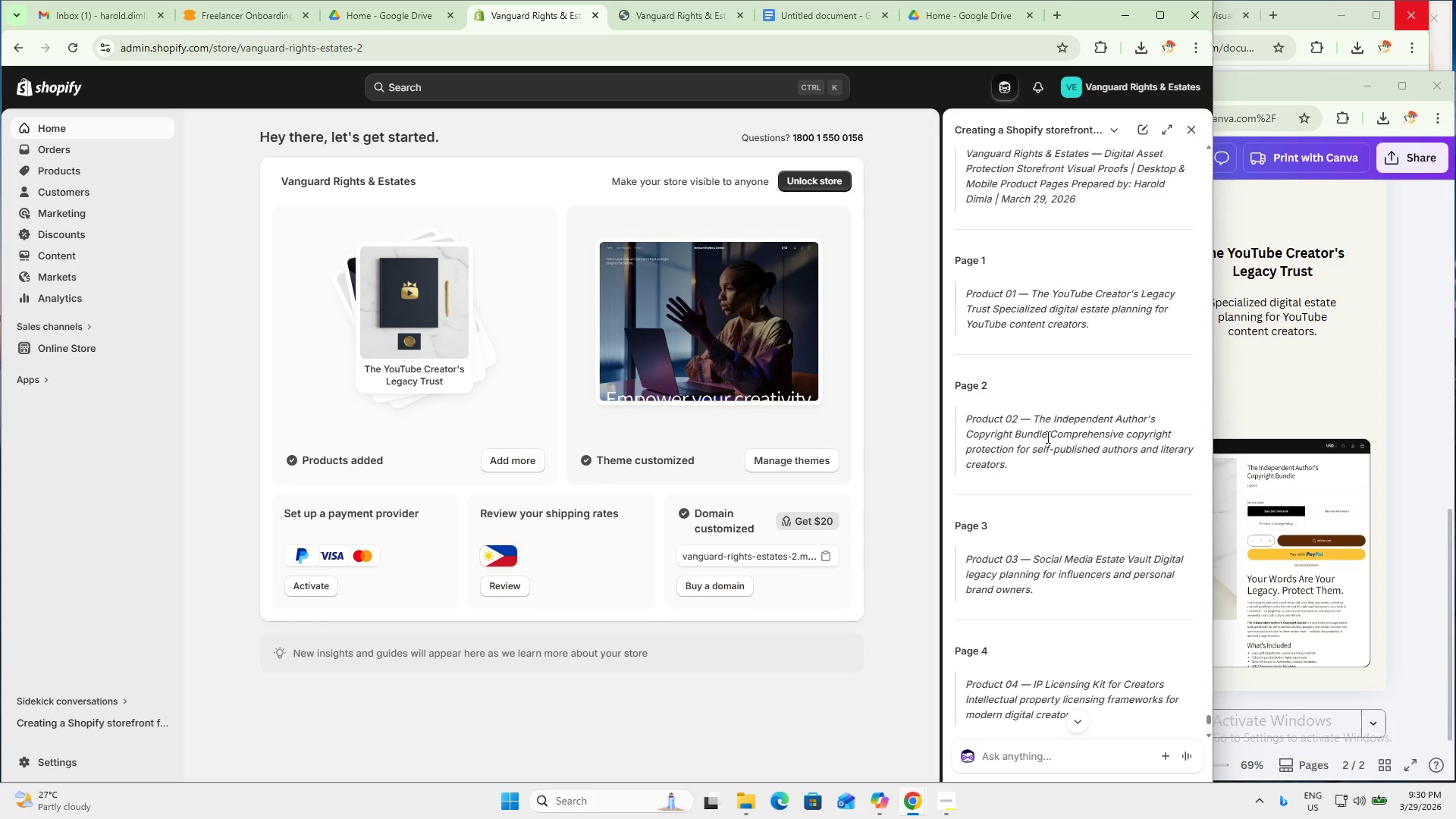 
left_click_drag(start_coordinate=[1046, 437], to_coordinate=[1032, 421])
 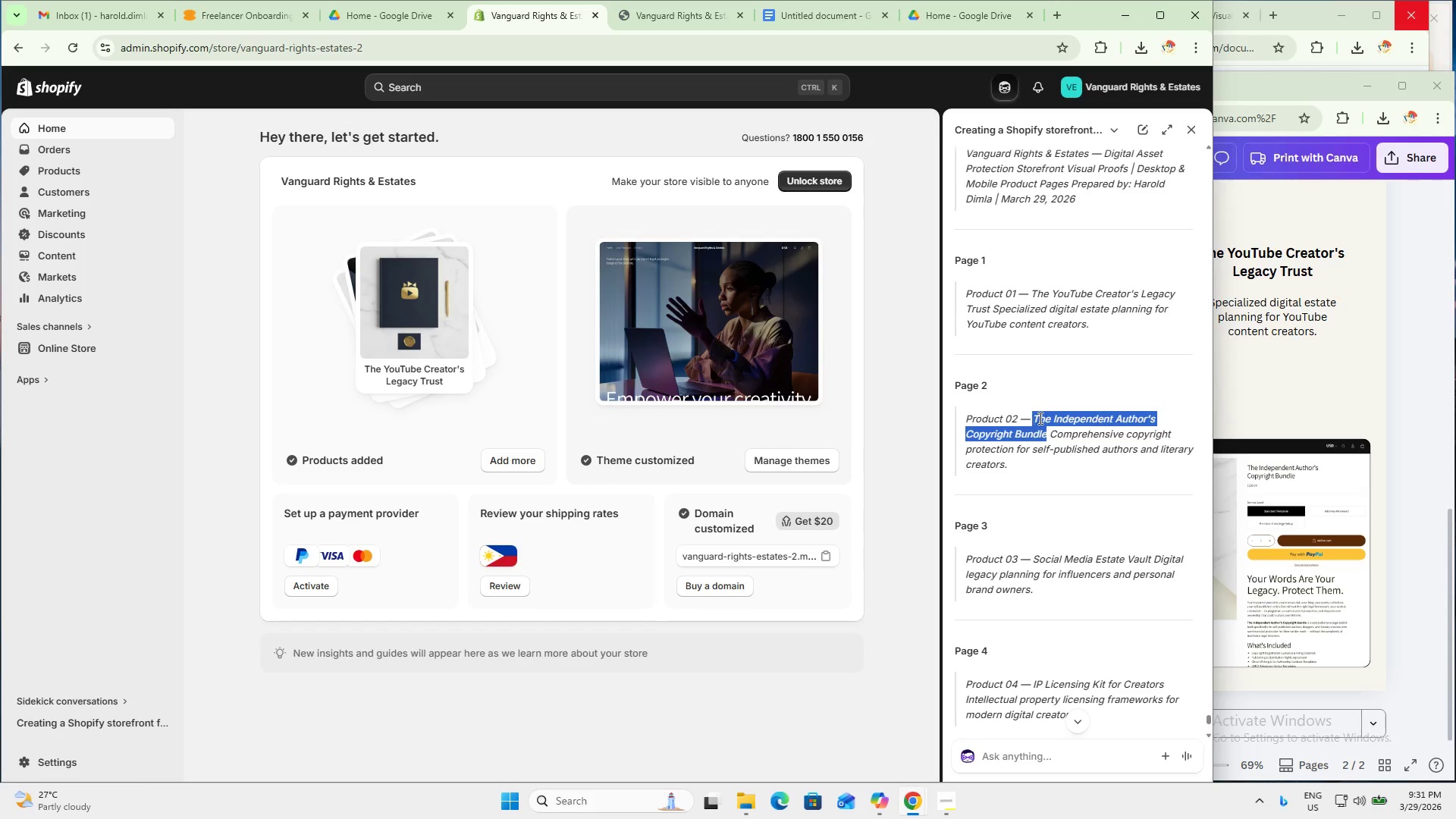 
key(Control+C)
 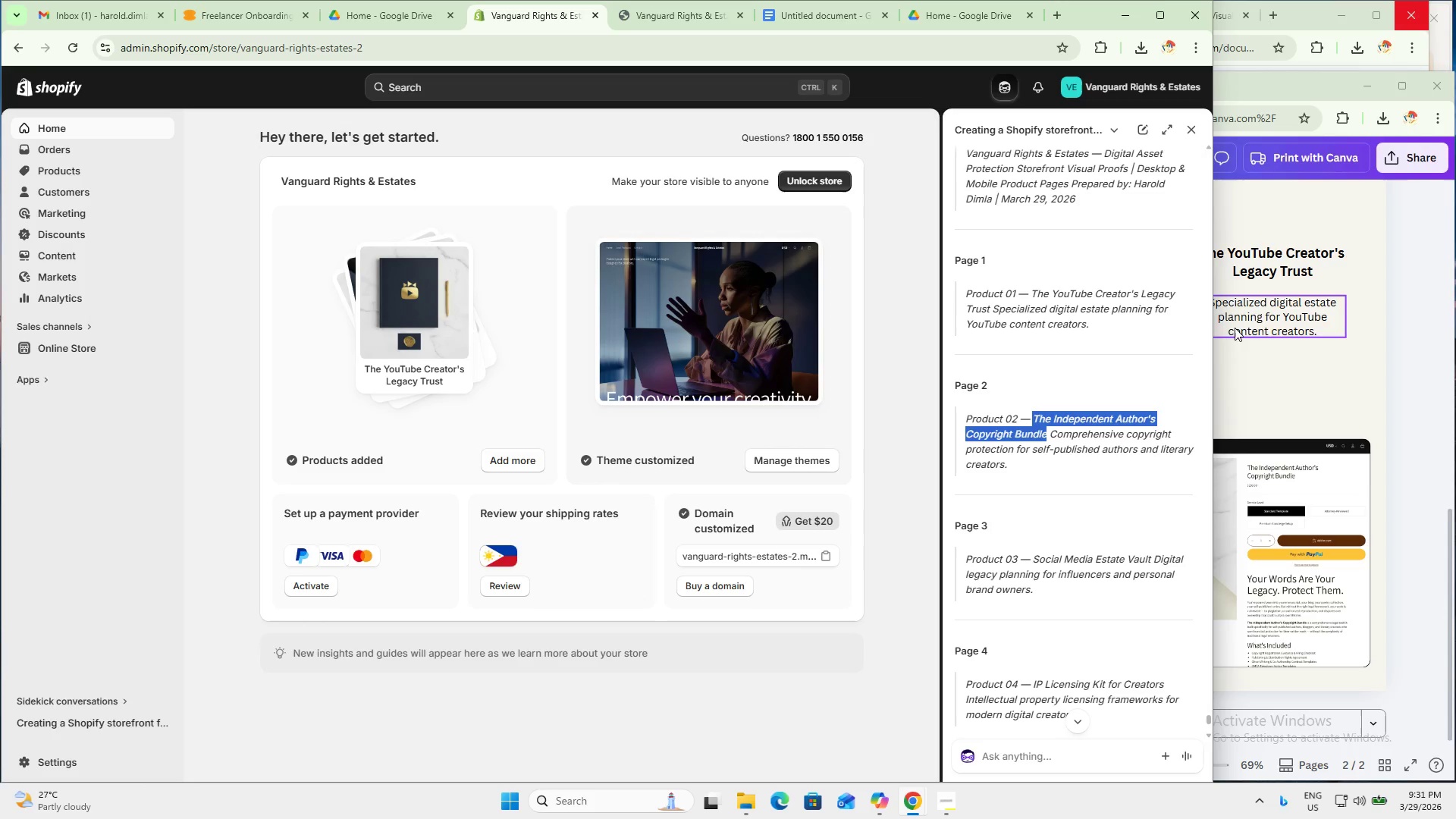 
key(Control+C)
 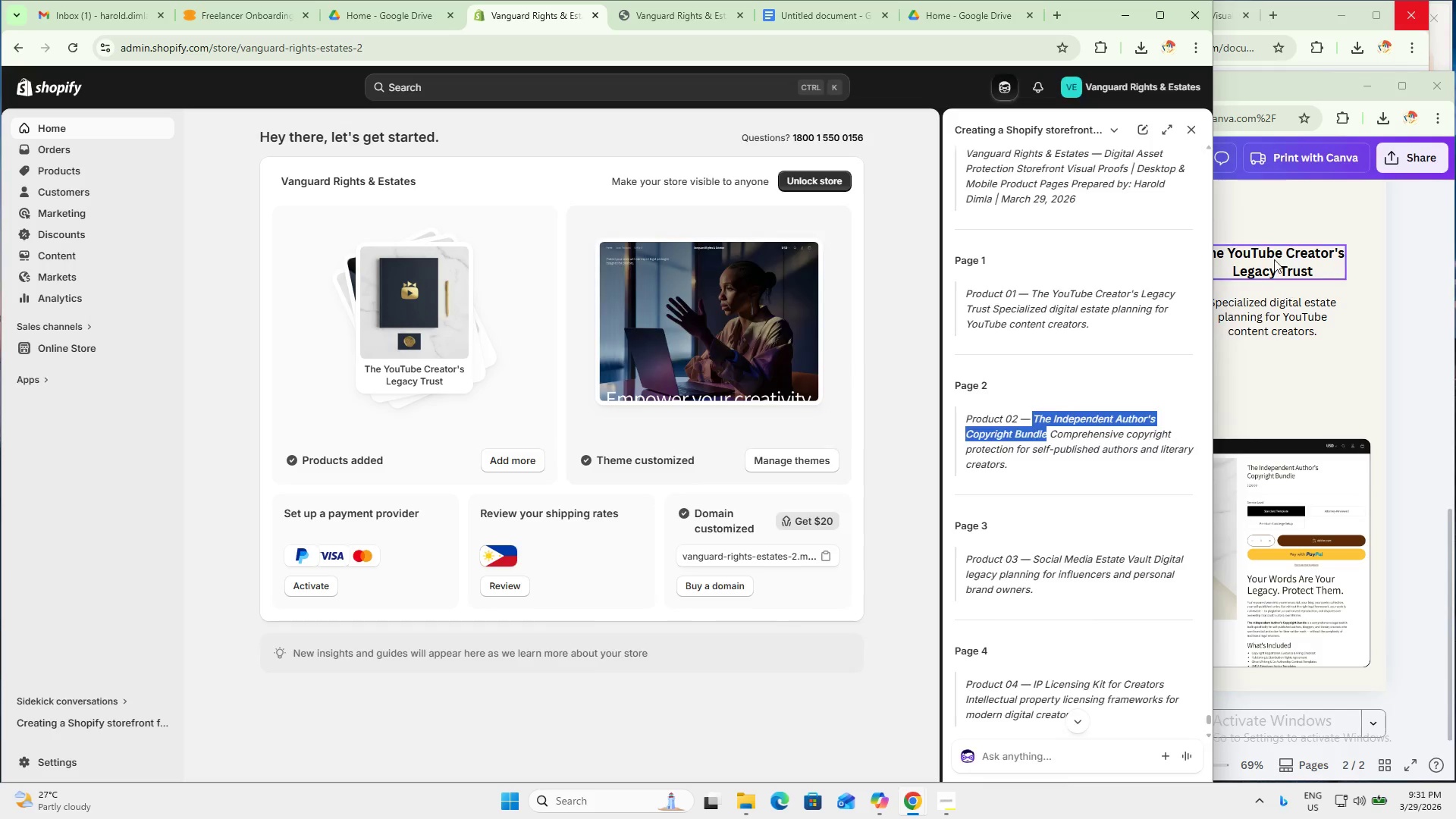 
double_click([1269, 255])
 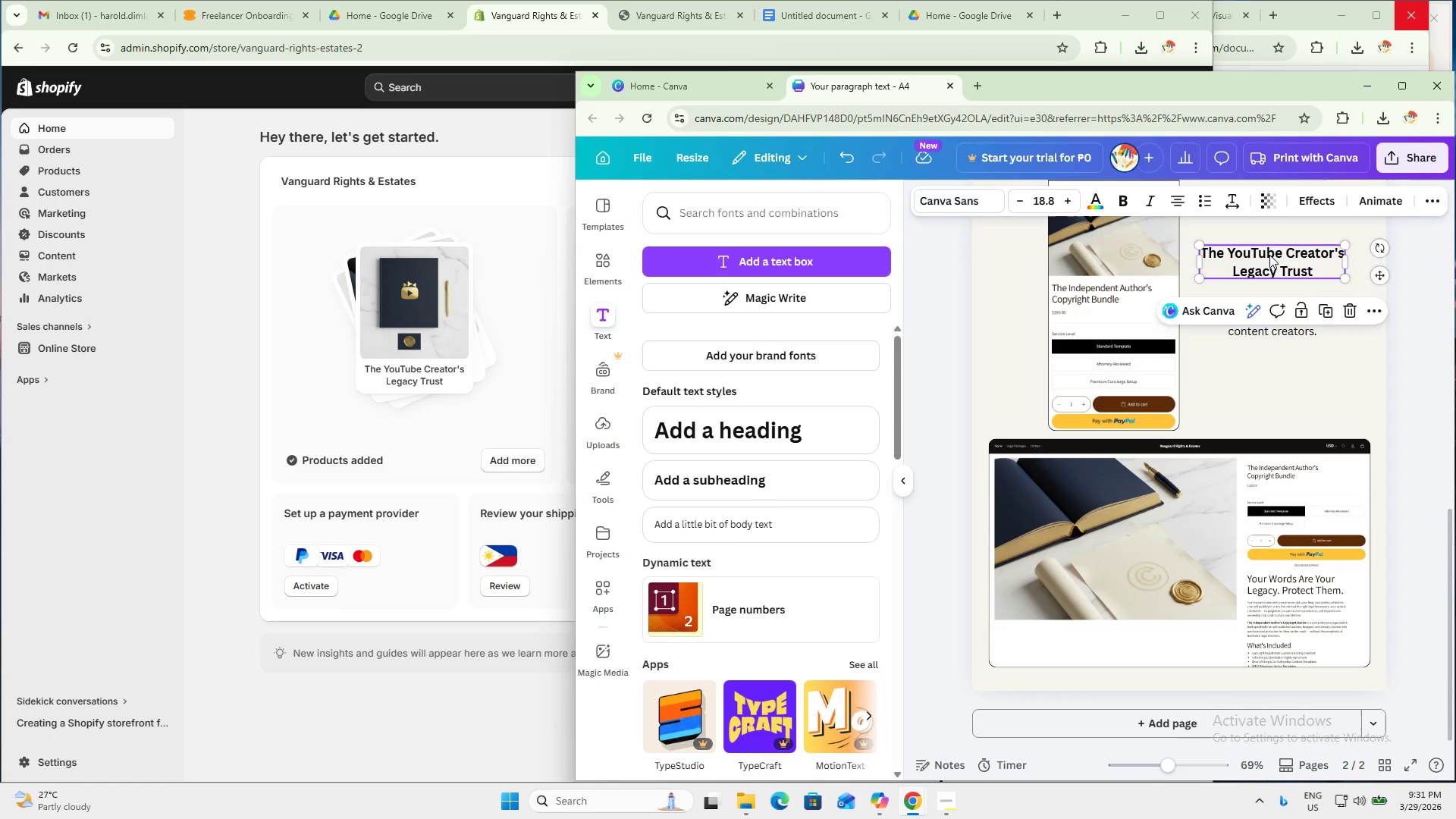 
triple_click([1269, 255])
 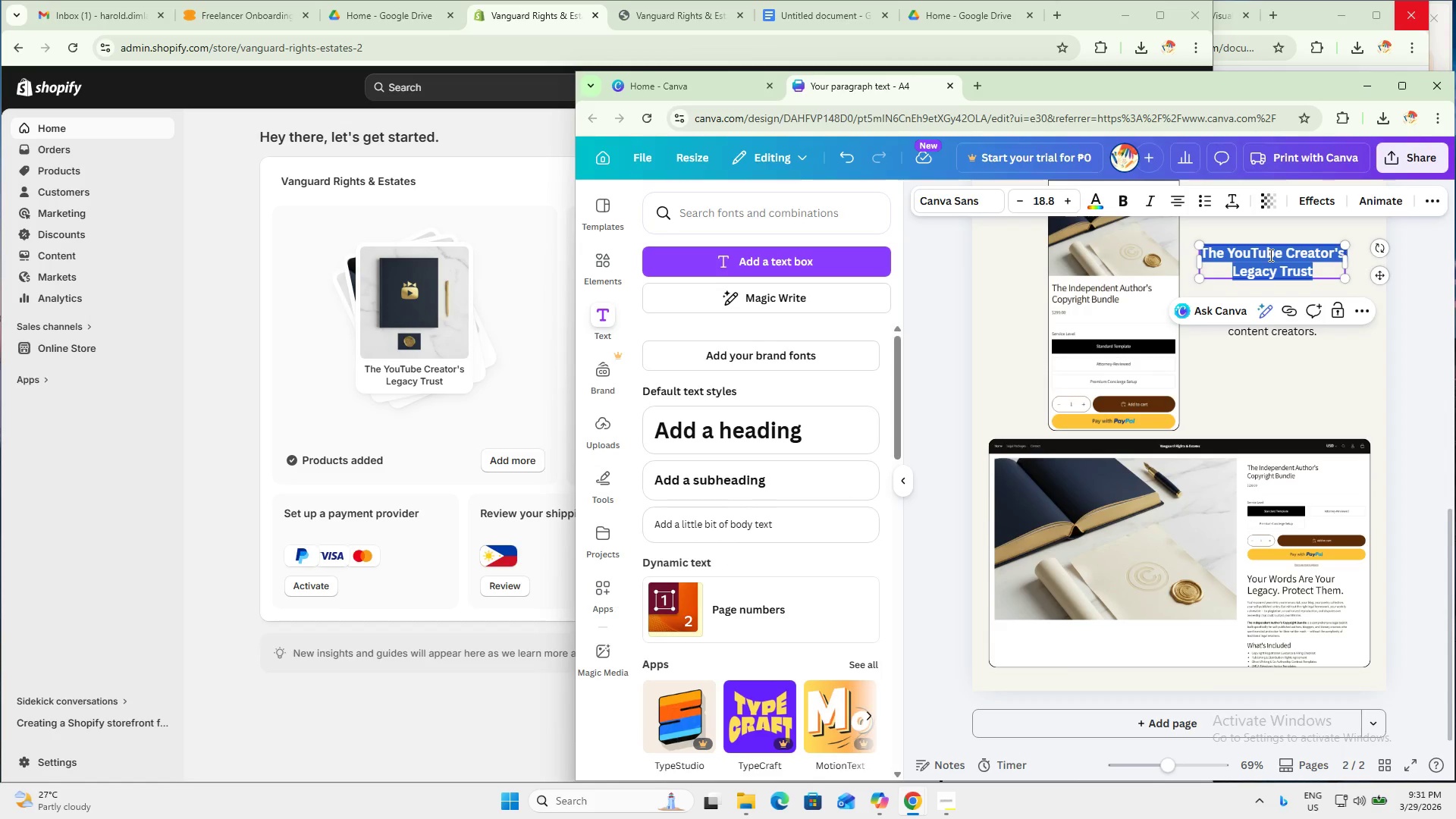 
key(Control+ControlLeft)
 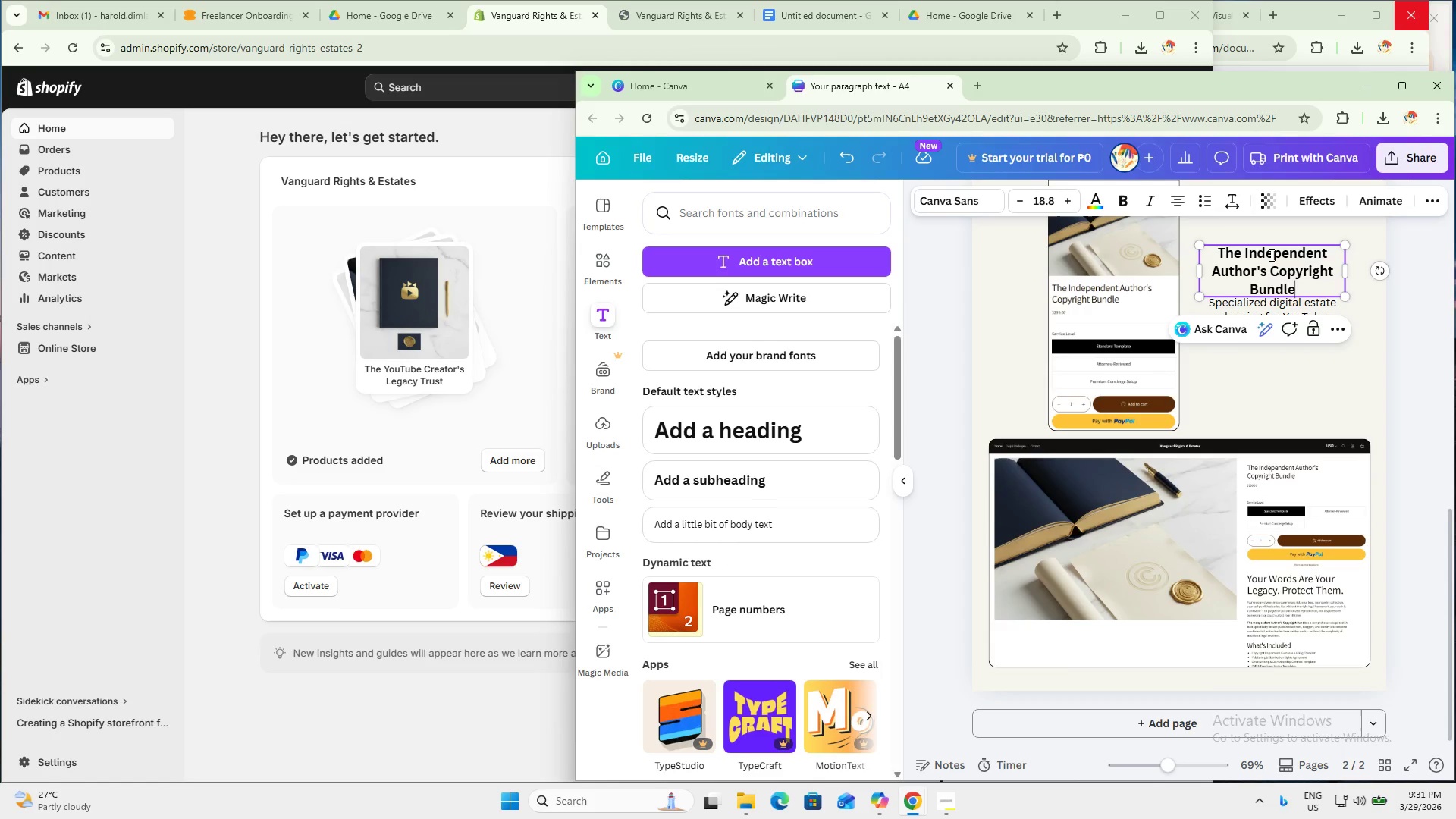 
key(Control+V)
 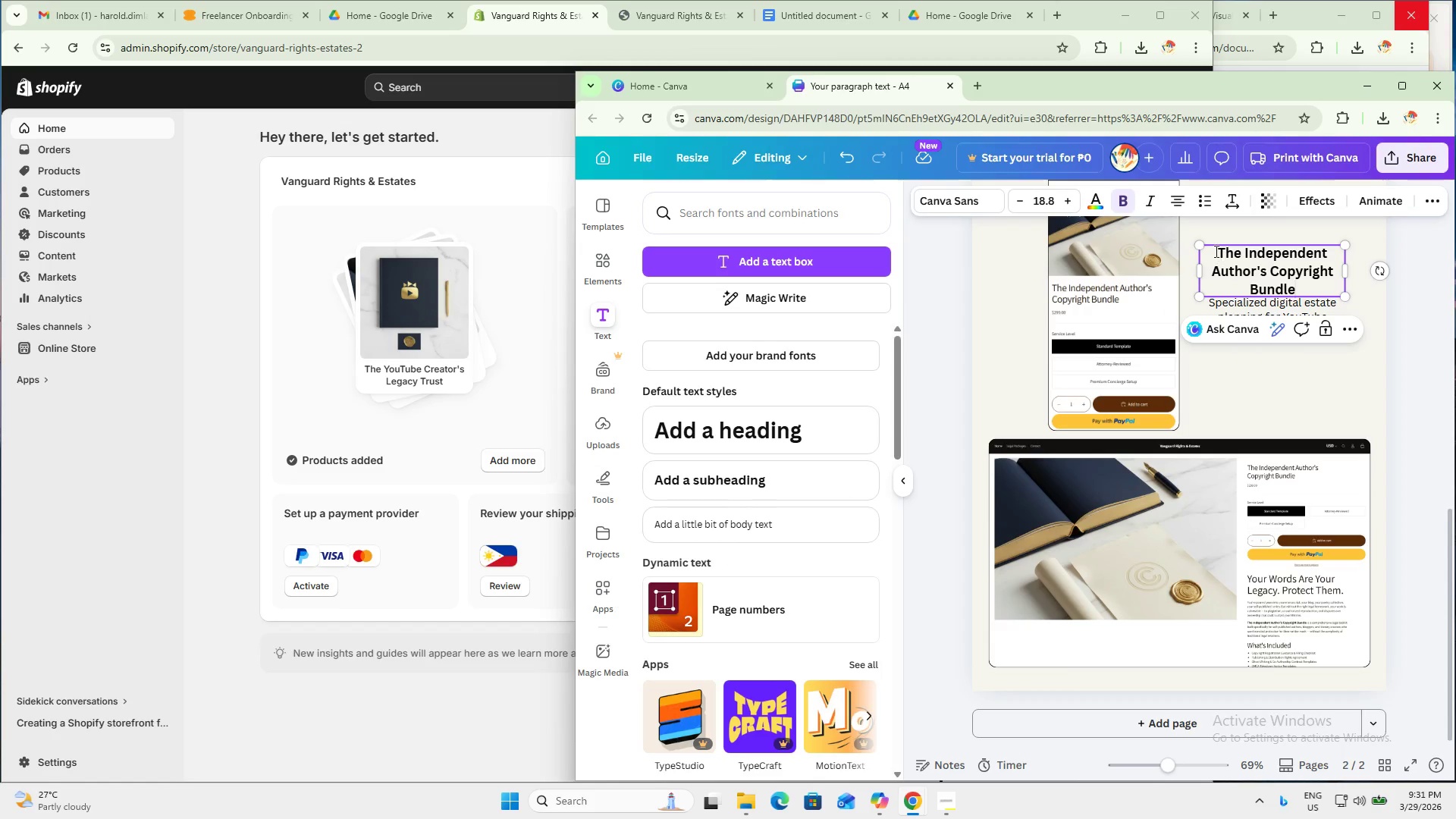 
left_click([1213, 249])
 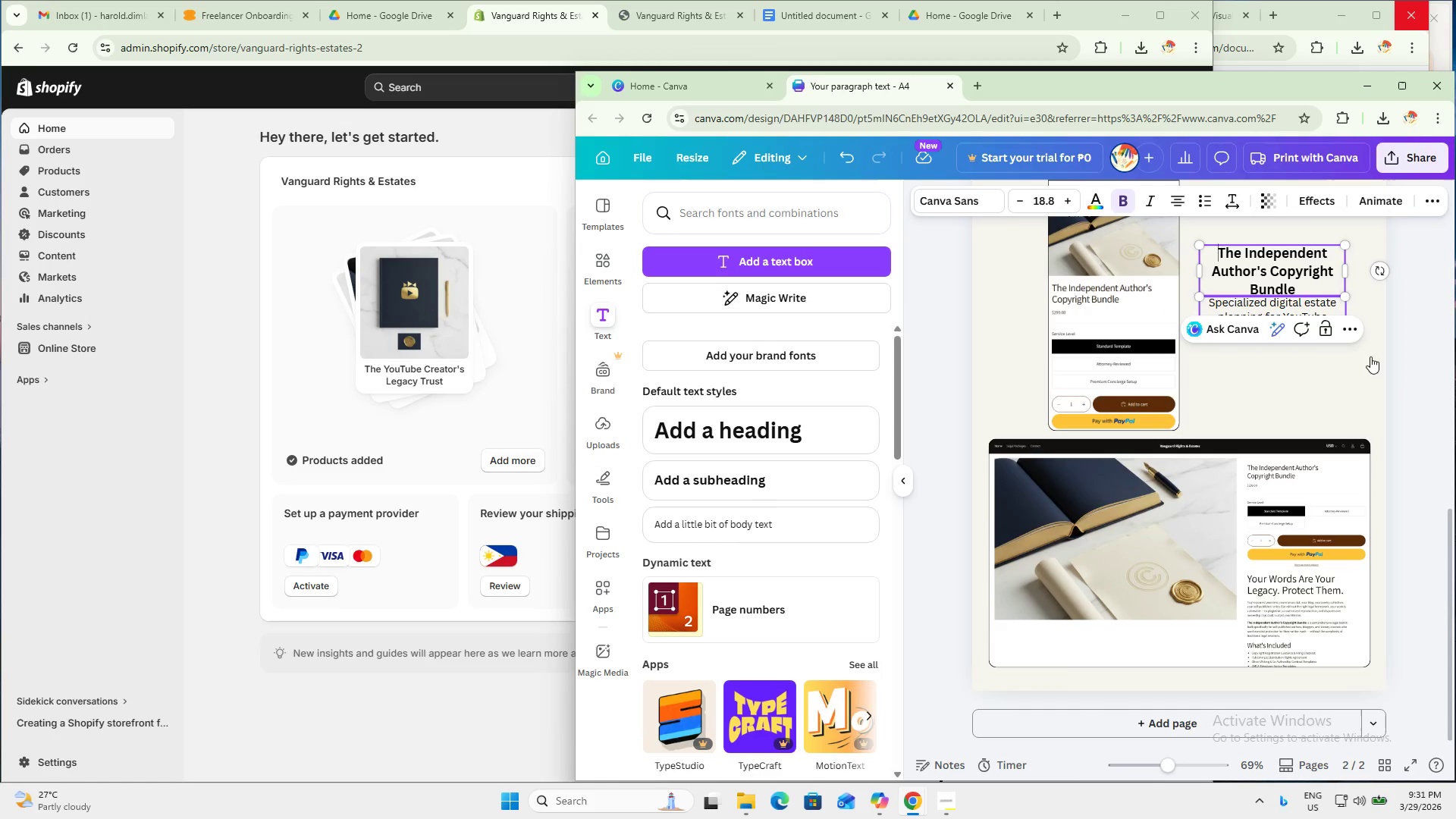 
key(Backspace)
 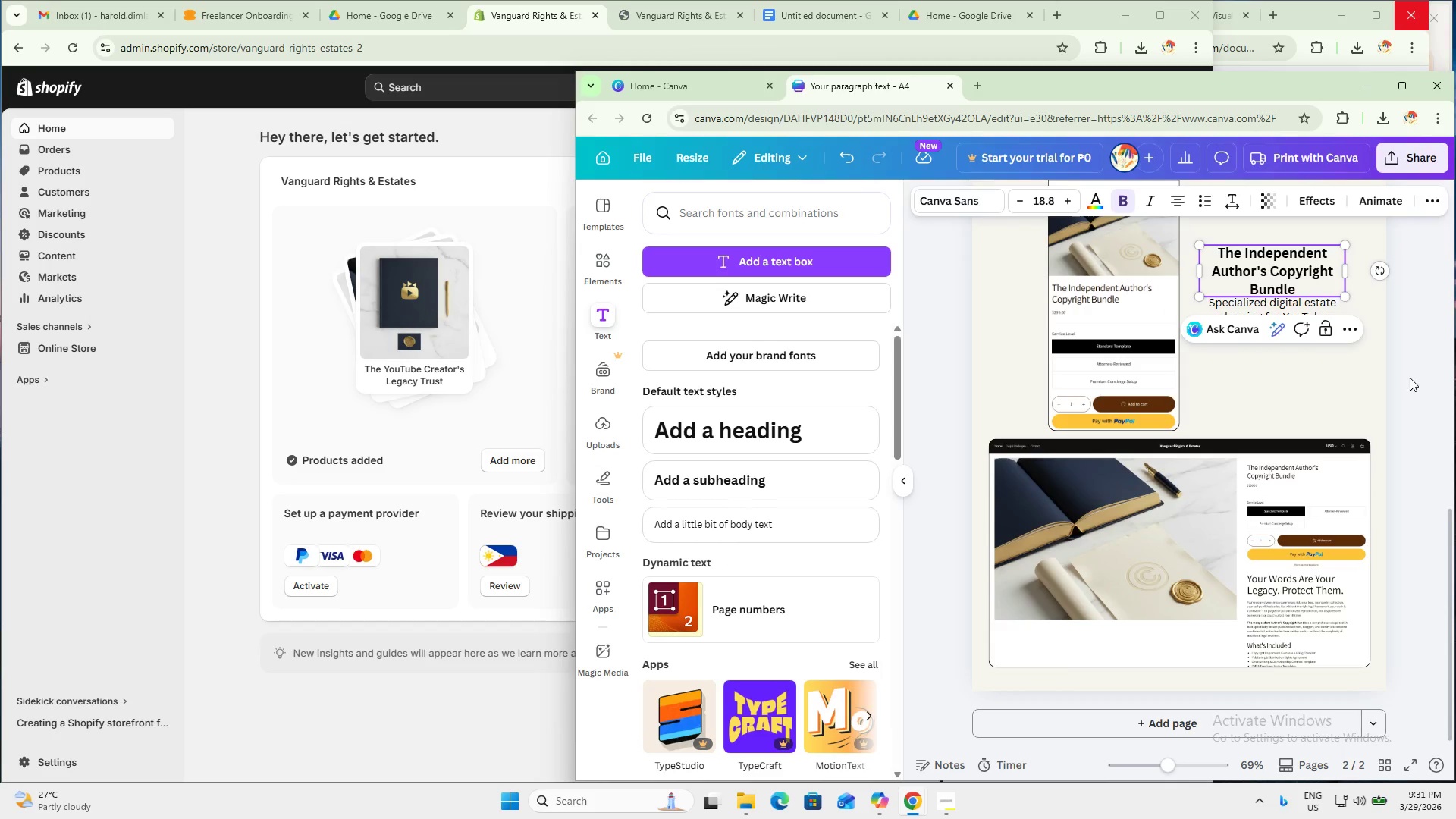 
left_click([1410, 378])
 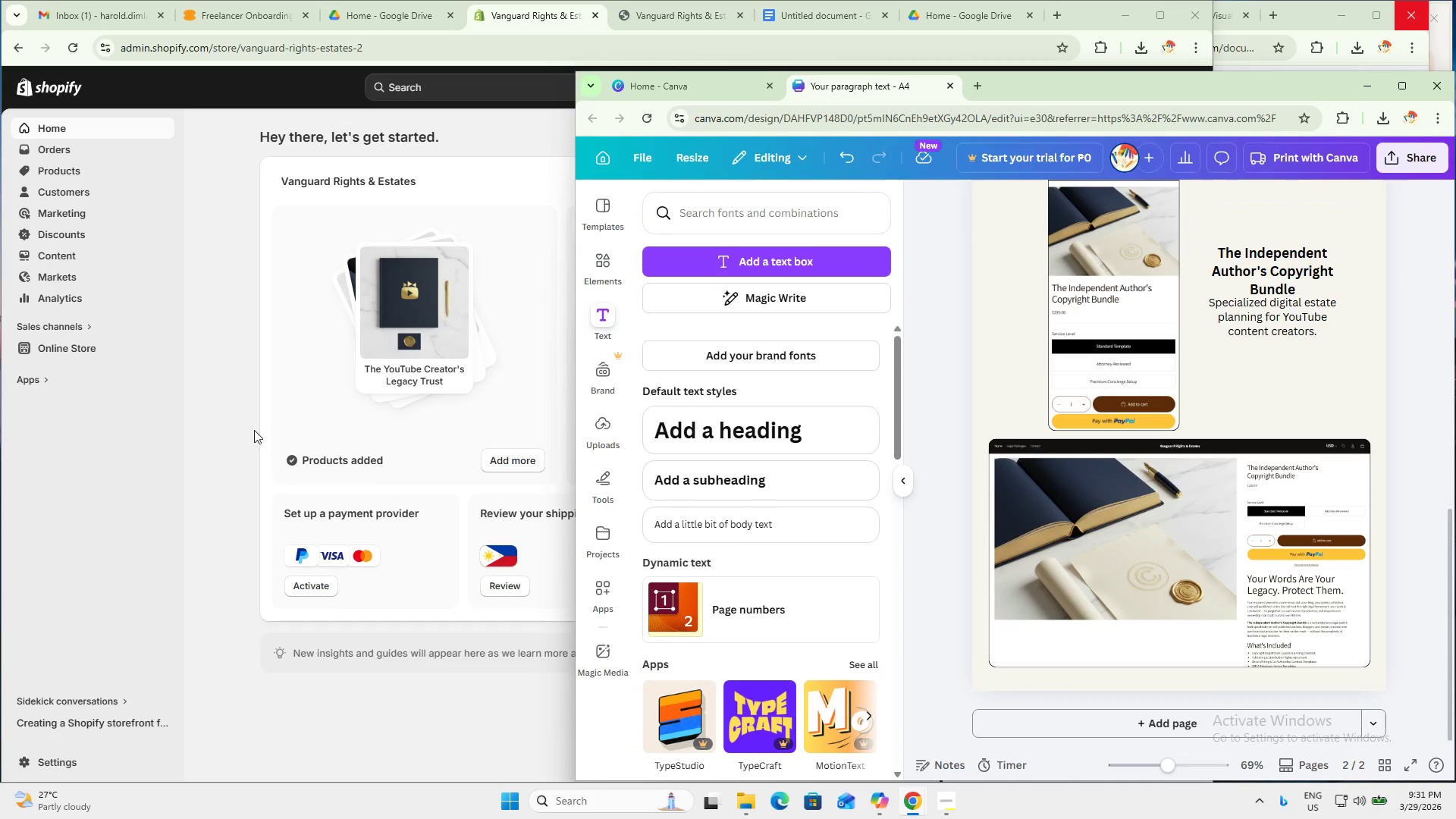 
left_click([237, 433])
 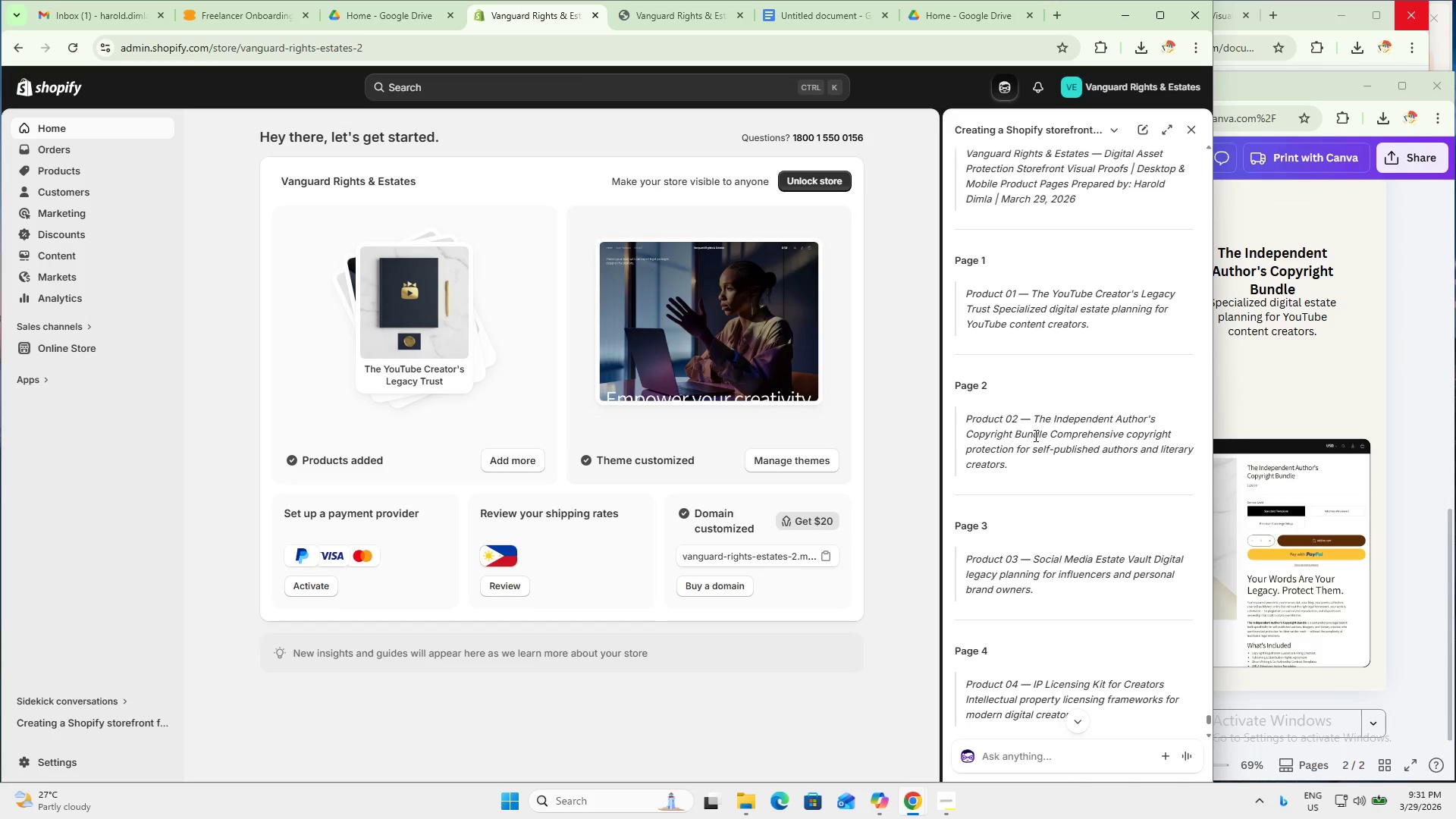 
left_click_drag(start_coordinate=[1038, 464], to_coordinate=[1050, 435])
 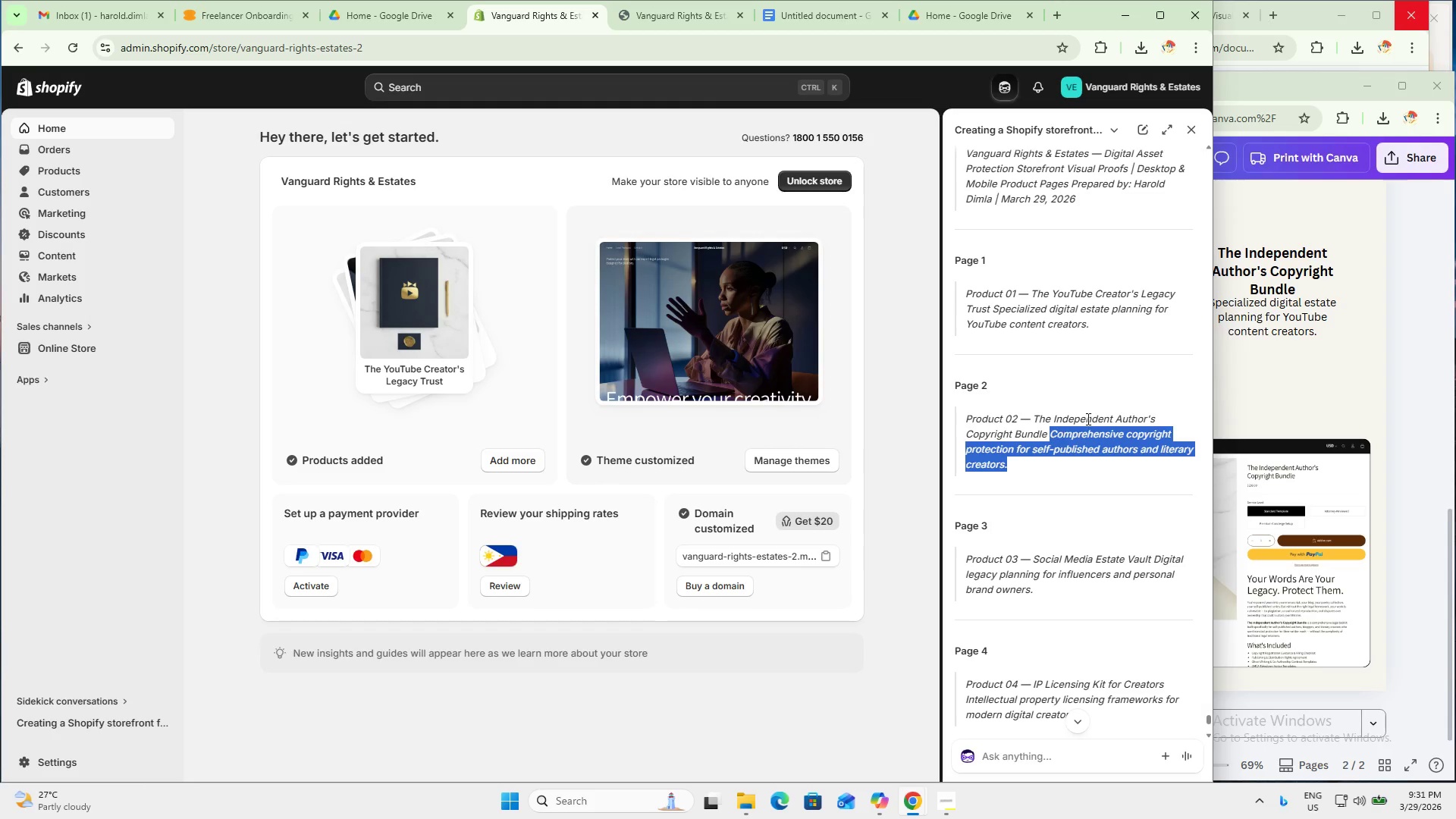 
key(Control+C)
 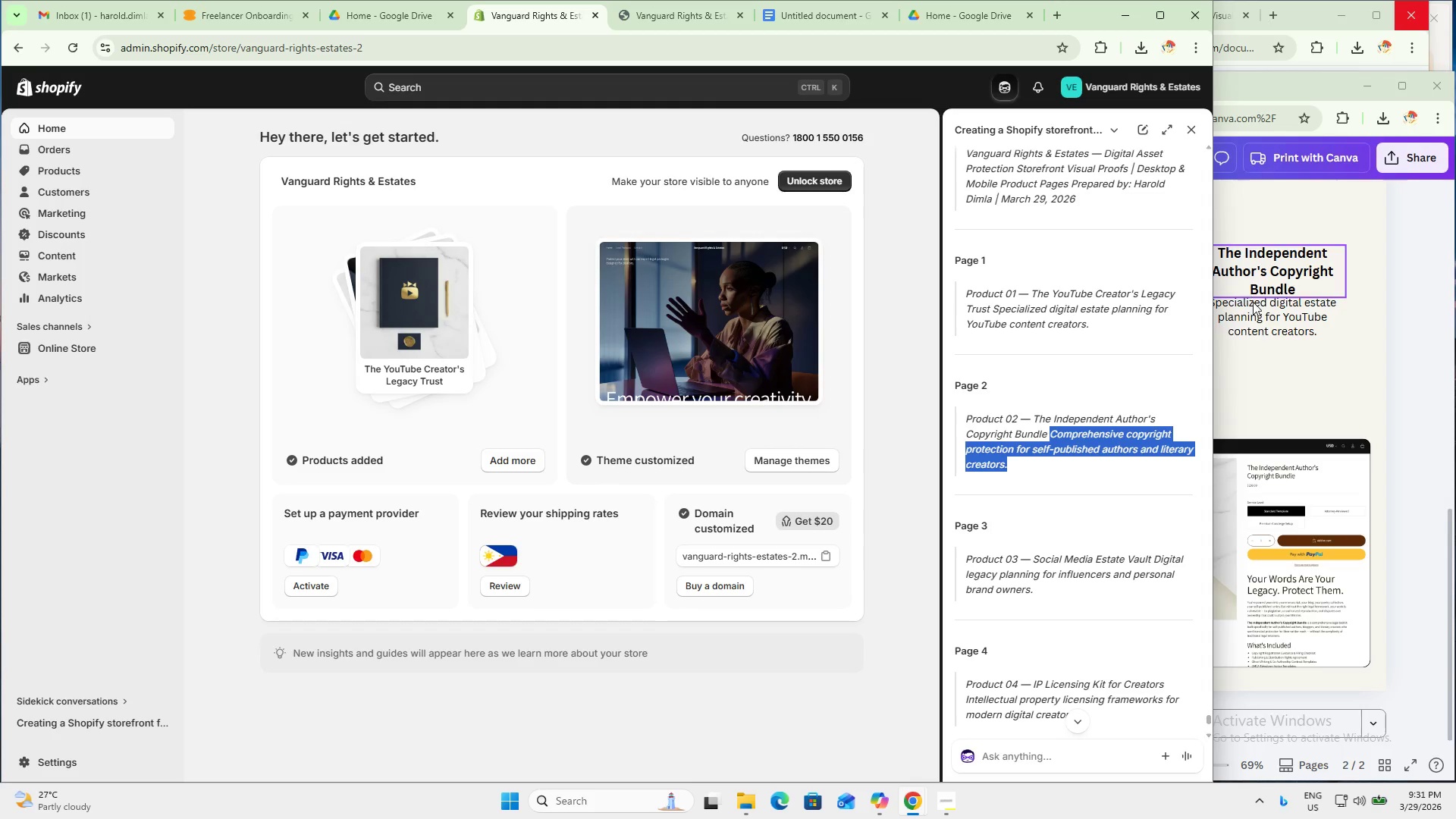 
key(Control+C)
 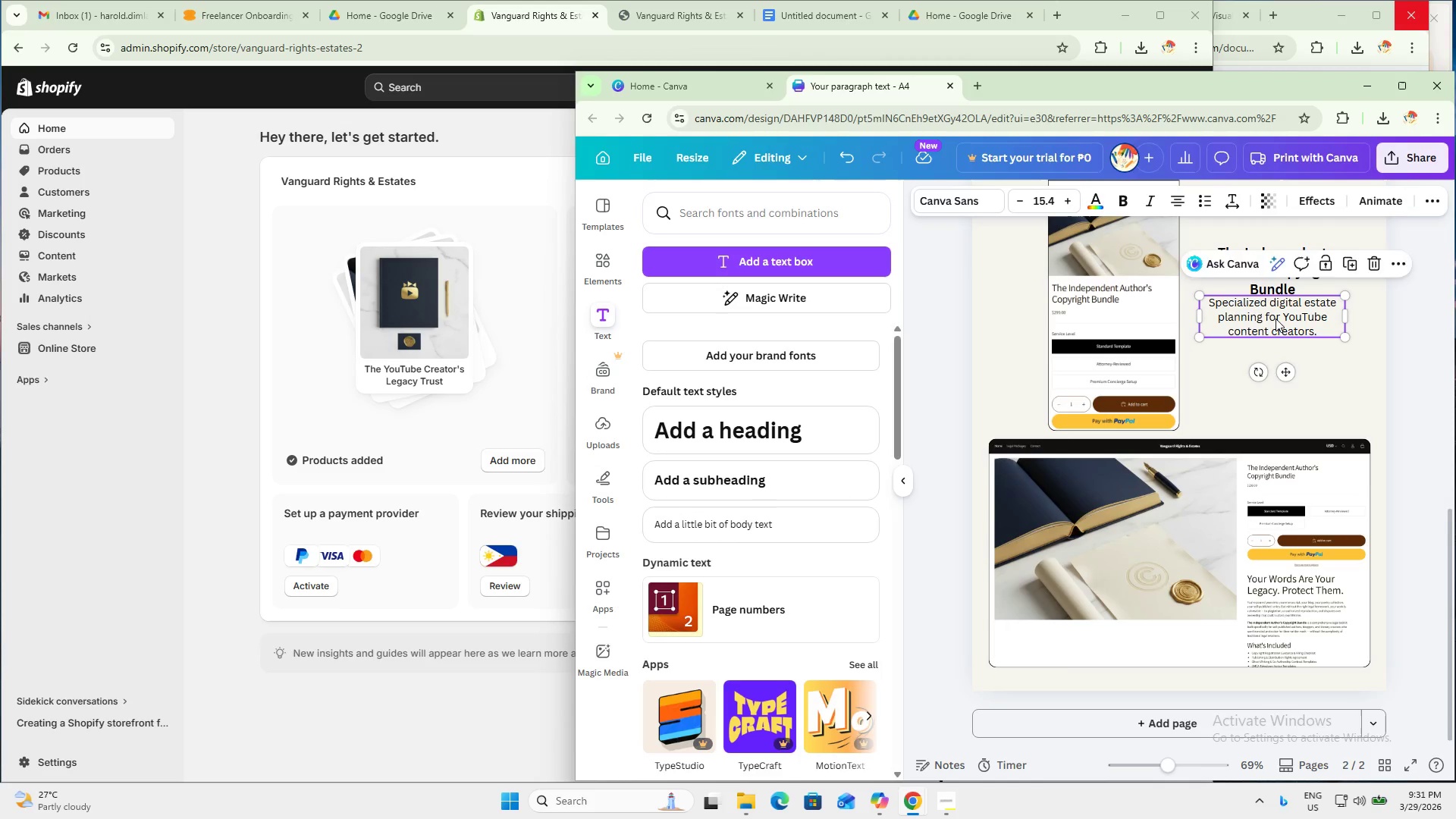 
double_click([1276, 318])
 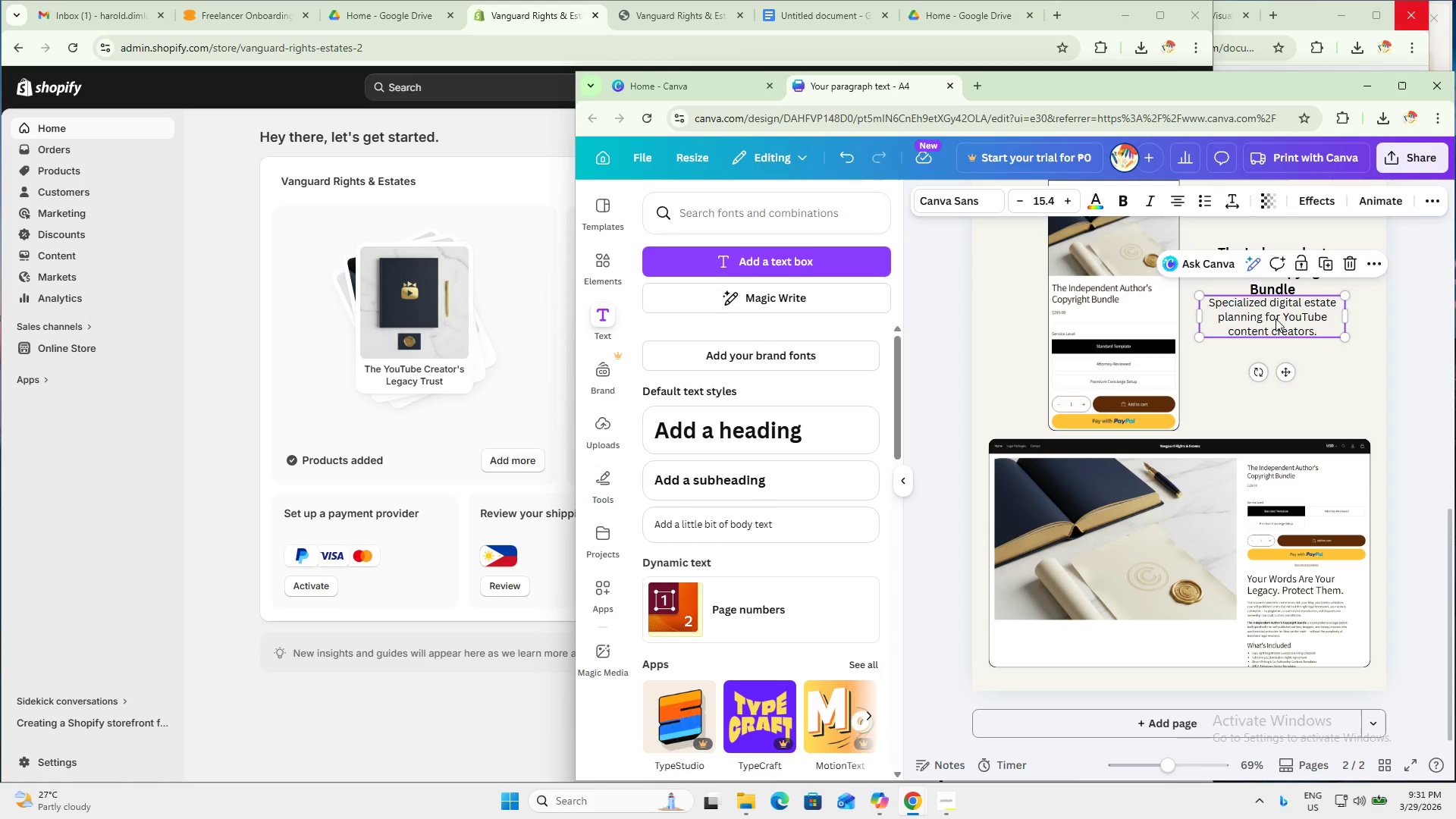 
triple_click([1276, 318])
 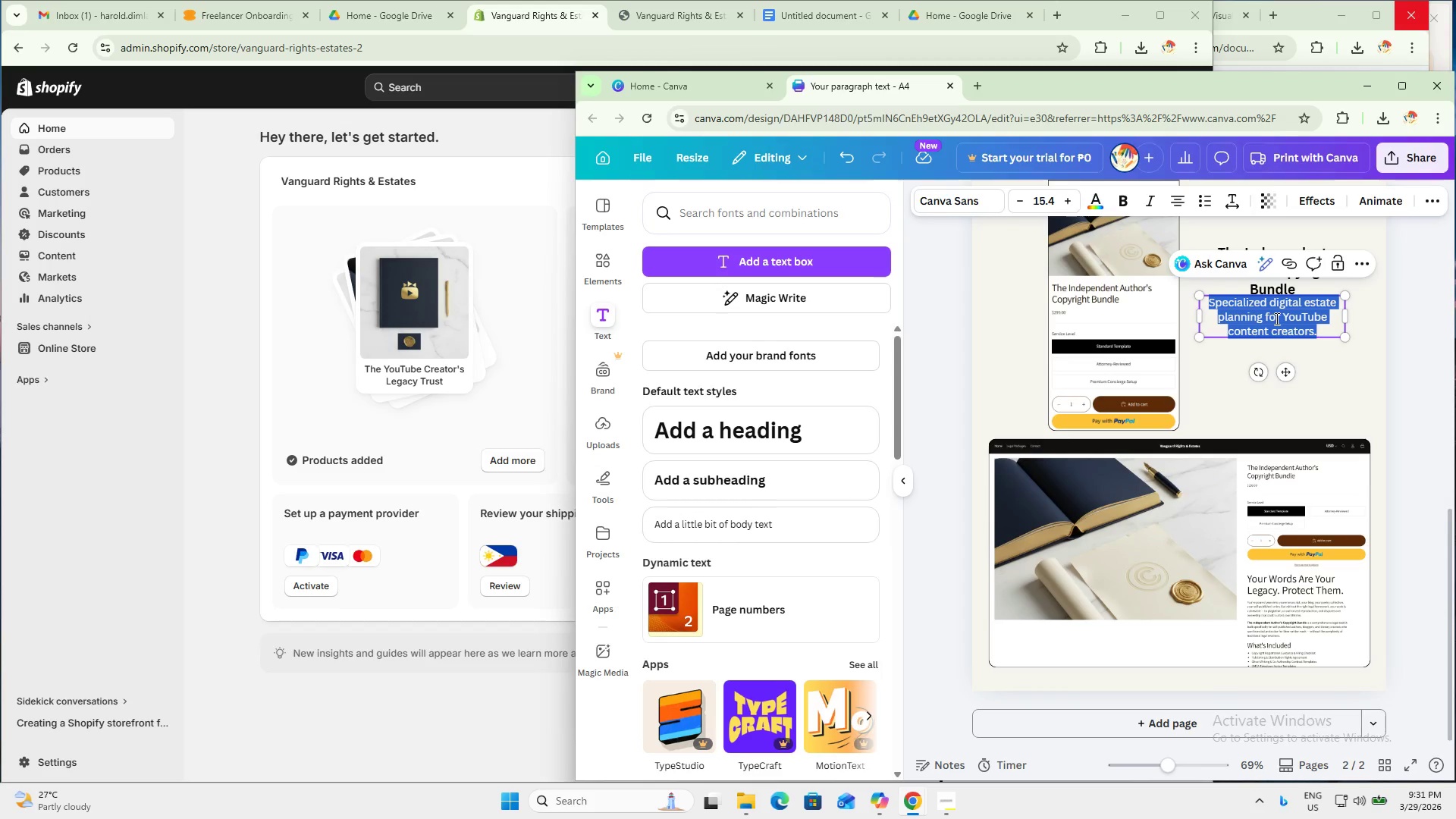 
key(Control+ControlLeft)
 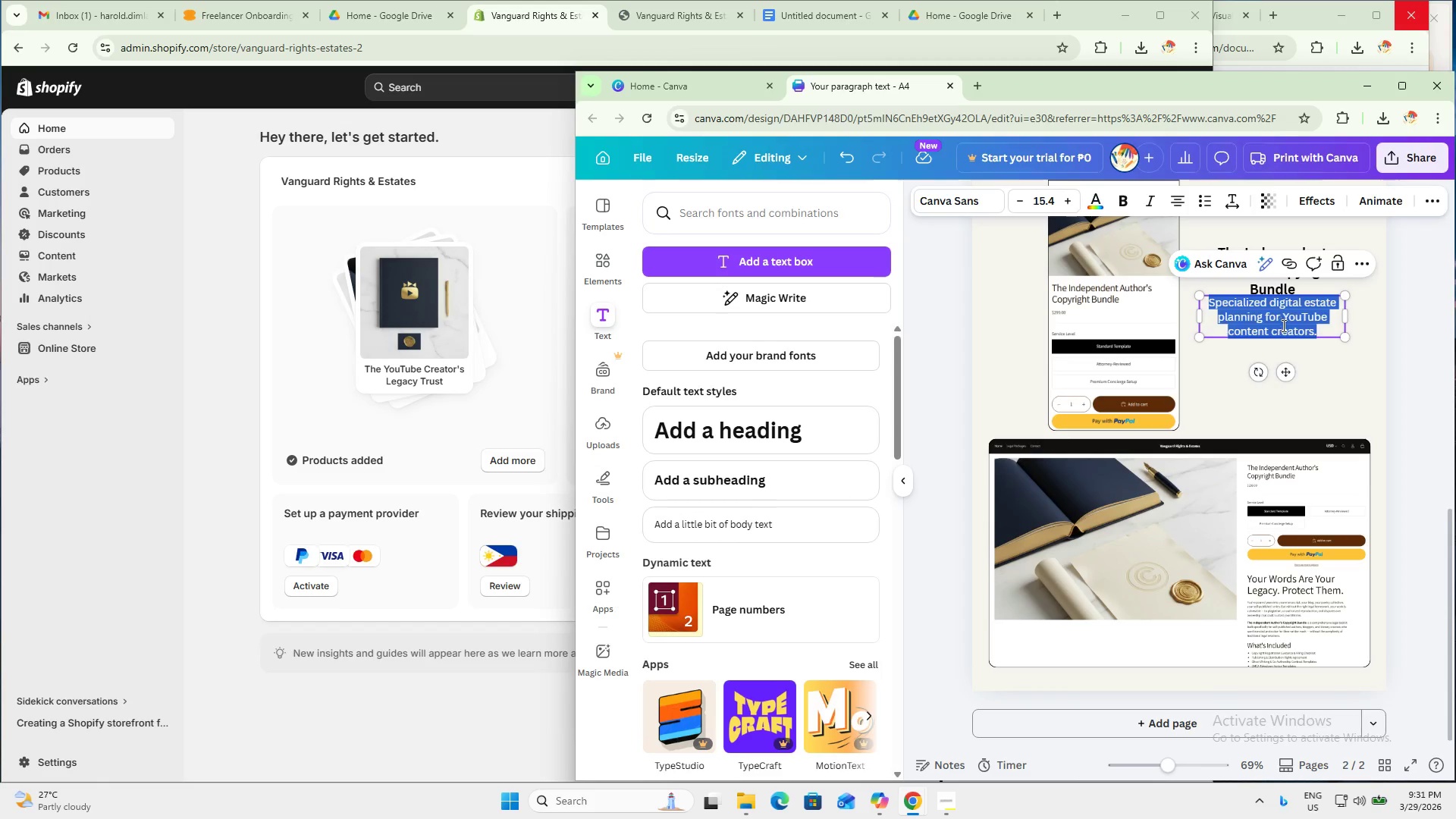 
key(Control+V)
 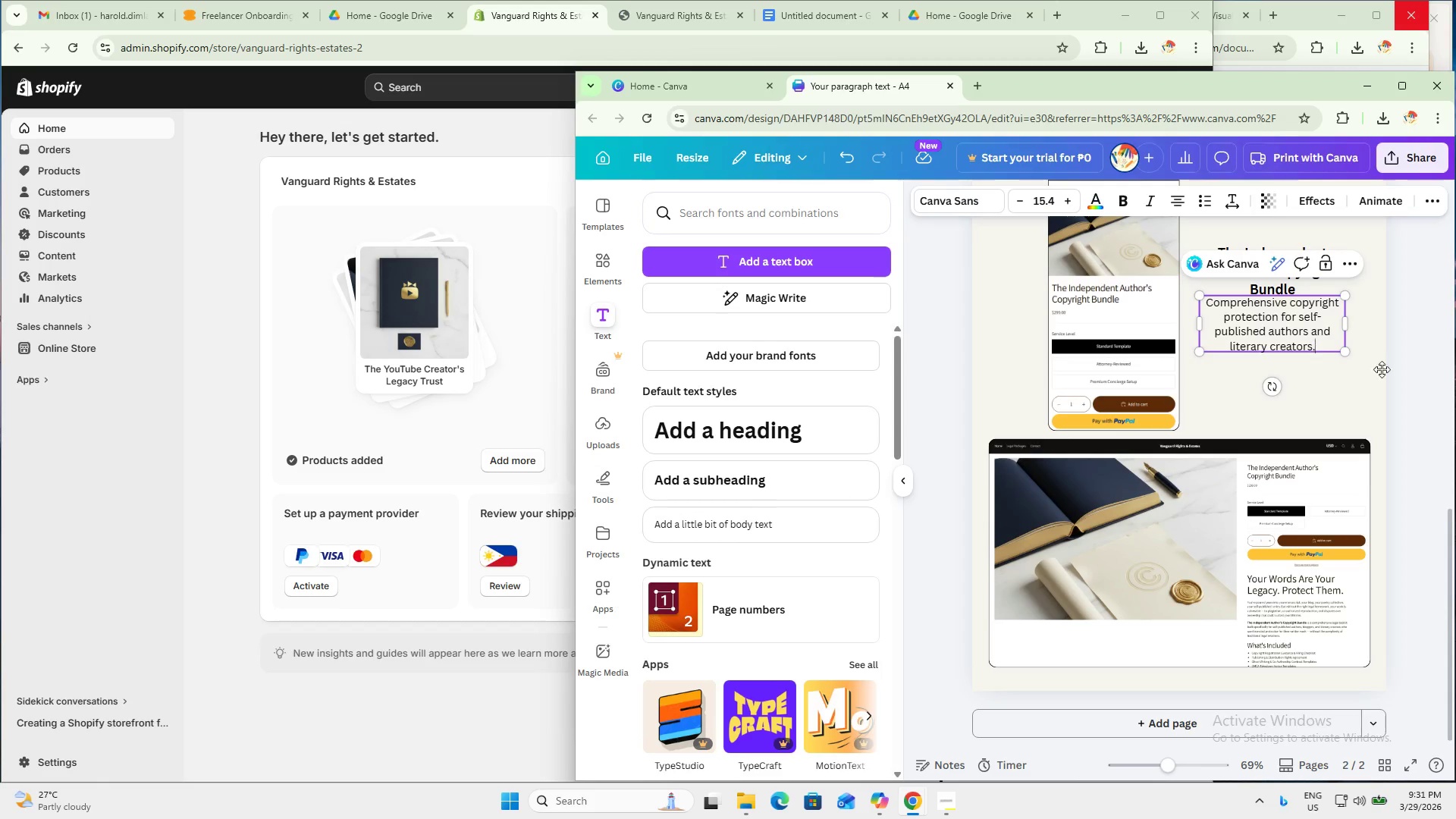 
left_click([1423, 383])
 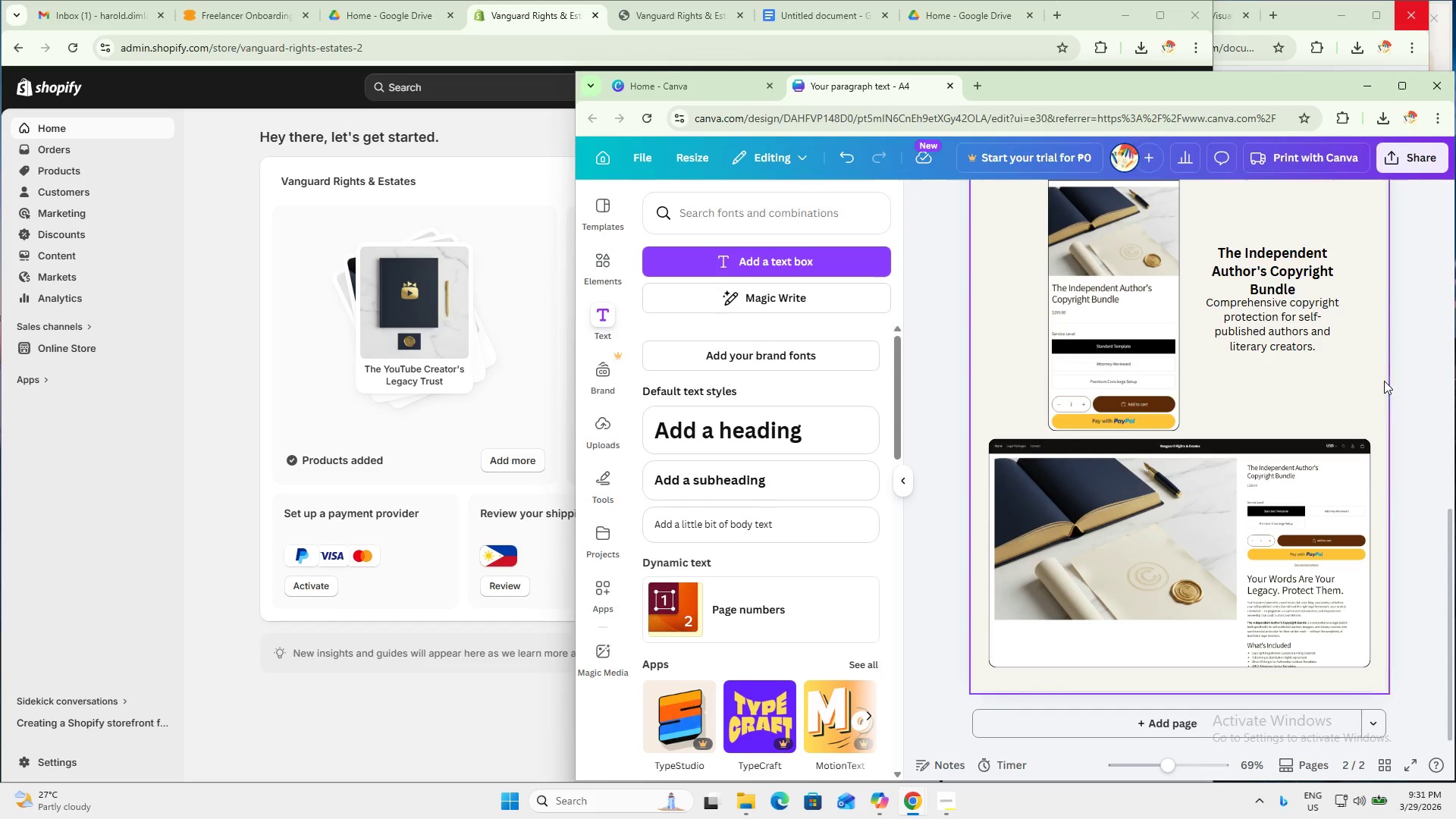 
scroll: coordinate [1328, 470], scroll_direction: up, amount: 5.0
 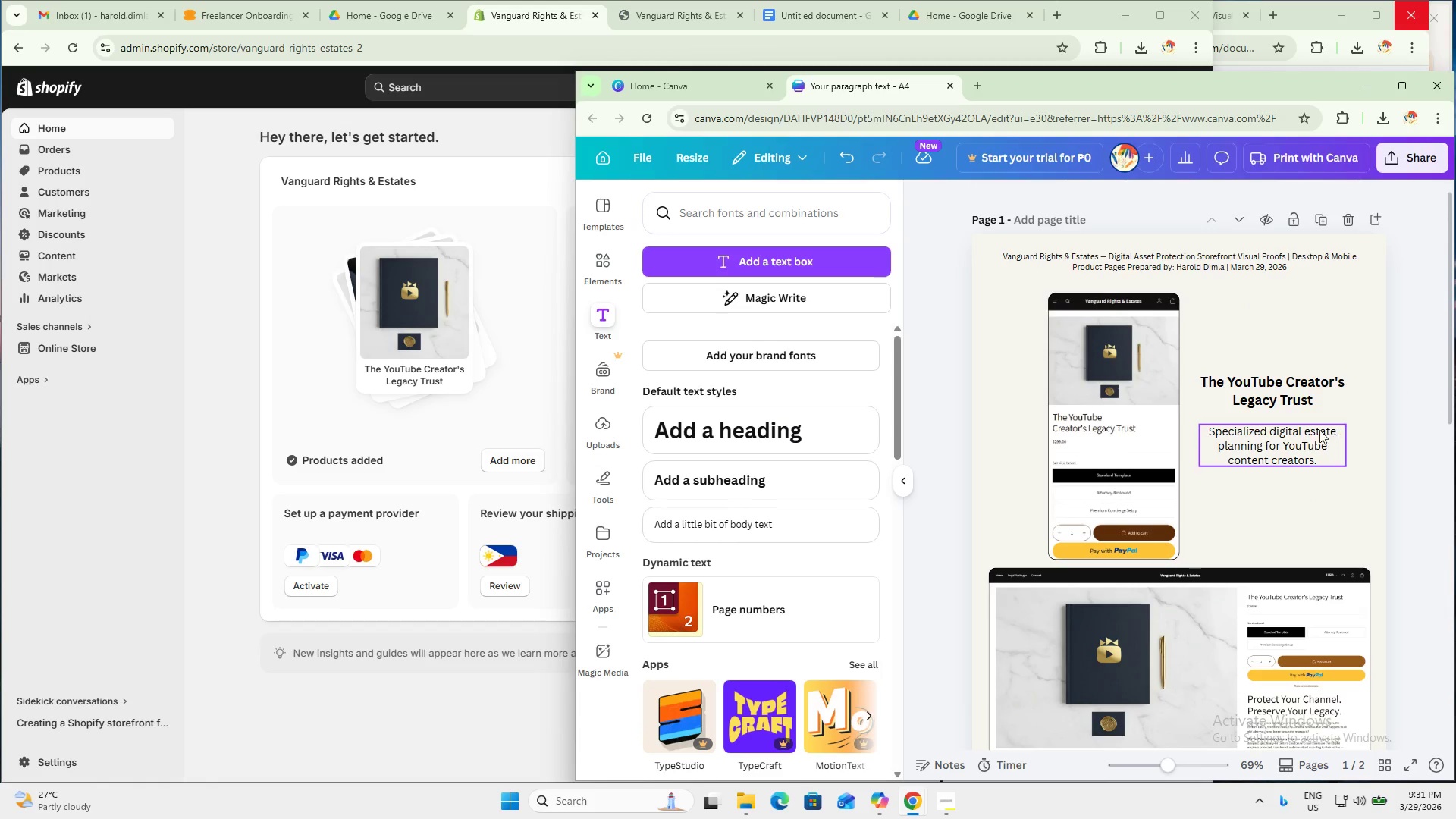 
left_click([1308, 436])
 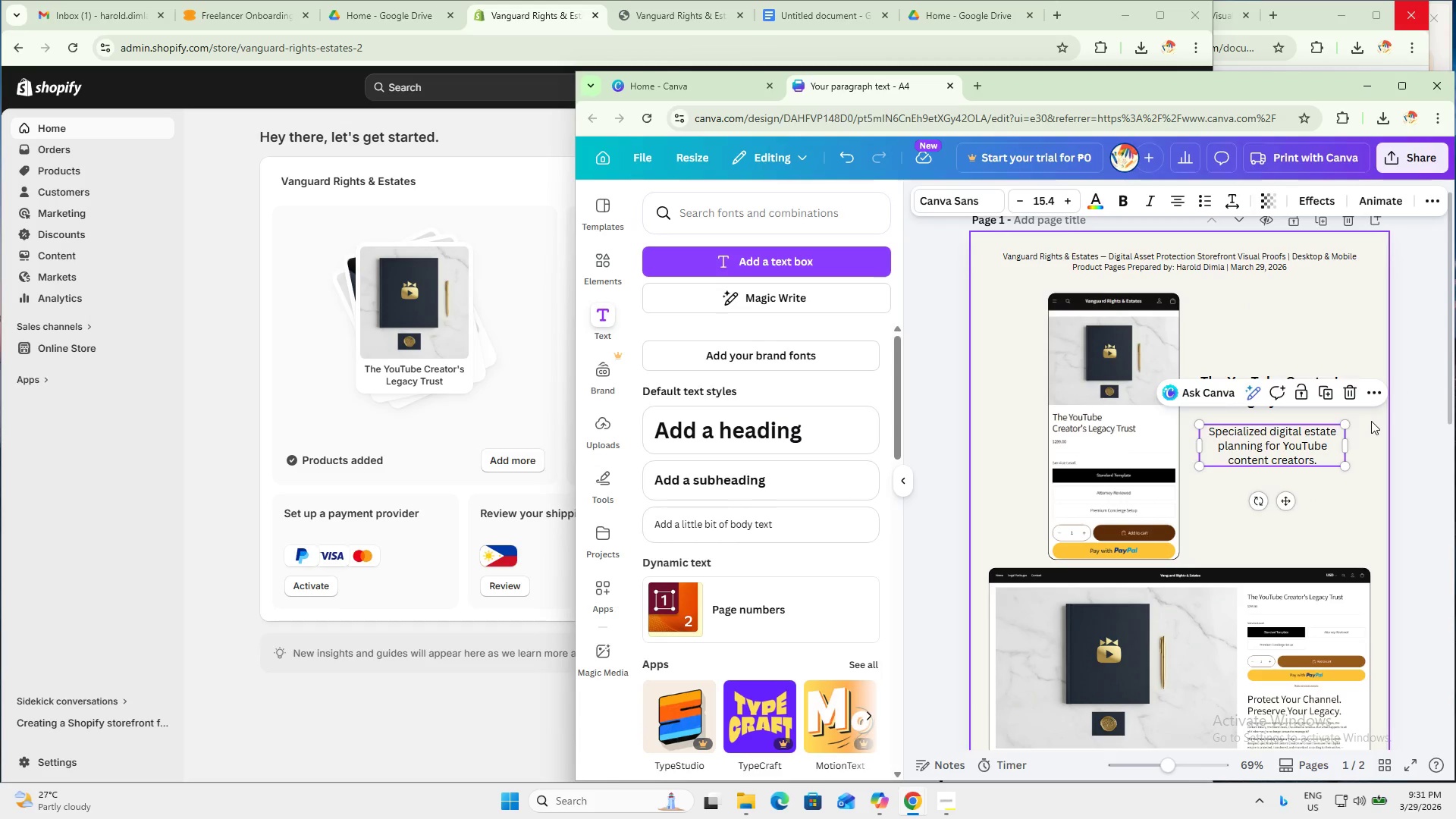 
key(ArrowUp)
 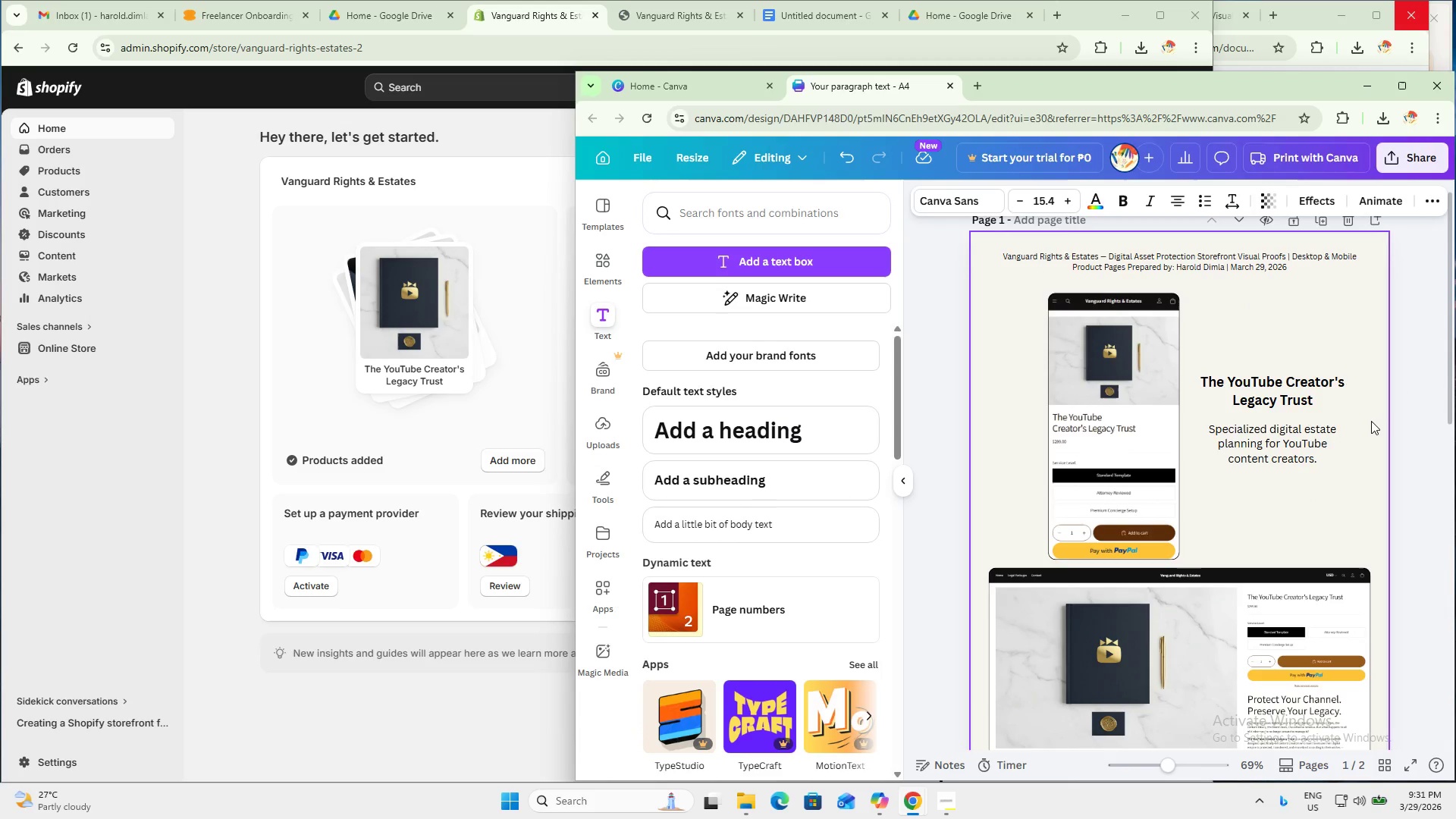 
key(ArrowUp)
 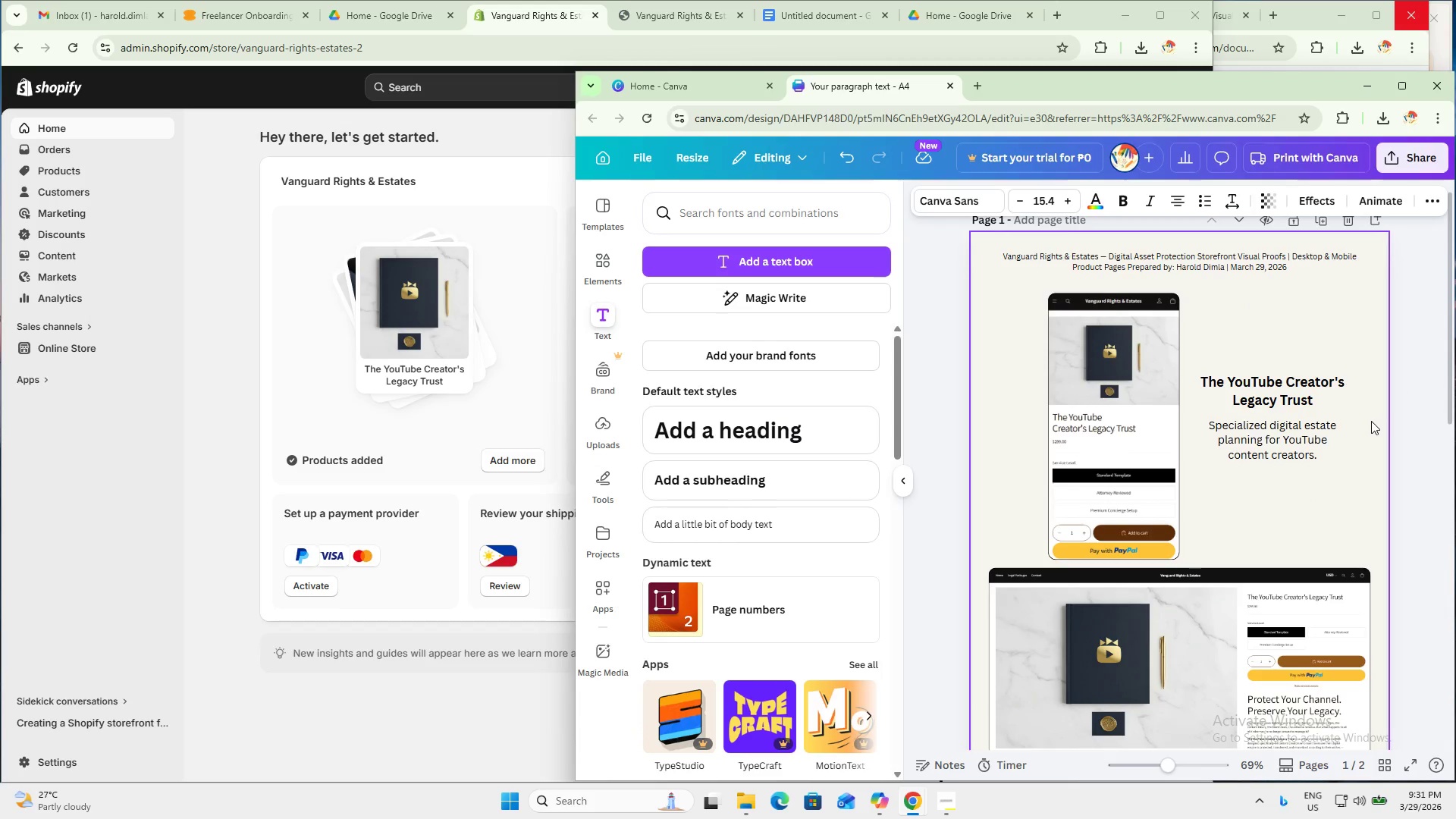 
key(ArrowUp)
 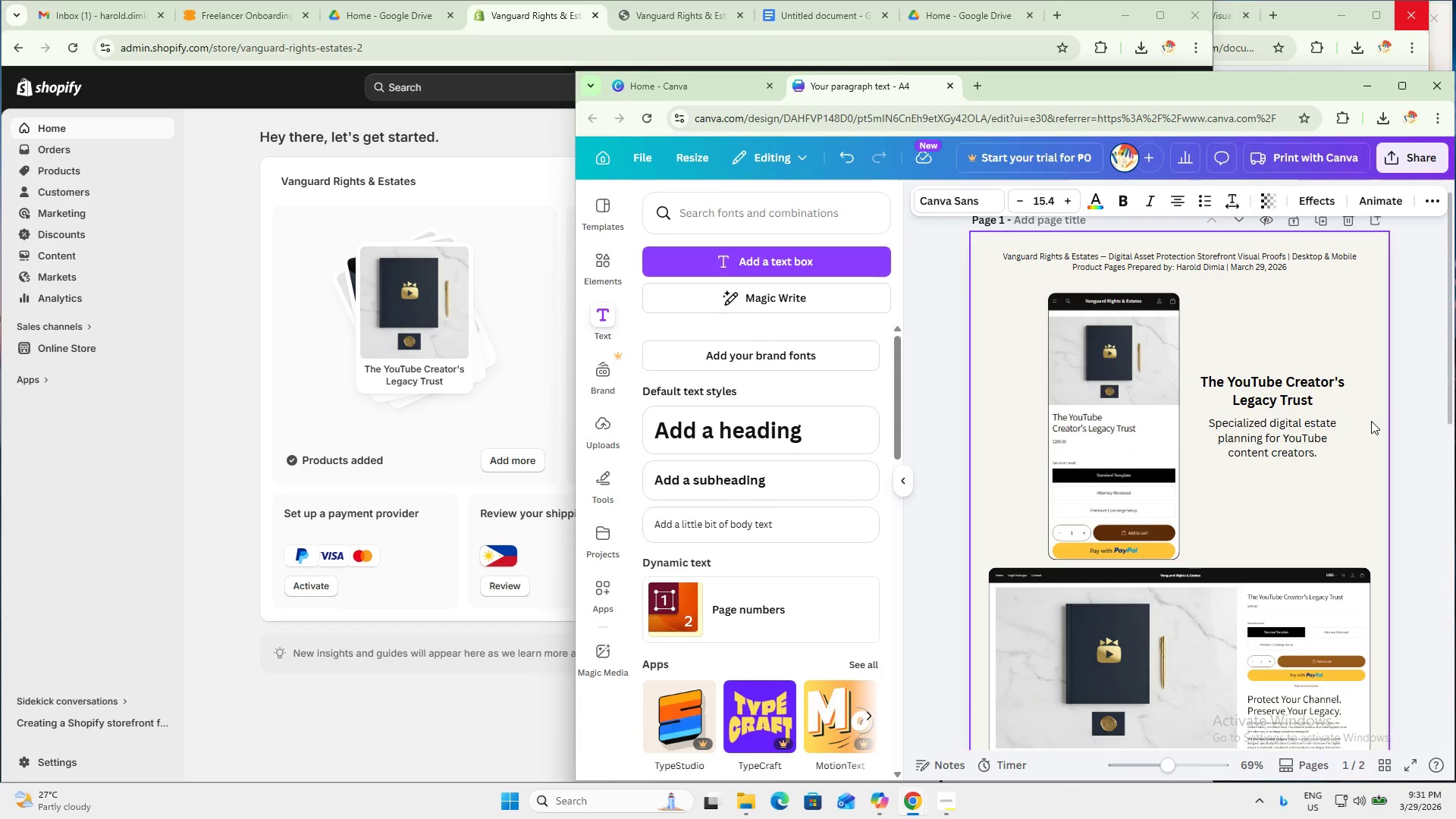 
key(ArrowUp)
 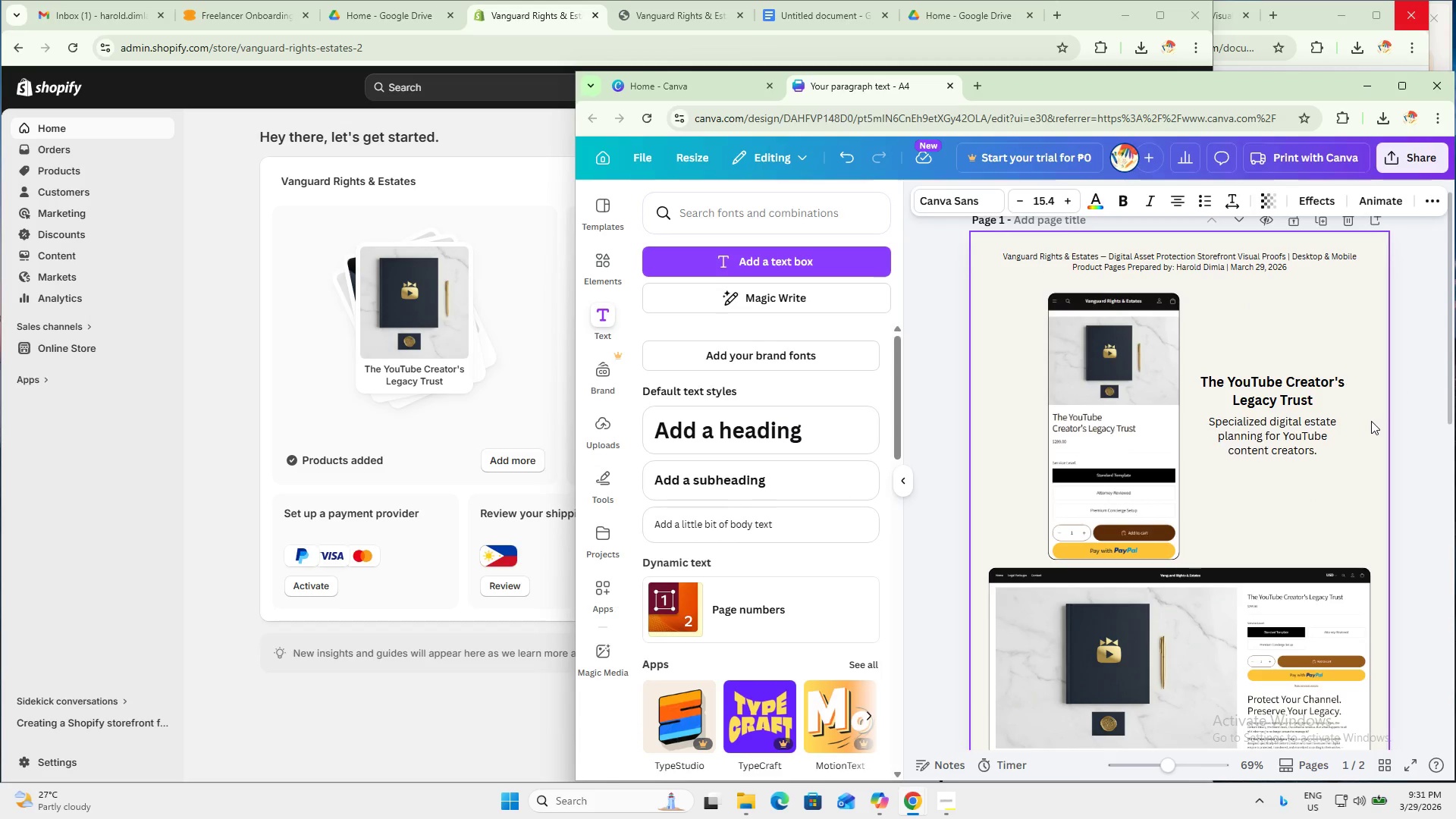 
key(ArrowUp)
 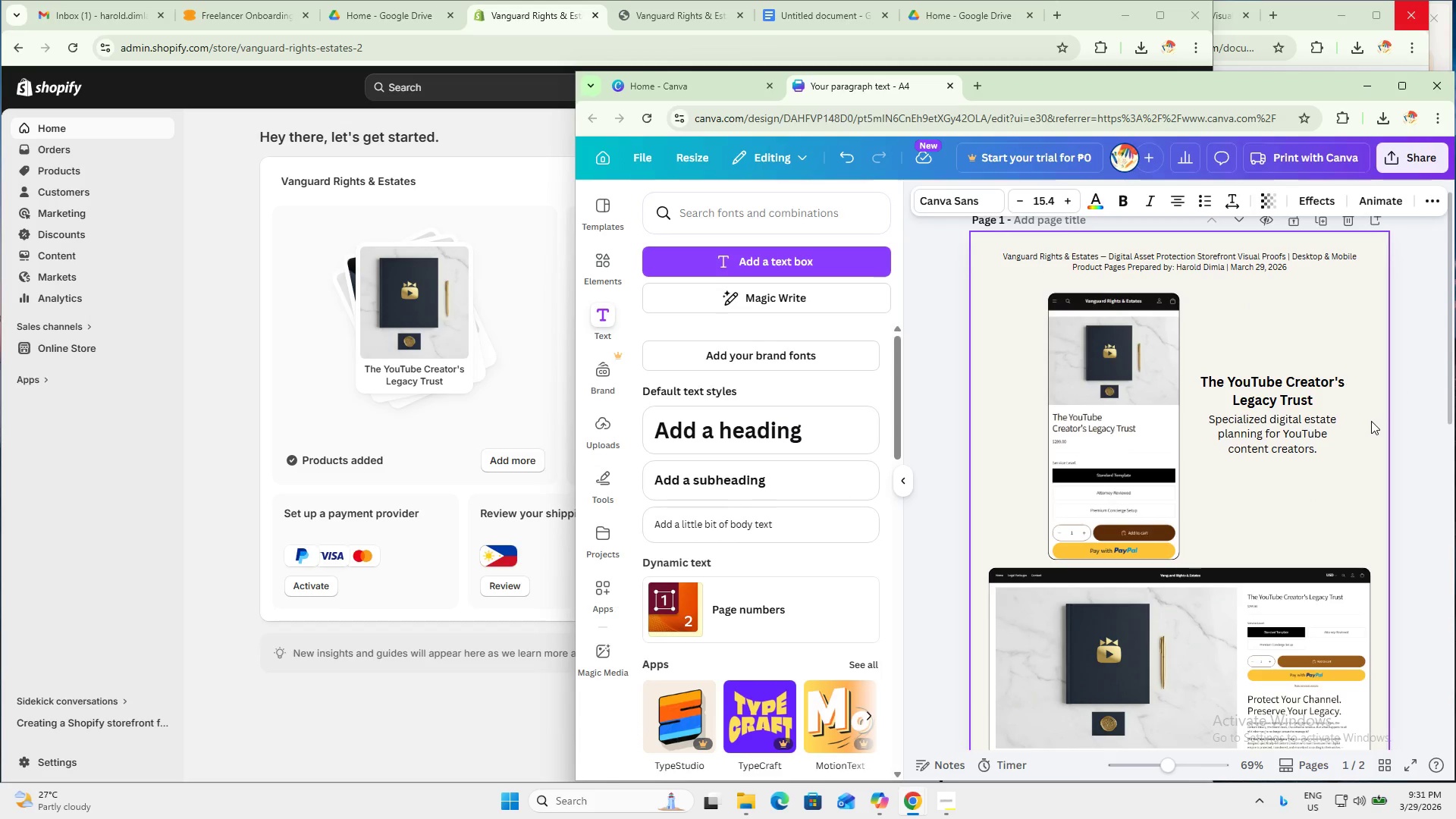 
key(ArrowUp)
 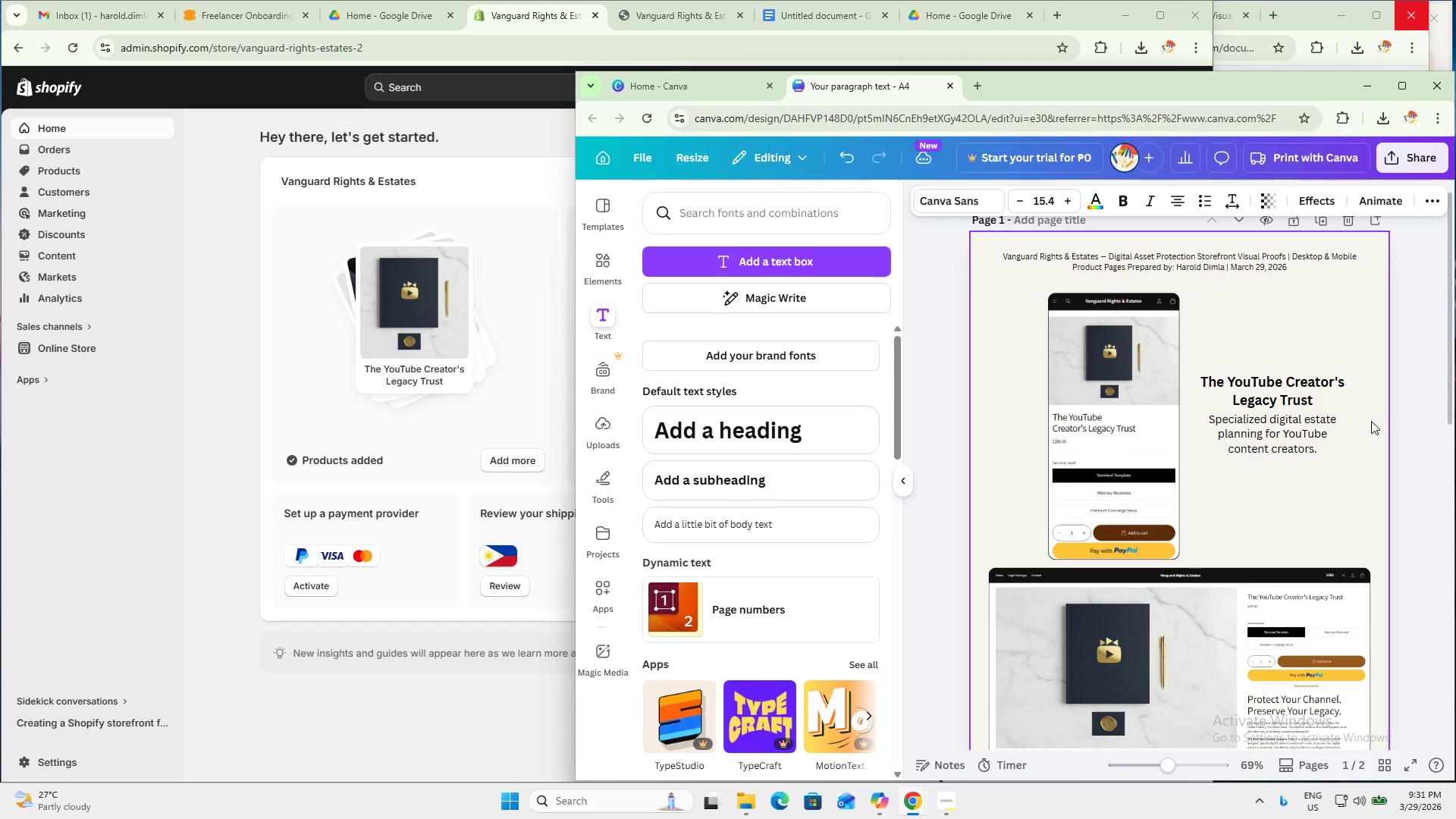 
key(ArrowUp)
 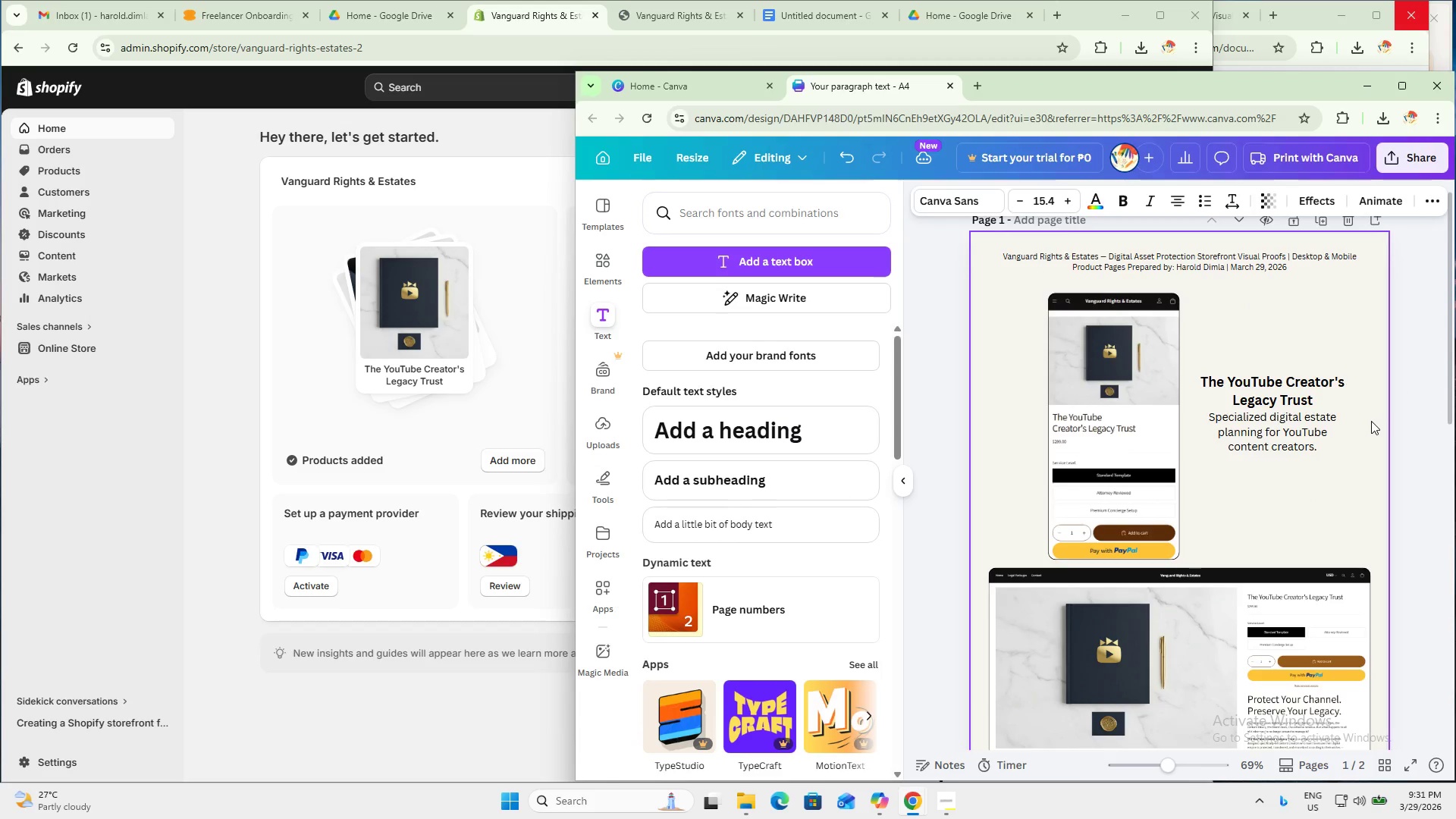 
key(ArrowUp)
 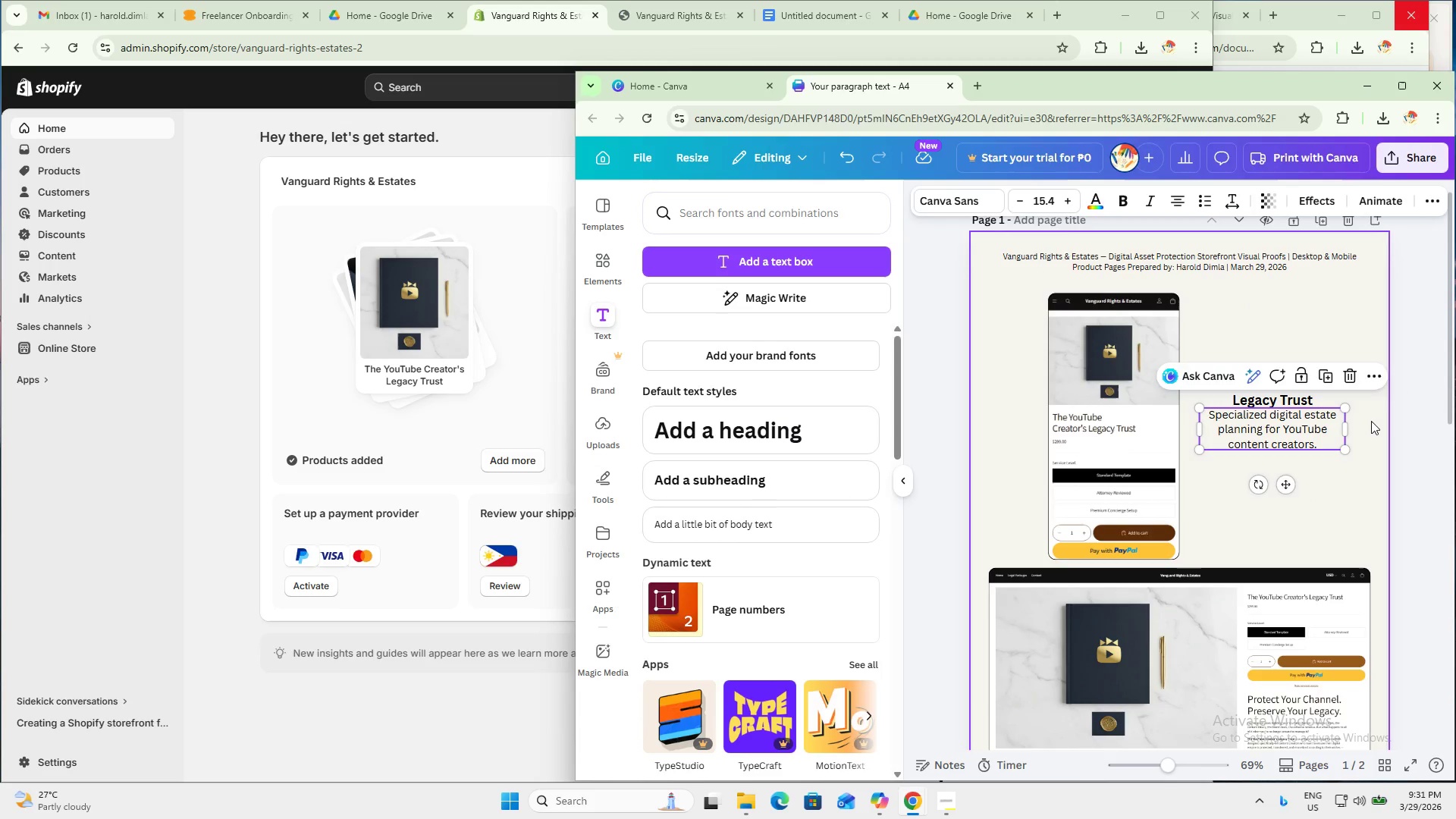 
key(ArrowDown)
 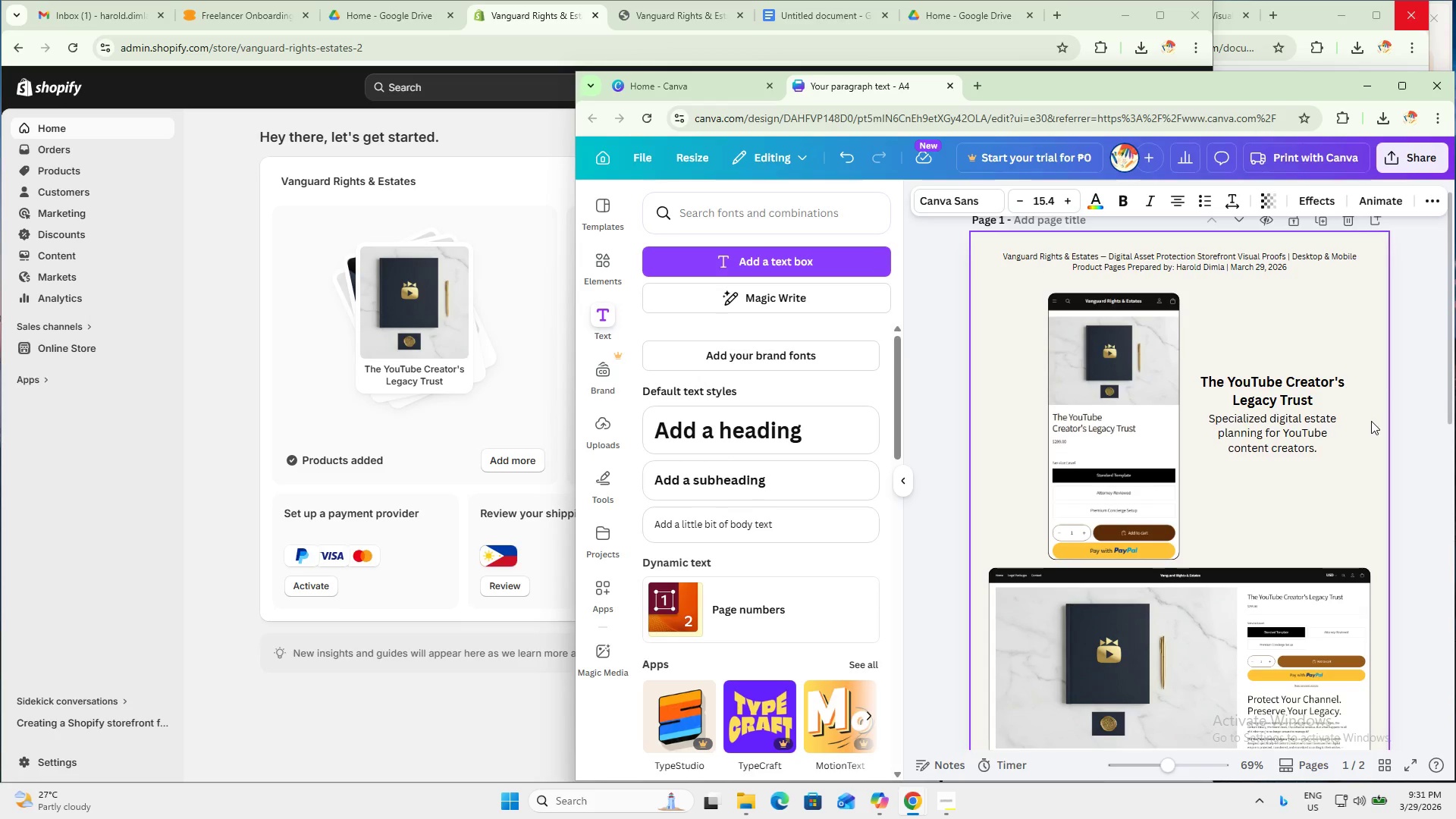 
key(ArrowDown)
 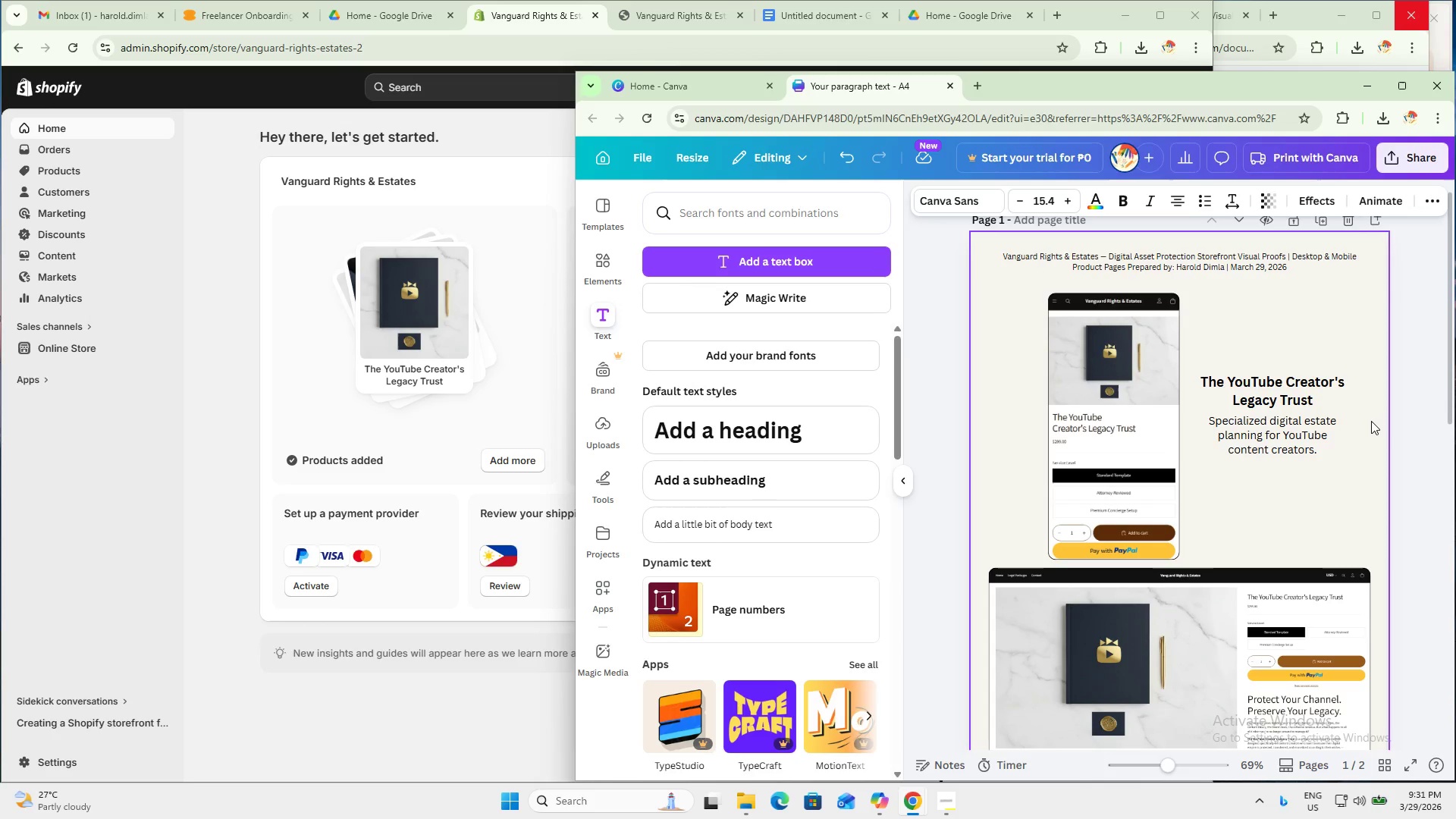 
key(ArrowDown)
 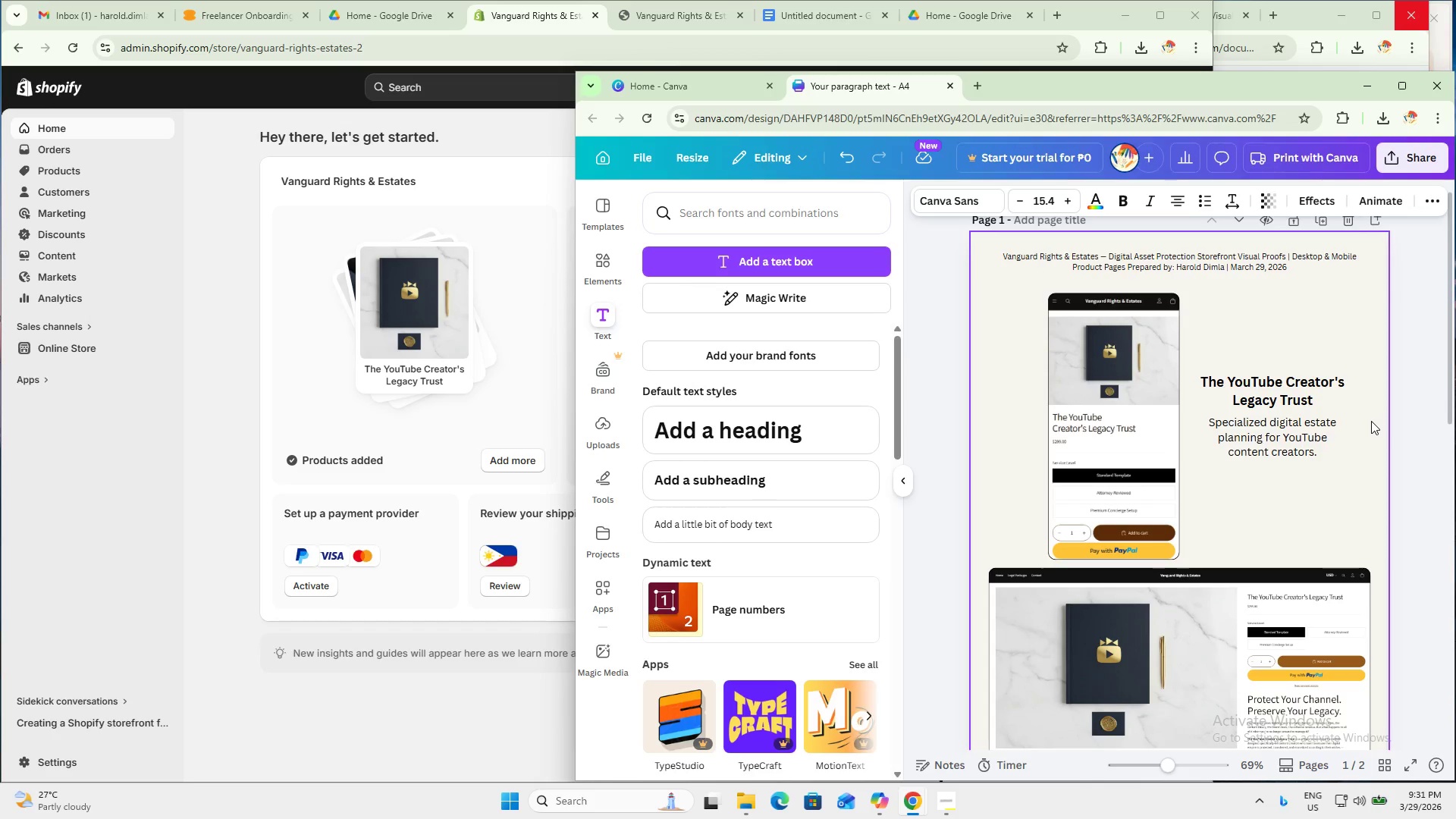 
key(ArrowDown)
 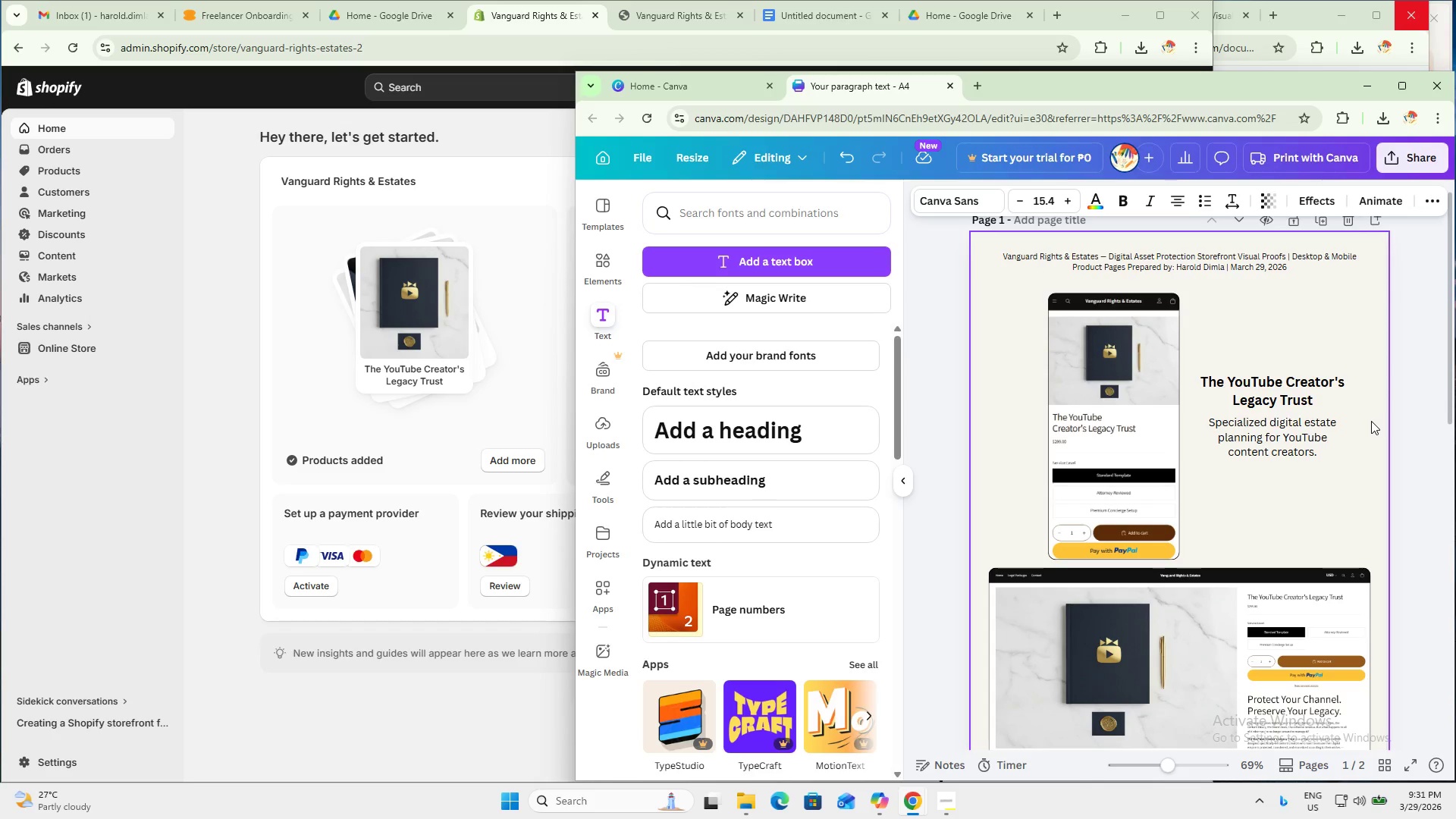 
key(ArrowDown)
 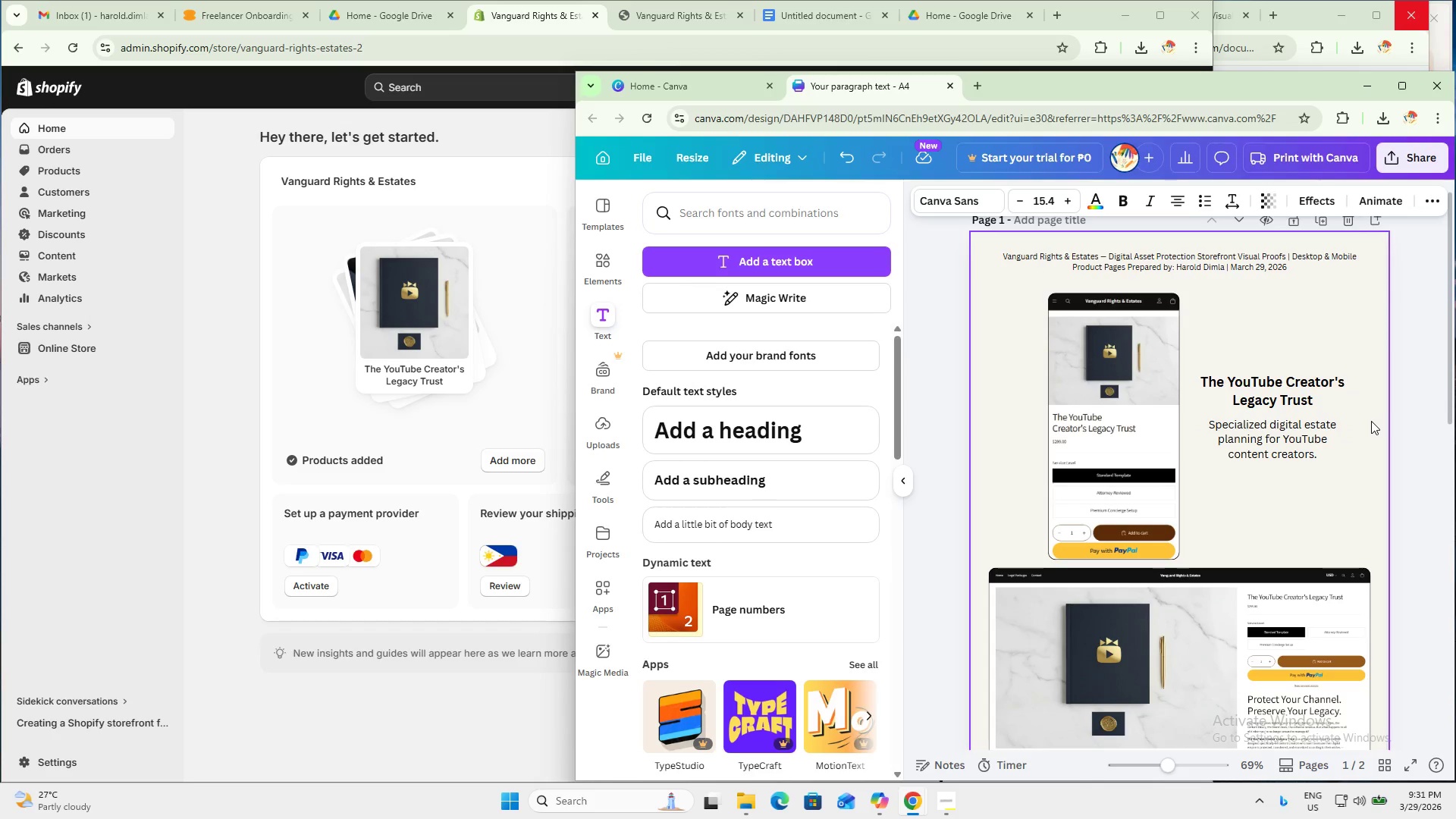 
key(ArrowDown)
 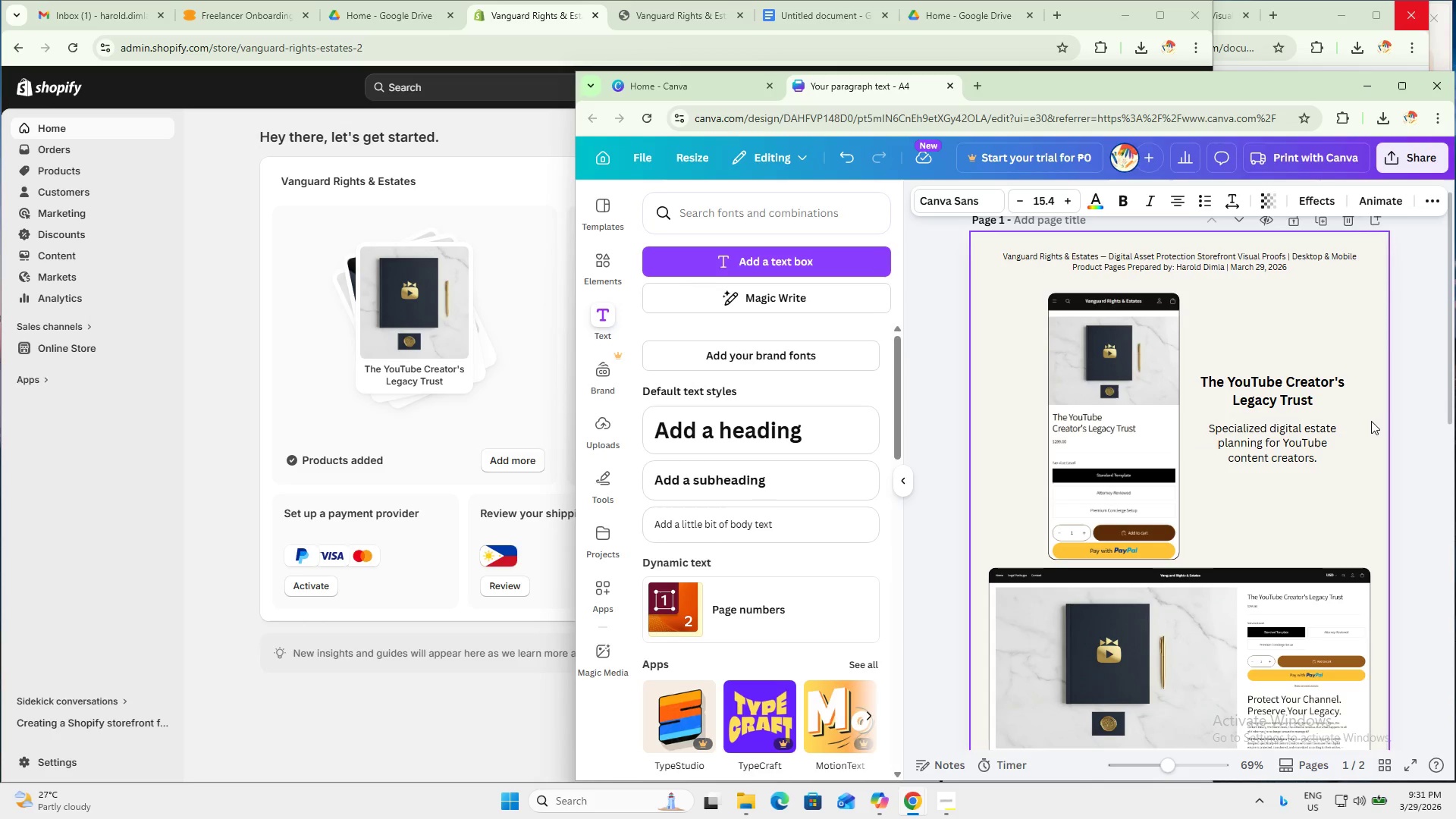 
key(ArrowDown)
 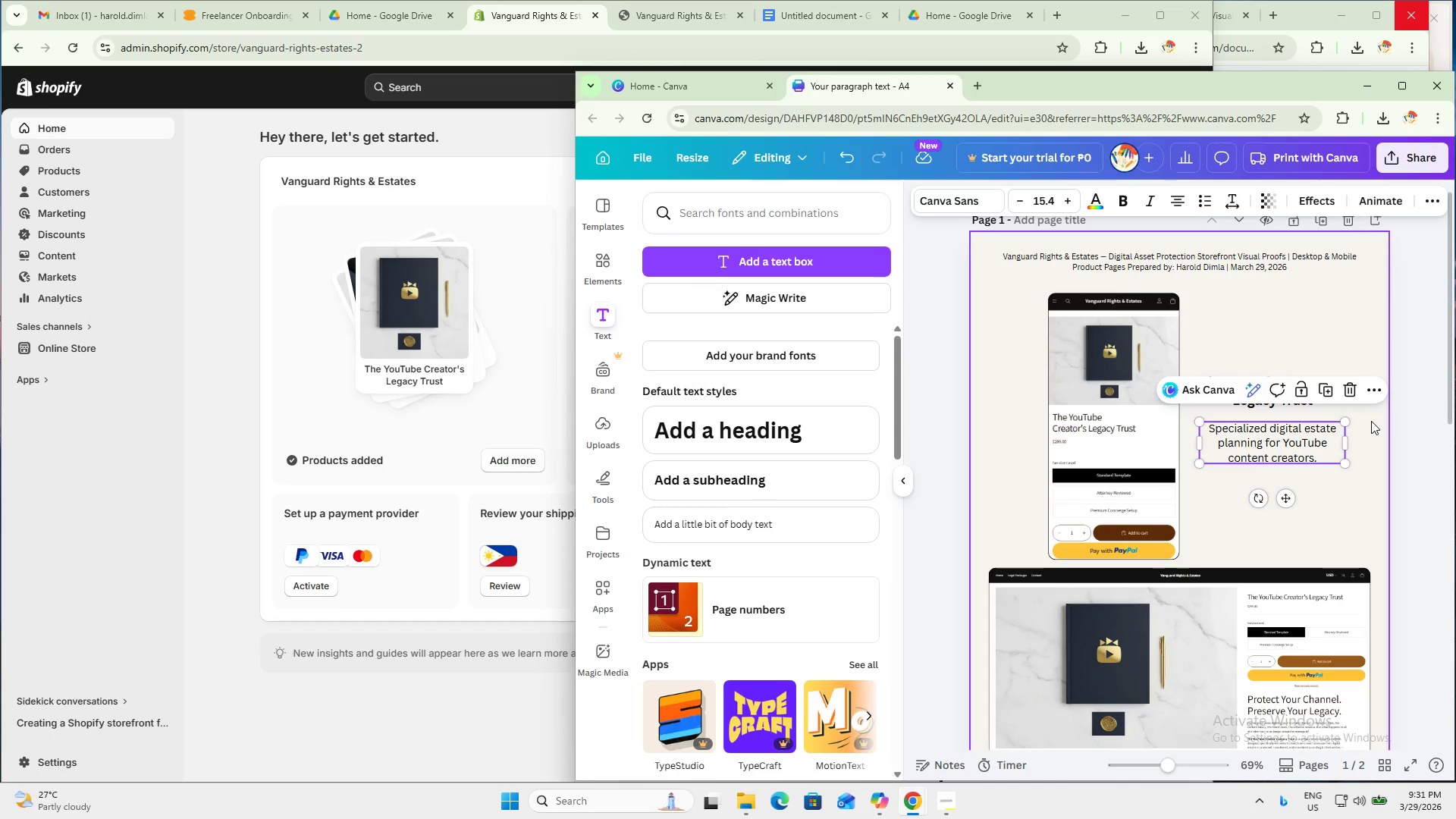 
scroll: coordinate [1313, 435], scroll_direction: down, amount: 3.0
 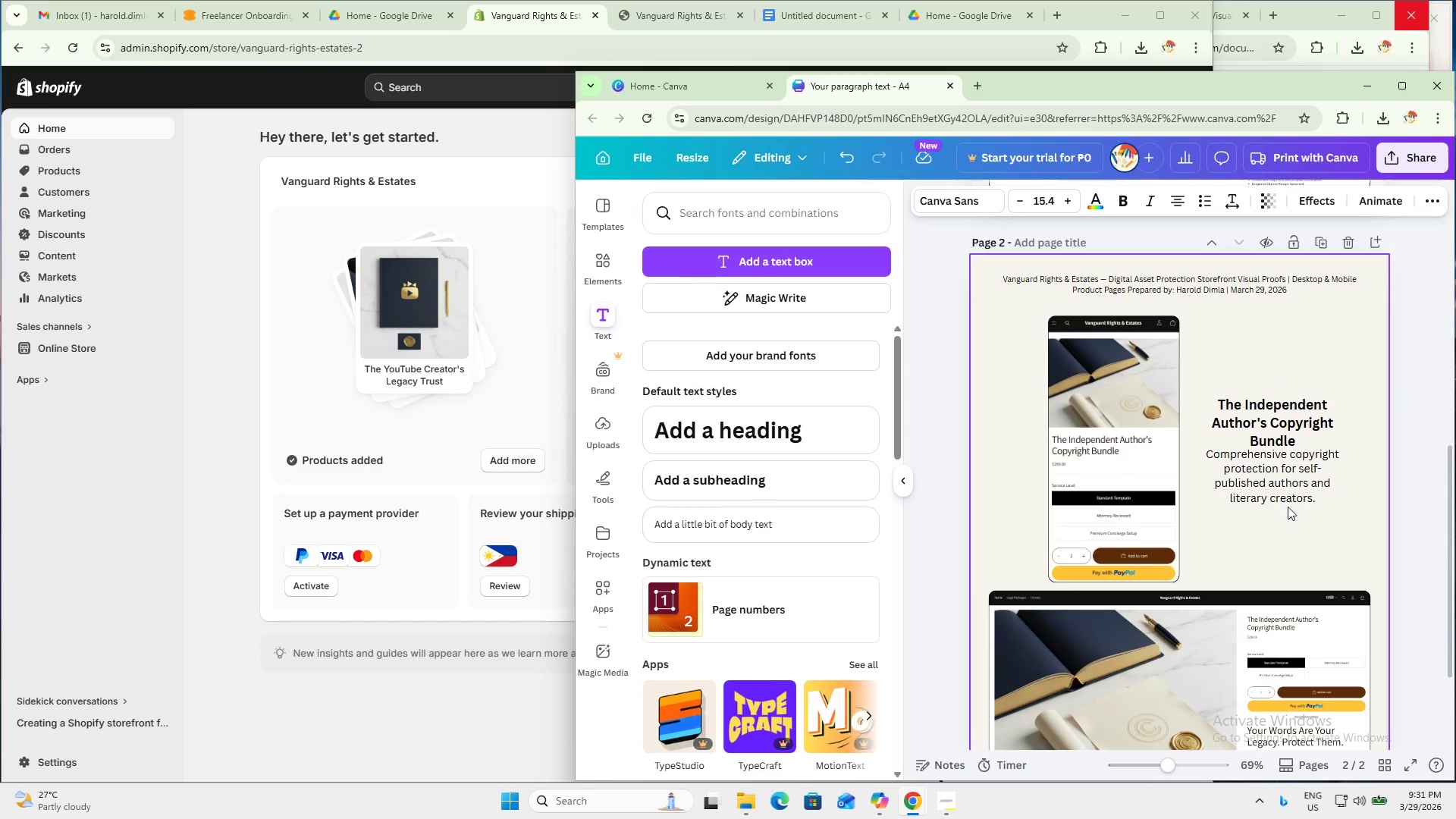 
left_click([1289, 496])
 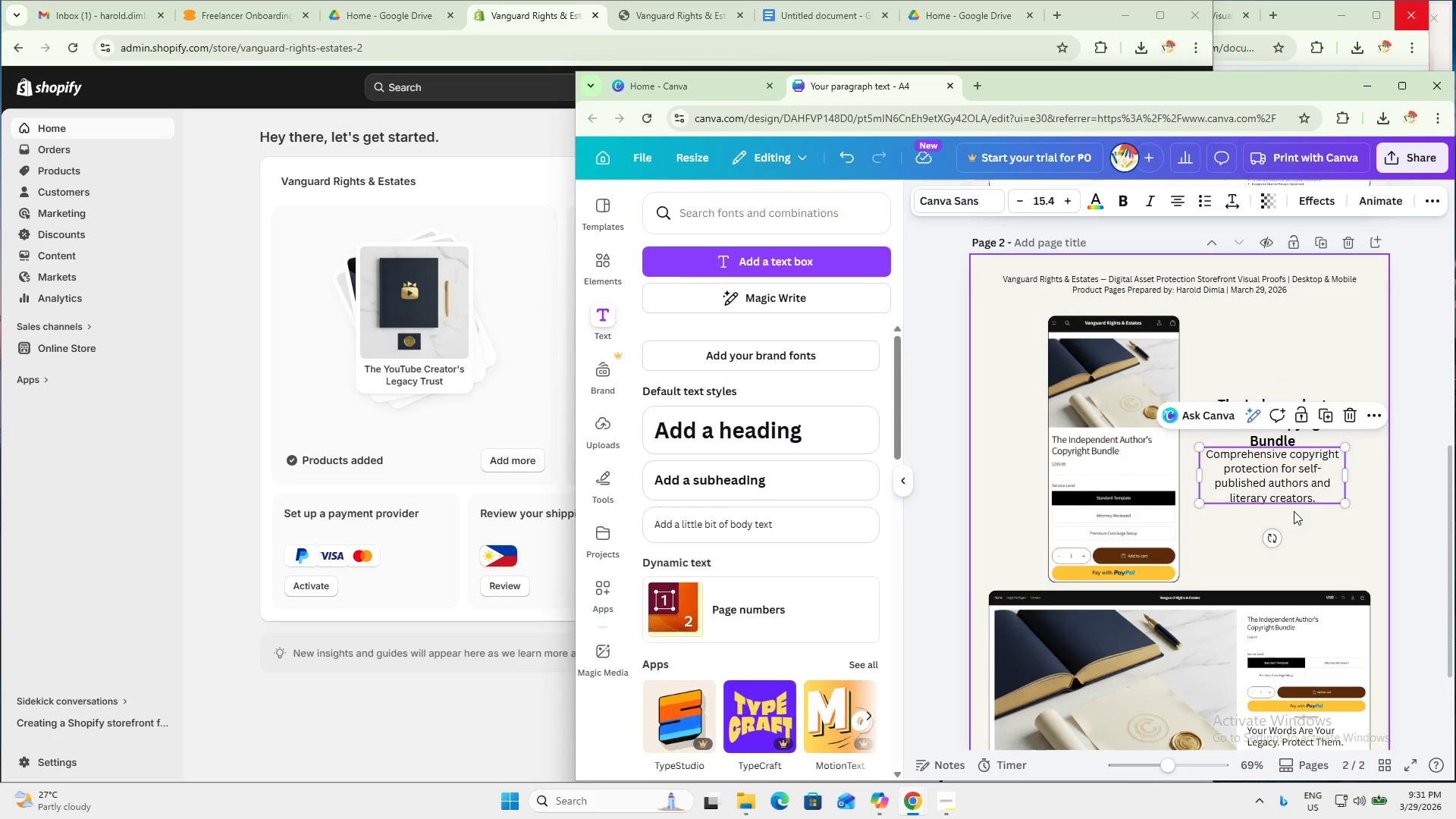 
key(ArrowDown)
 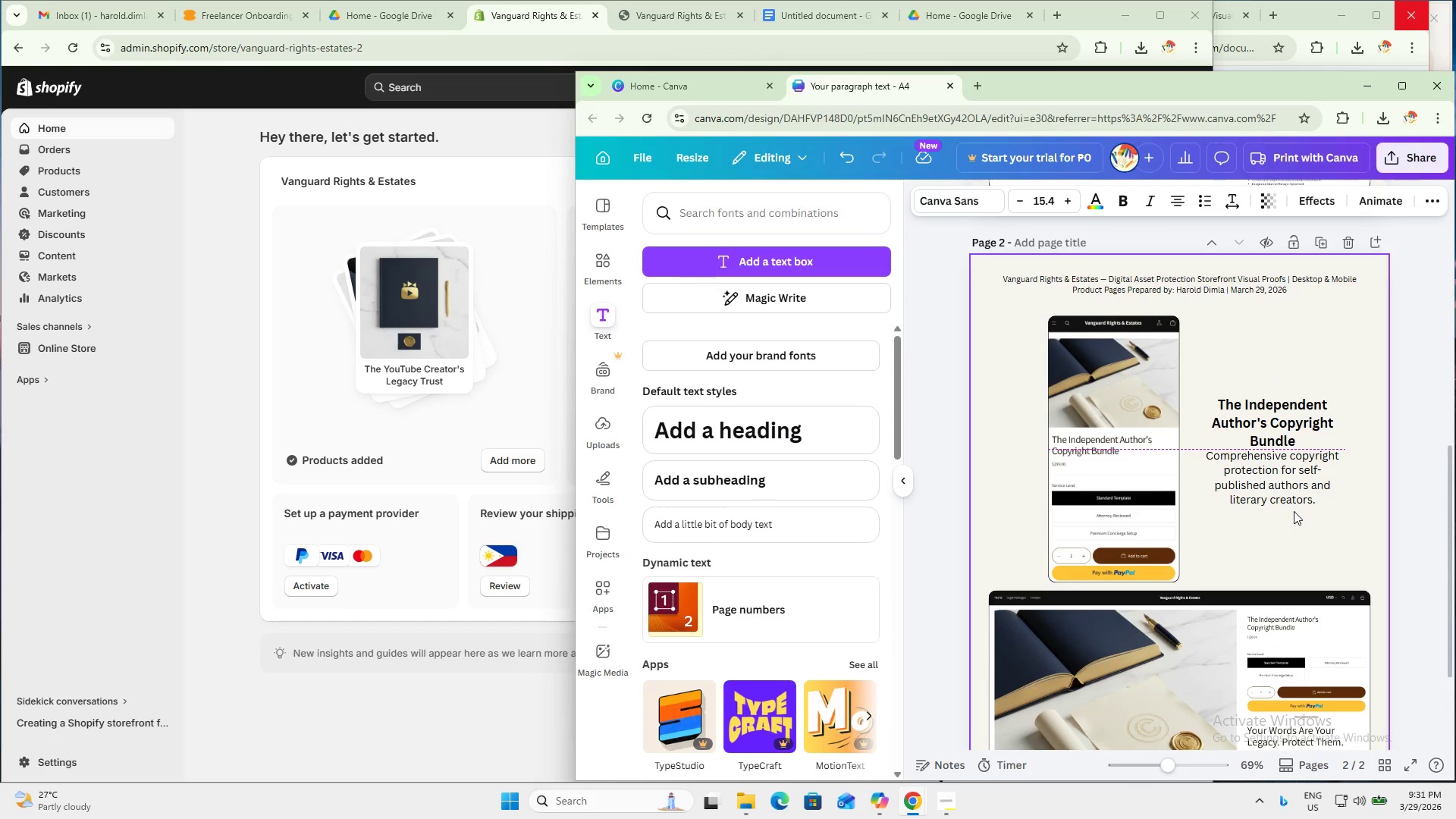 
key(ArrowDown)
 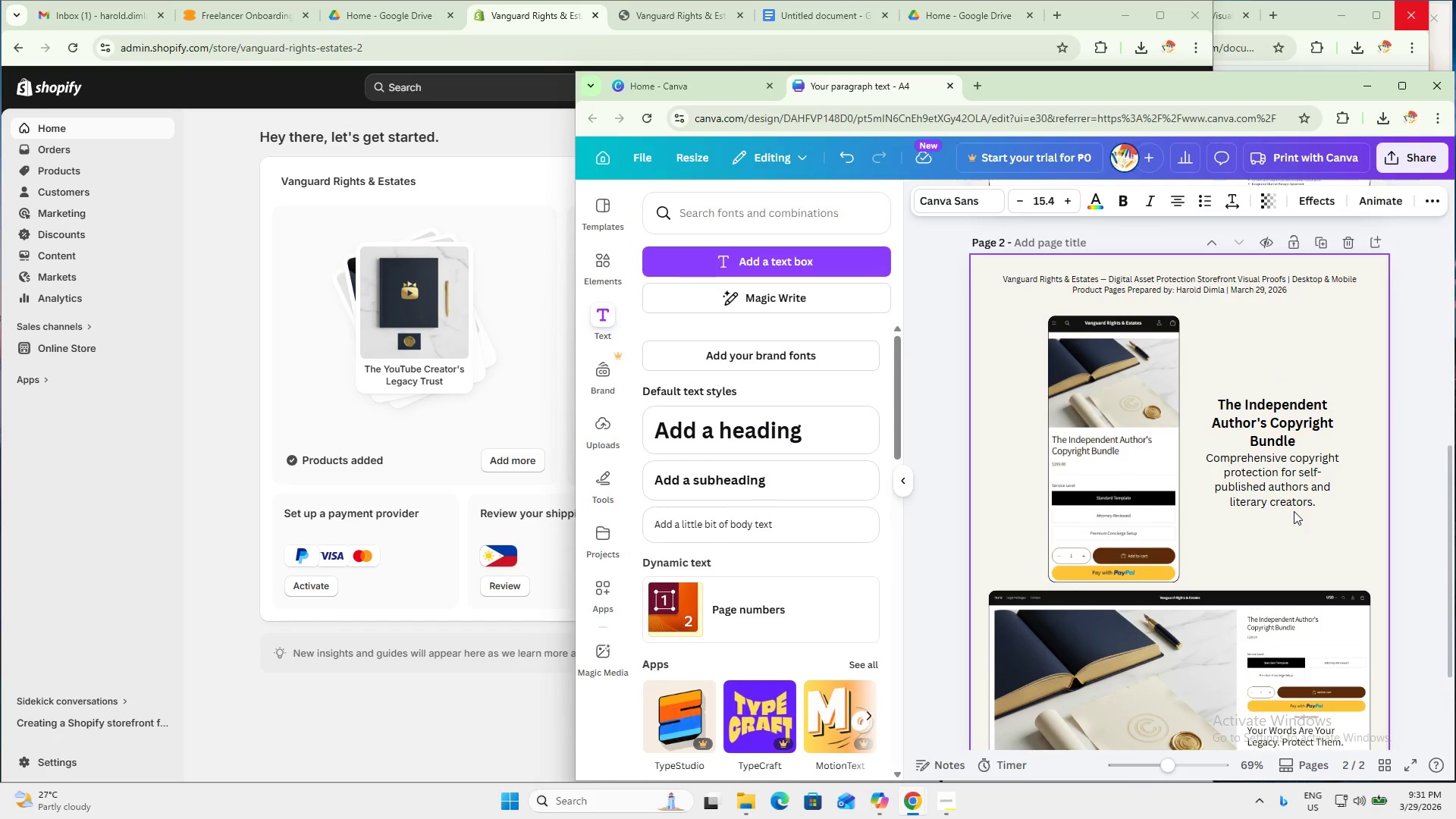 
key(ArrowDown)
 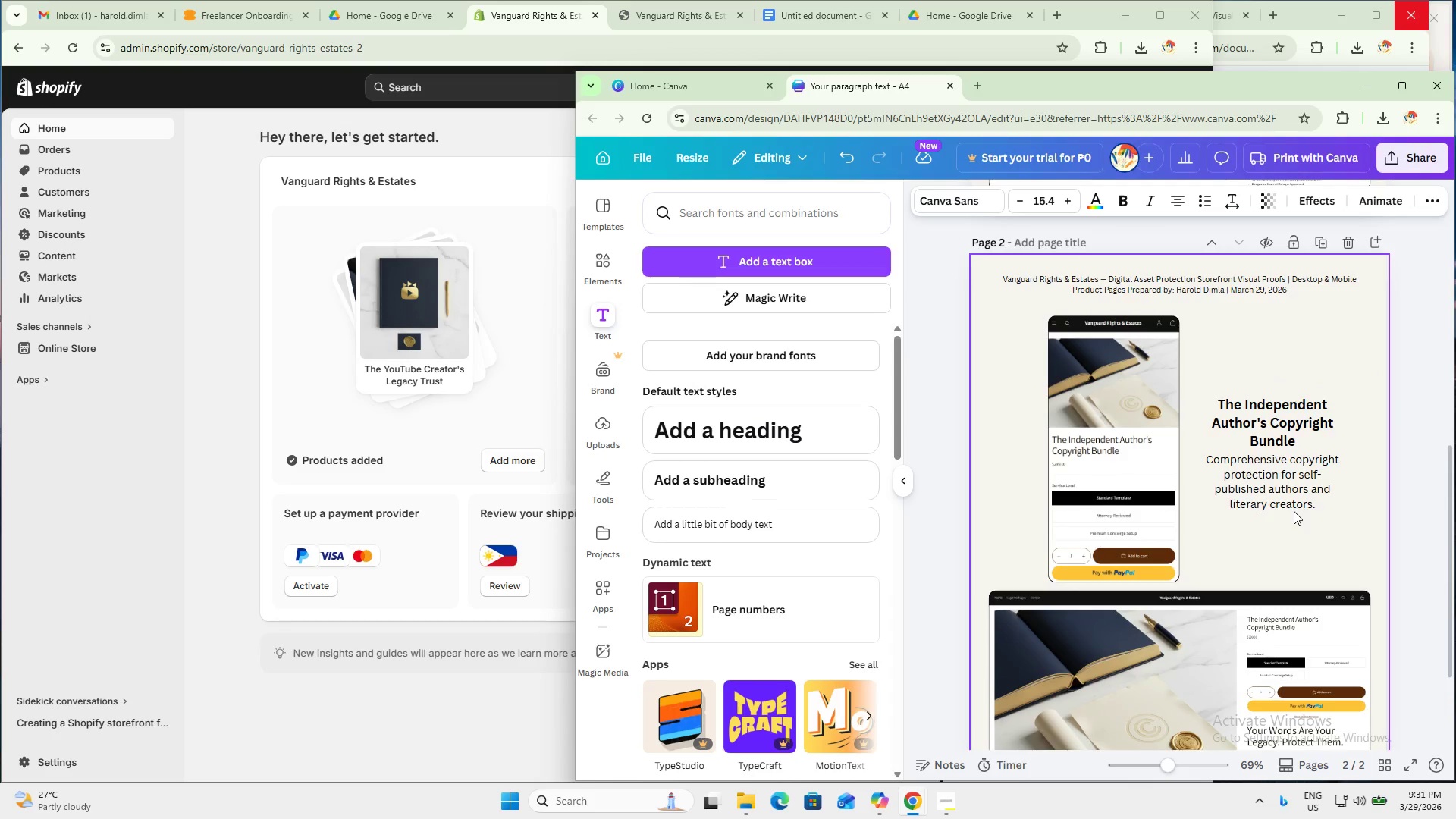 
key(ArrowDown)
 